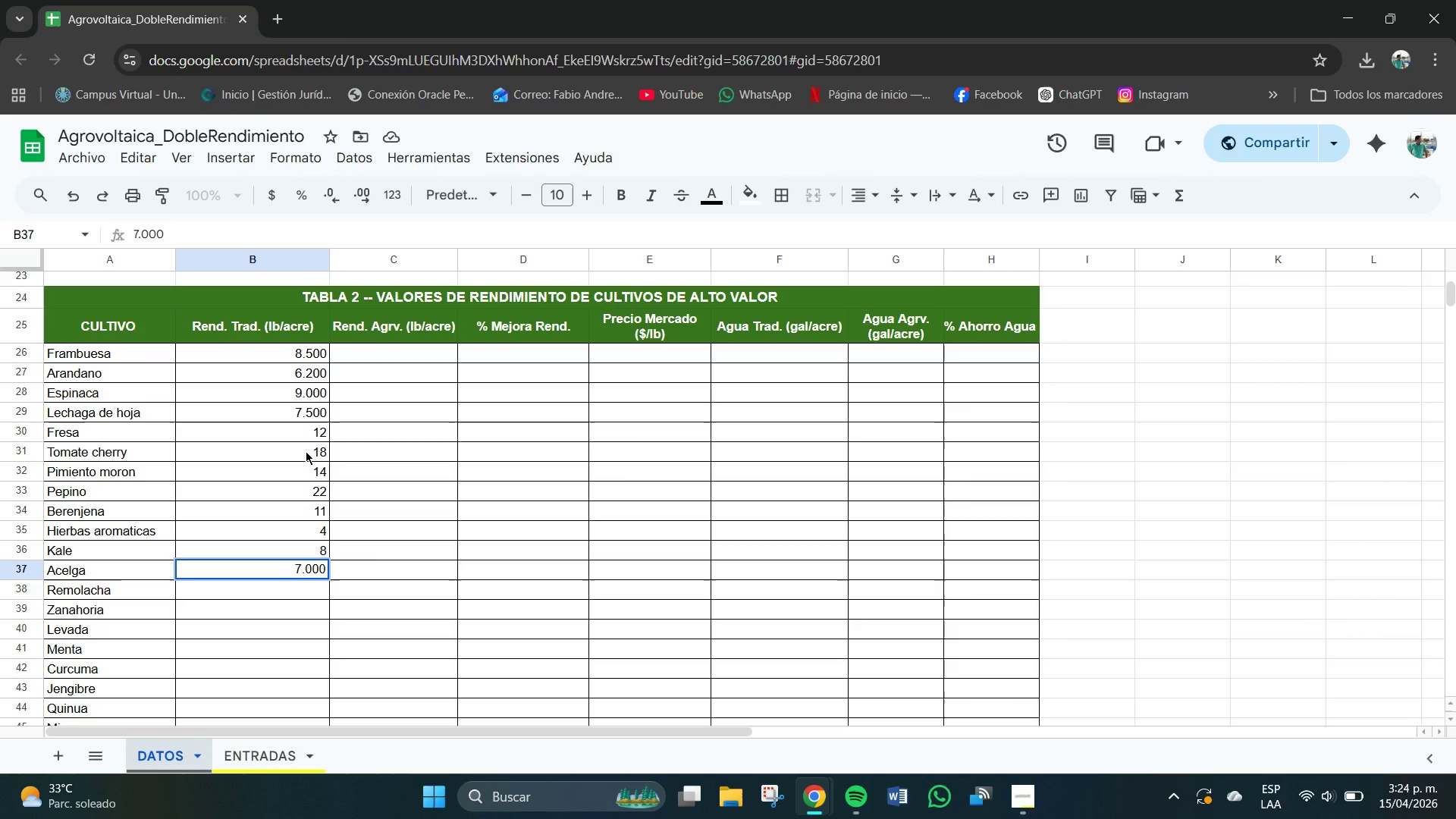 
key(NumpadEnter)
 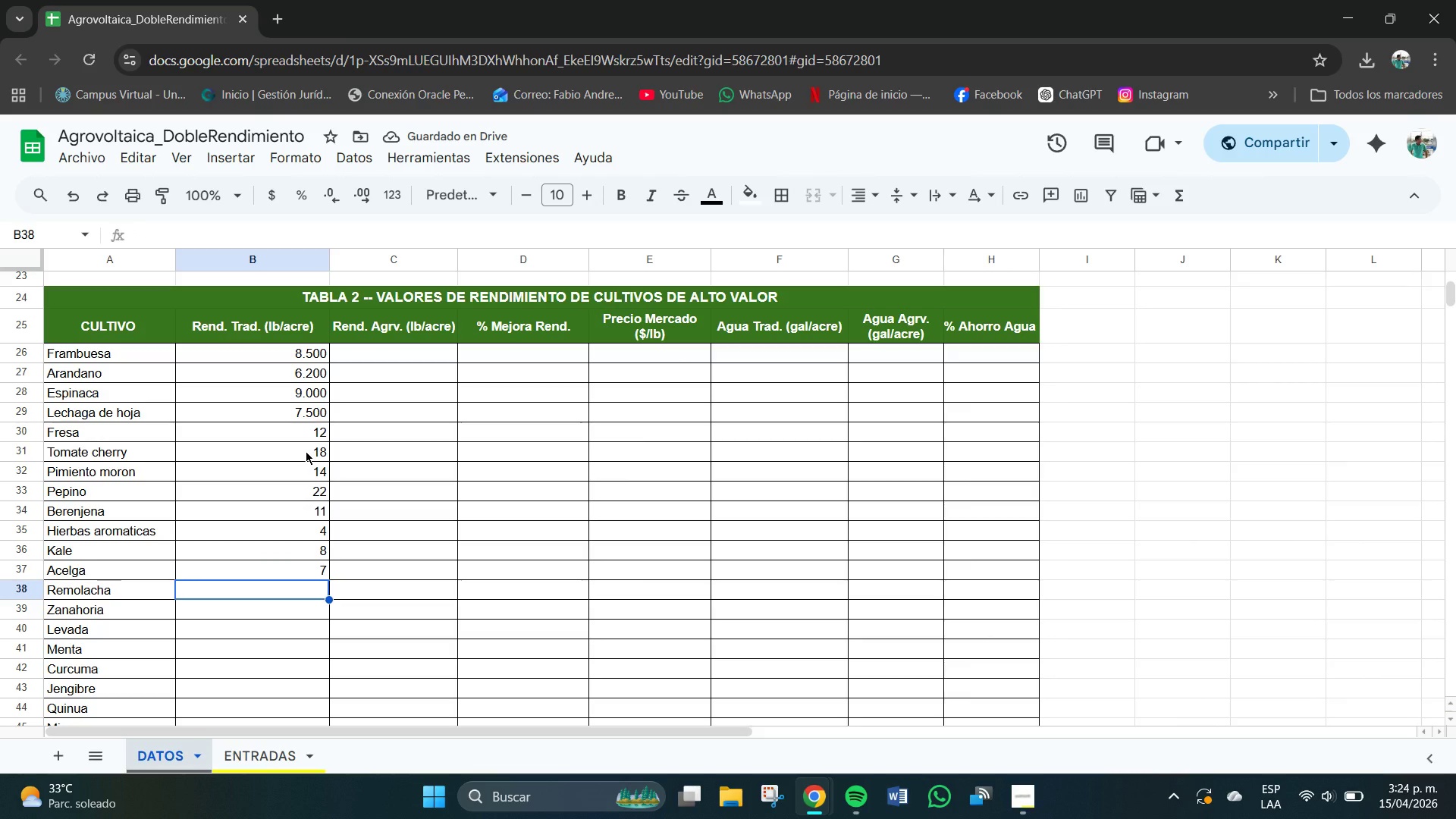 
key(Numpad9)
 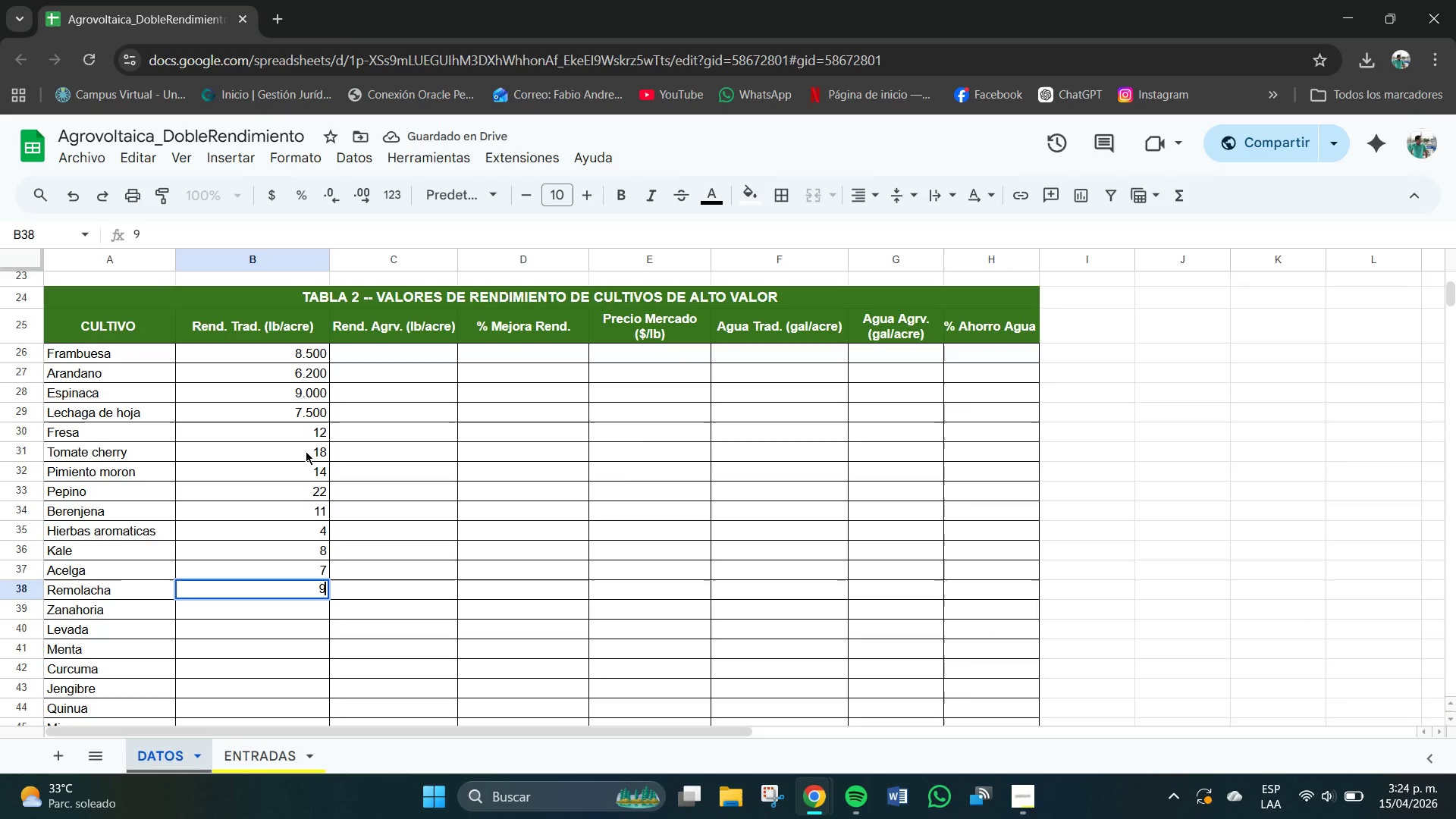 
key(NumpadDecimal)
 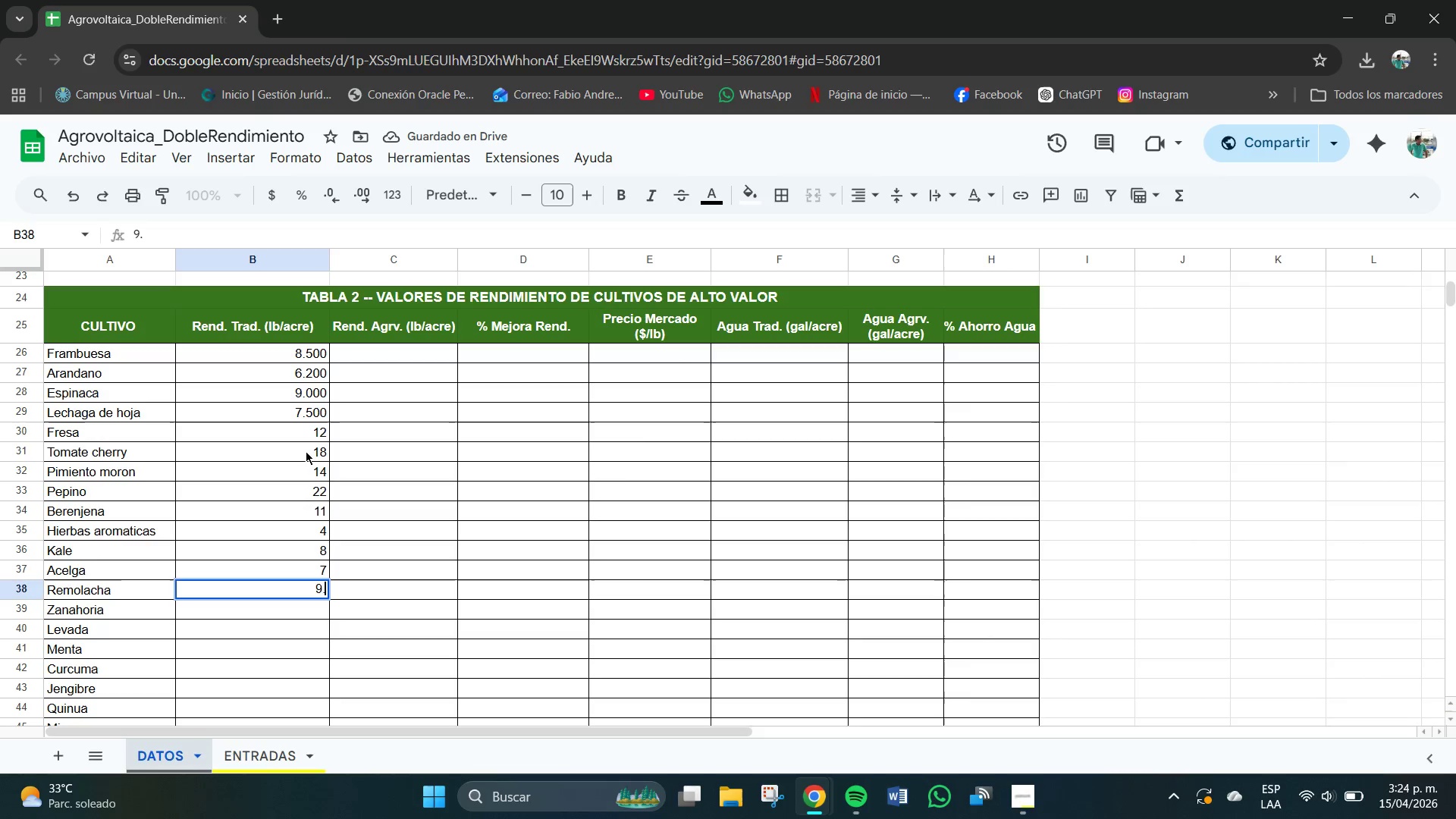 
key(Numpad5)
 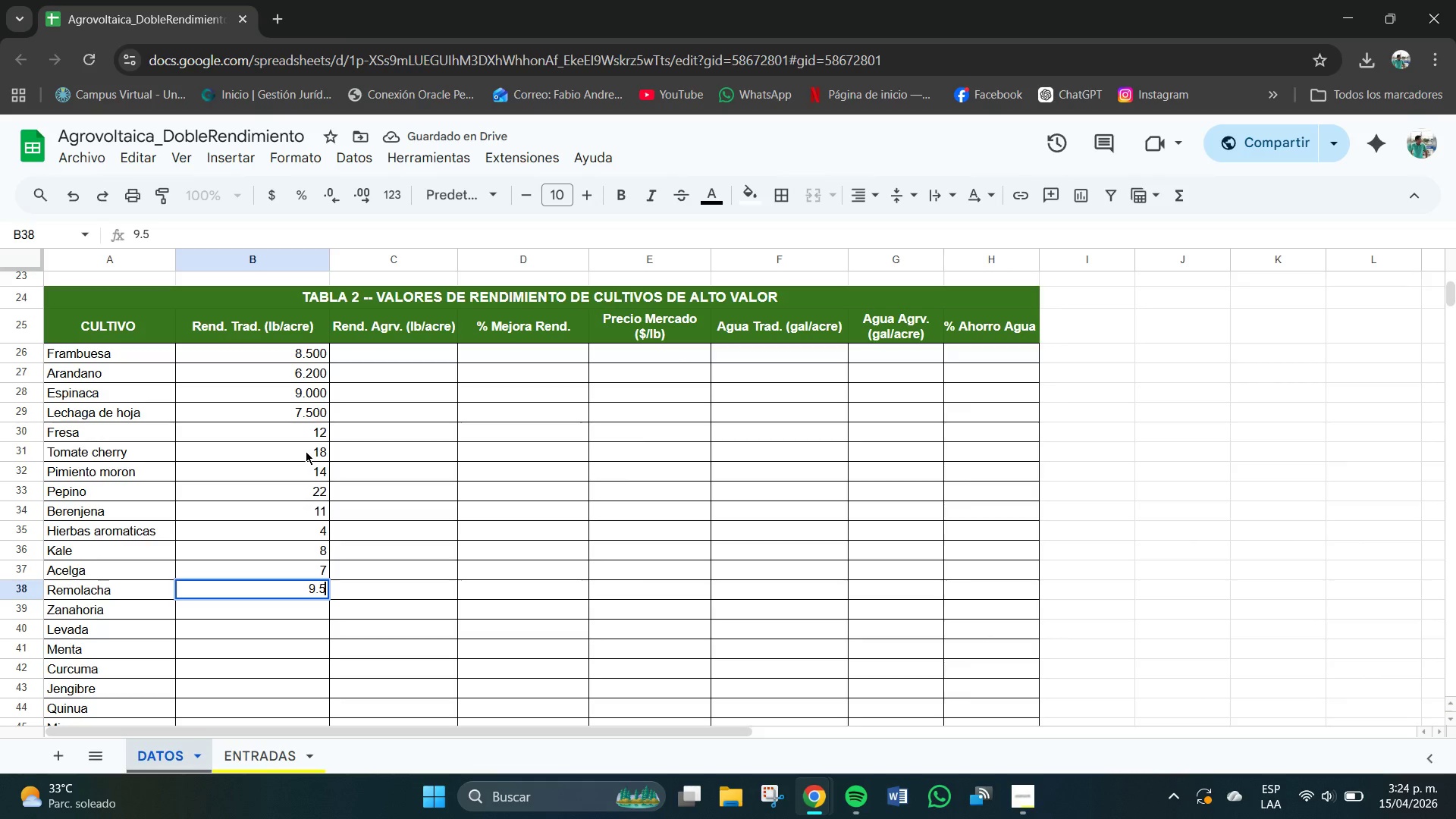 
key(Numpad0)
 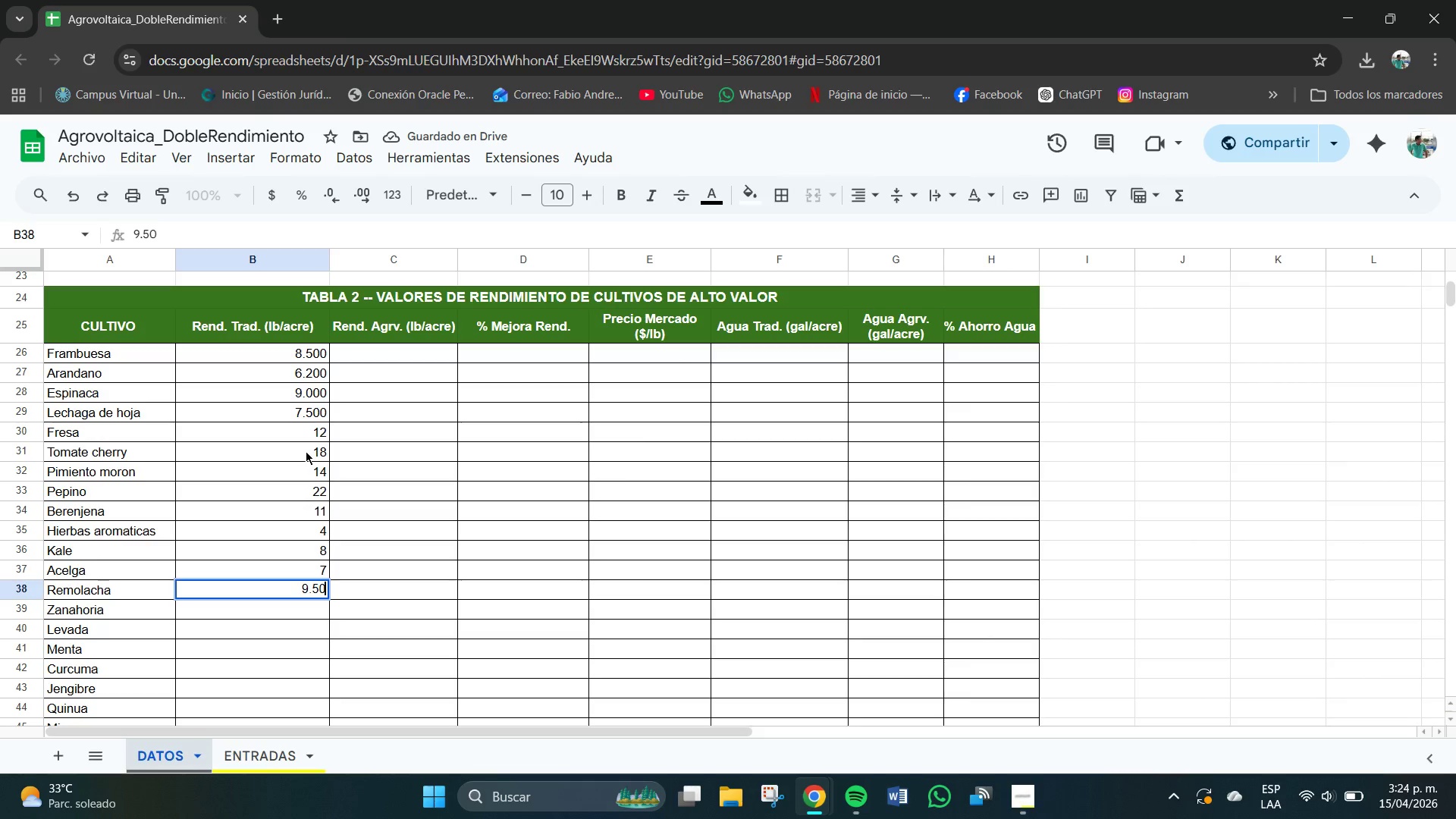 
key(Numpad0)
 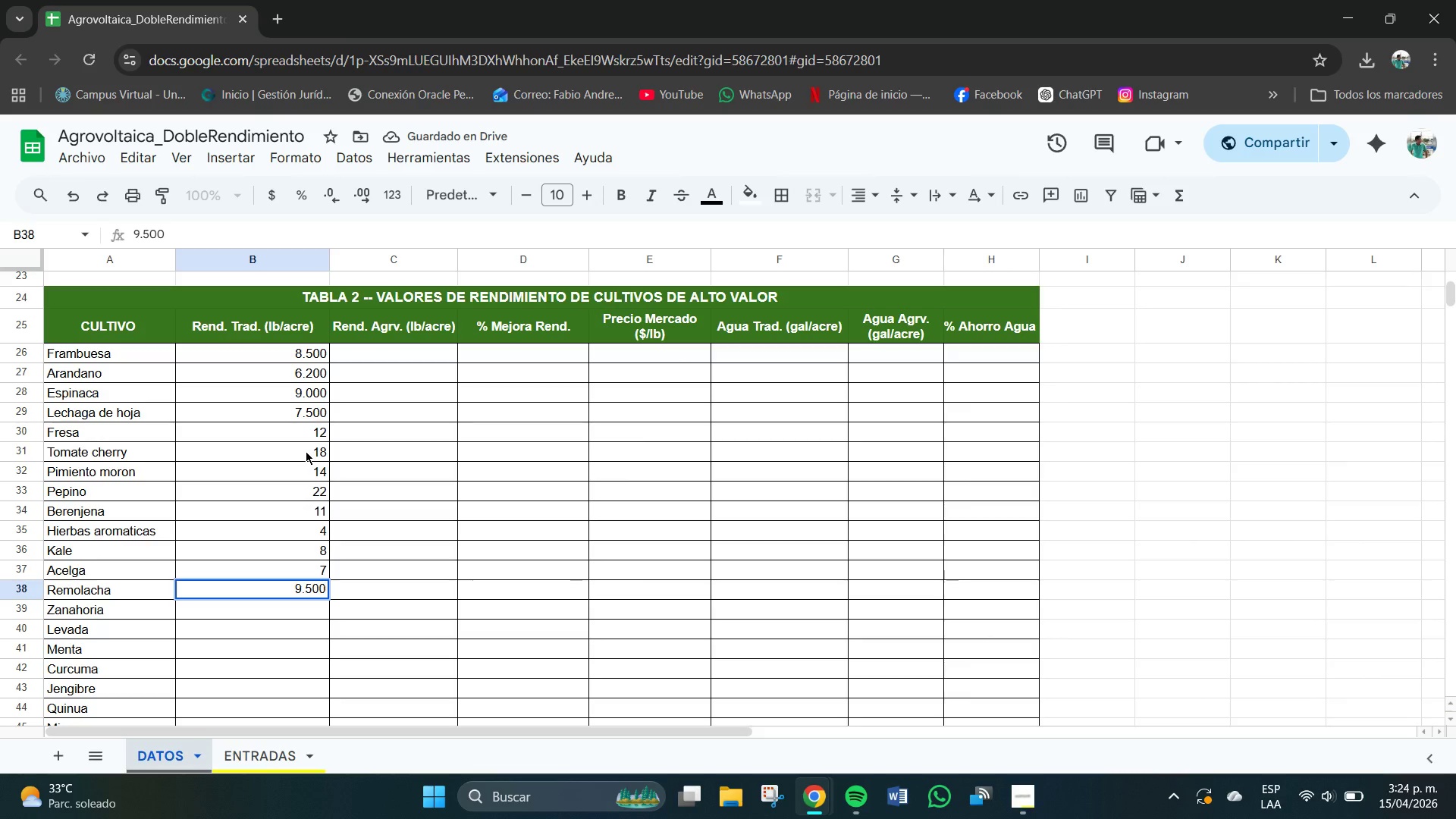 
key(NumpadEnter)
 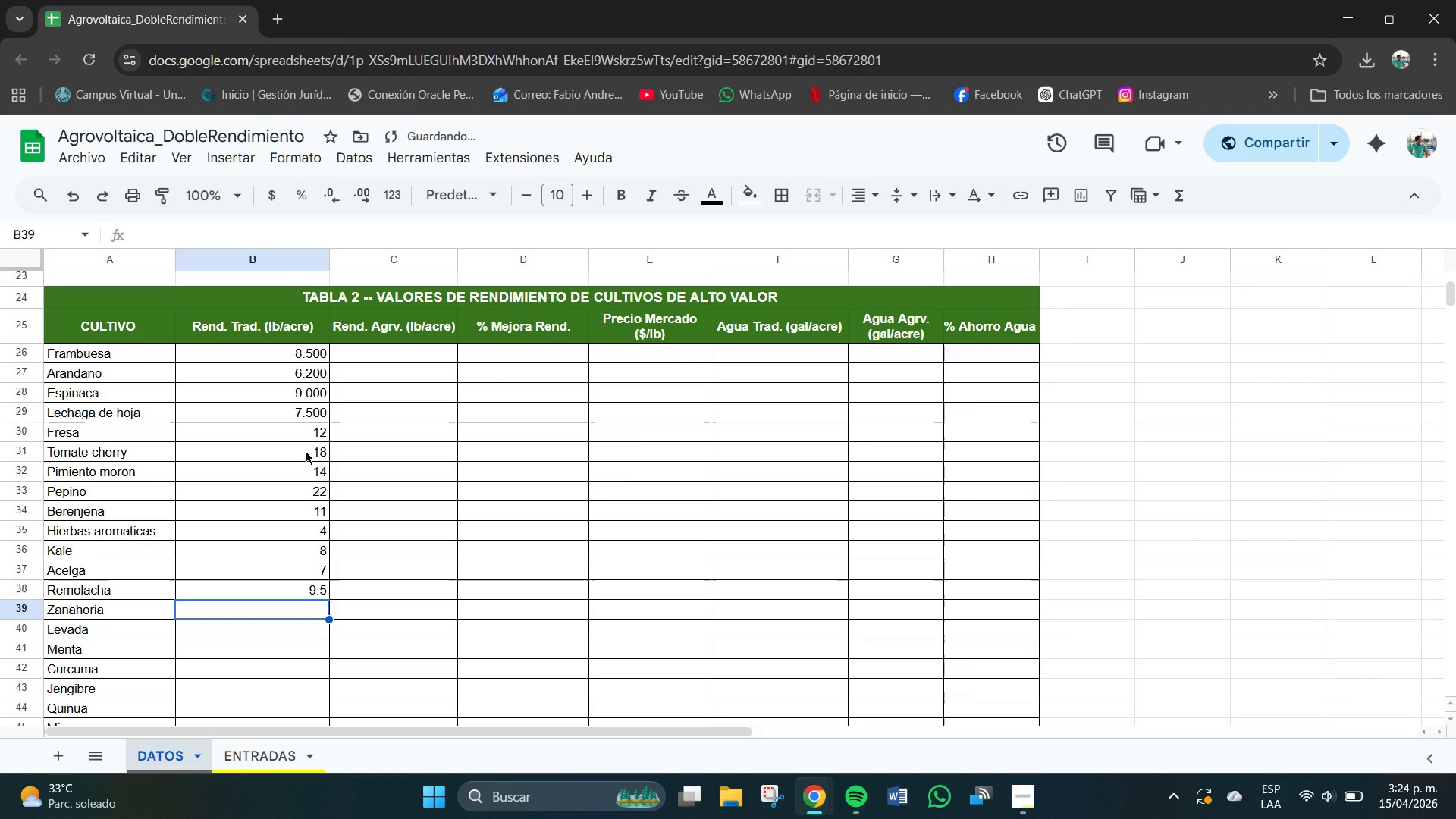 
key(Numpad1)
 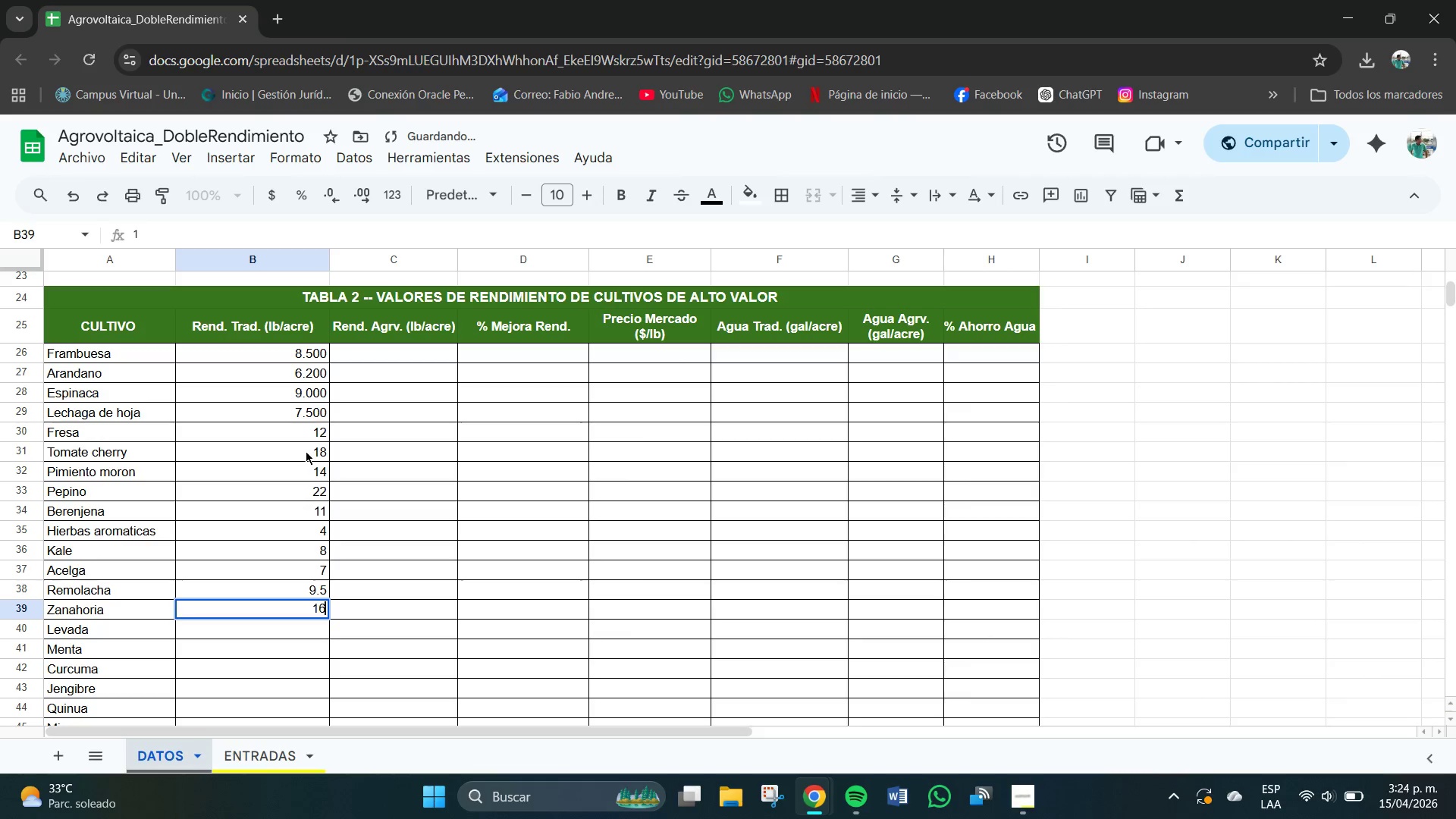 
key(Numpad6)
 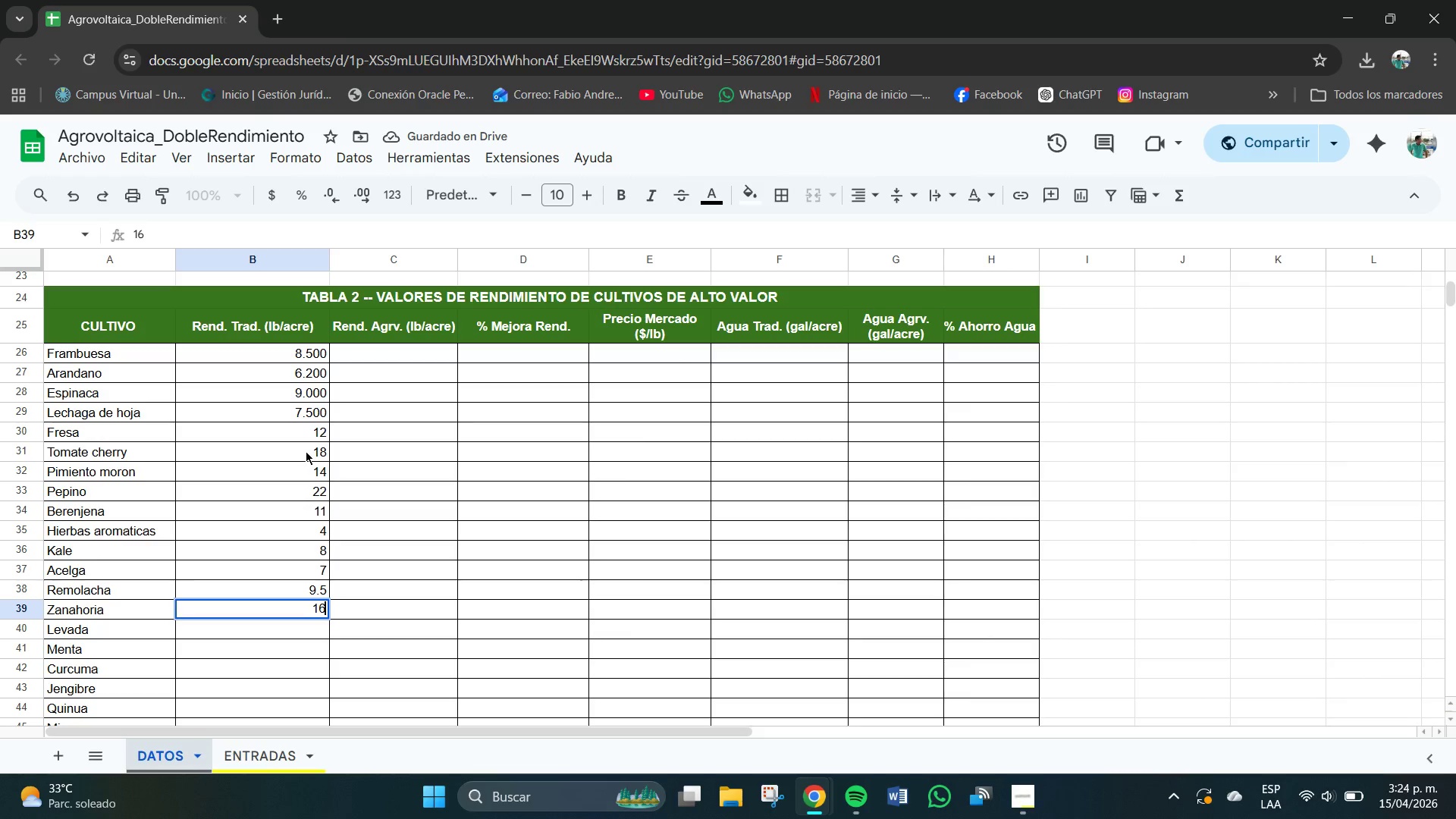 
key(NumpadDecimal)
 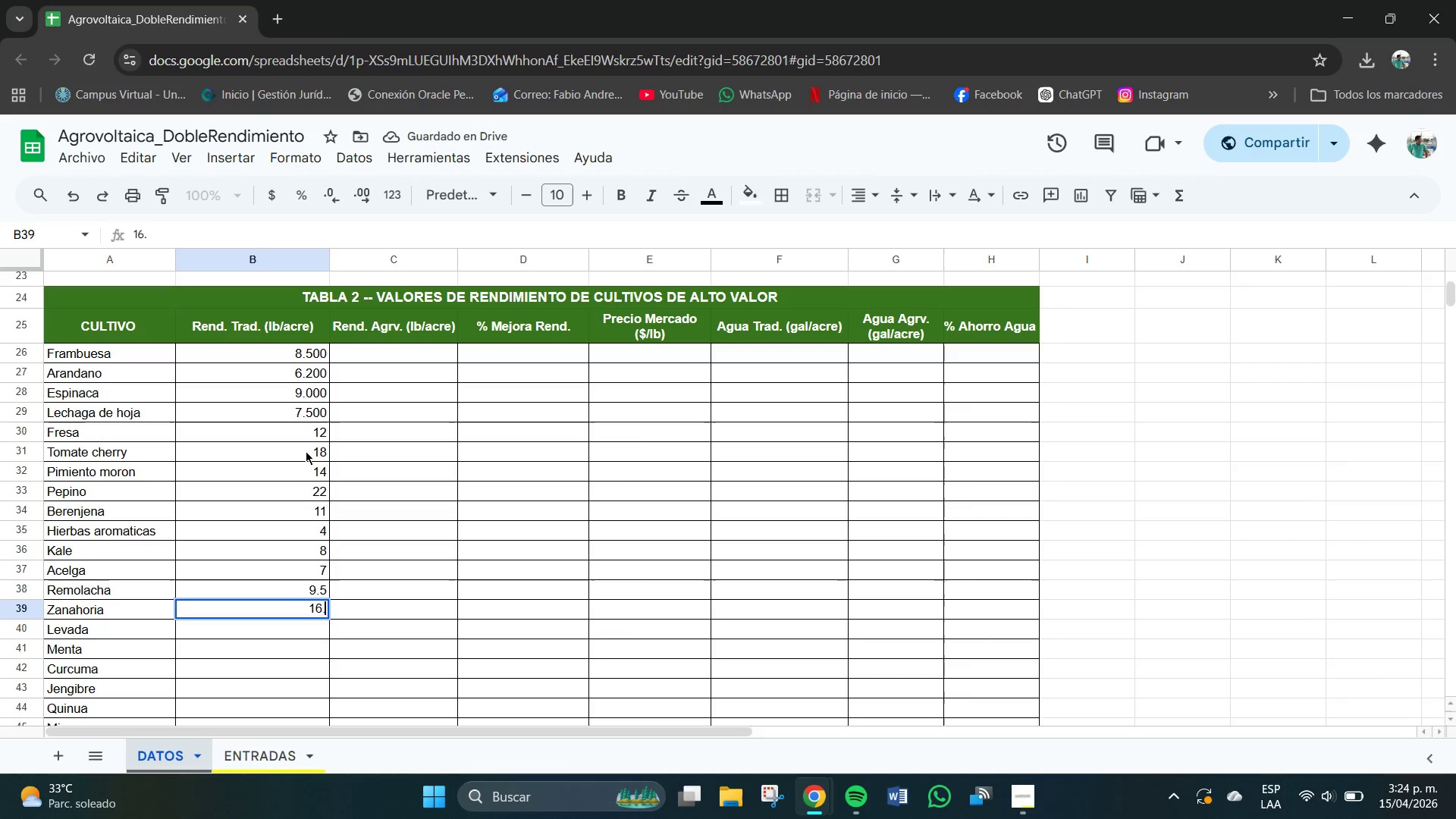 
key(Numpad0)
 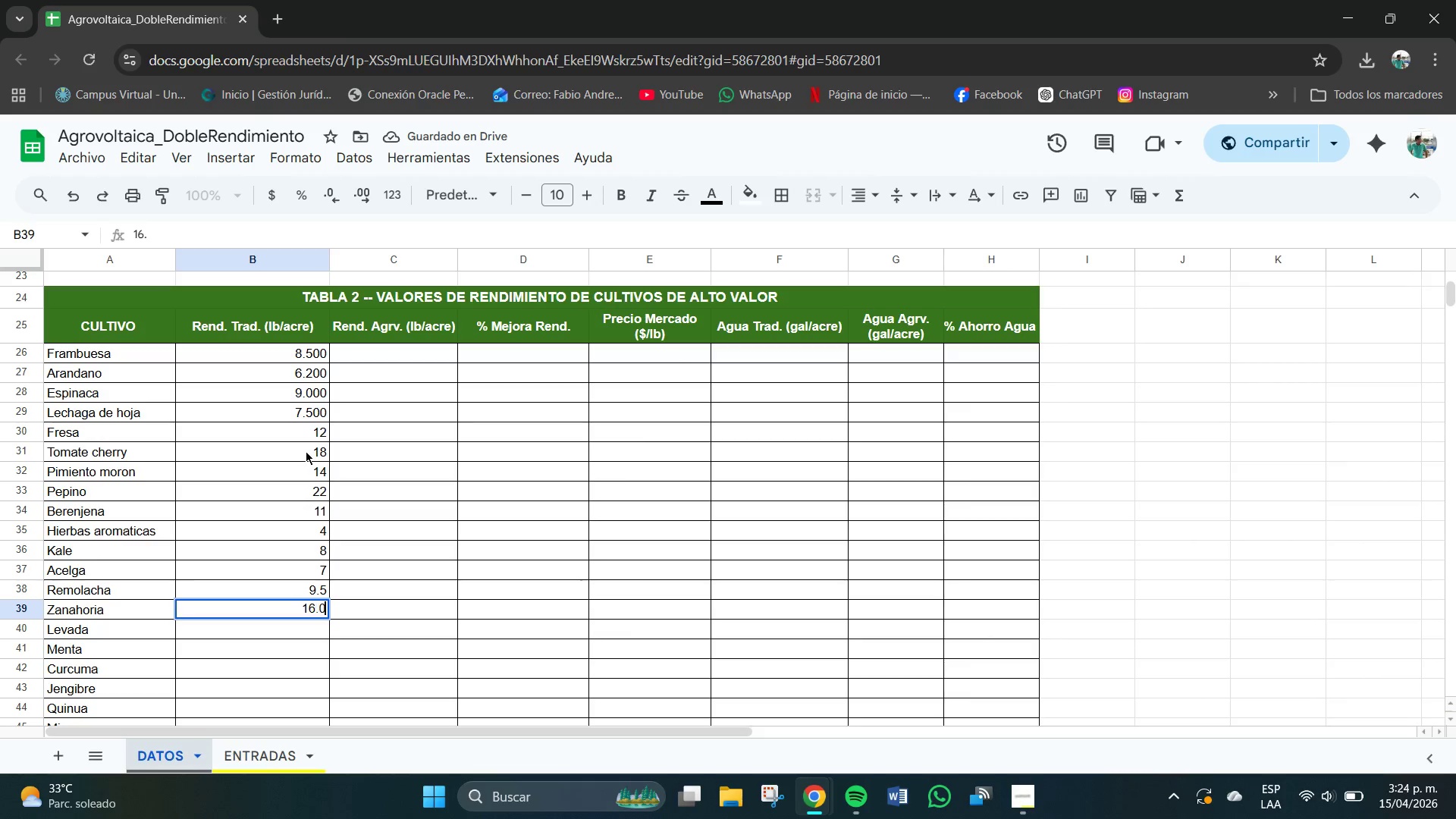 
key(Numpad0)
 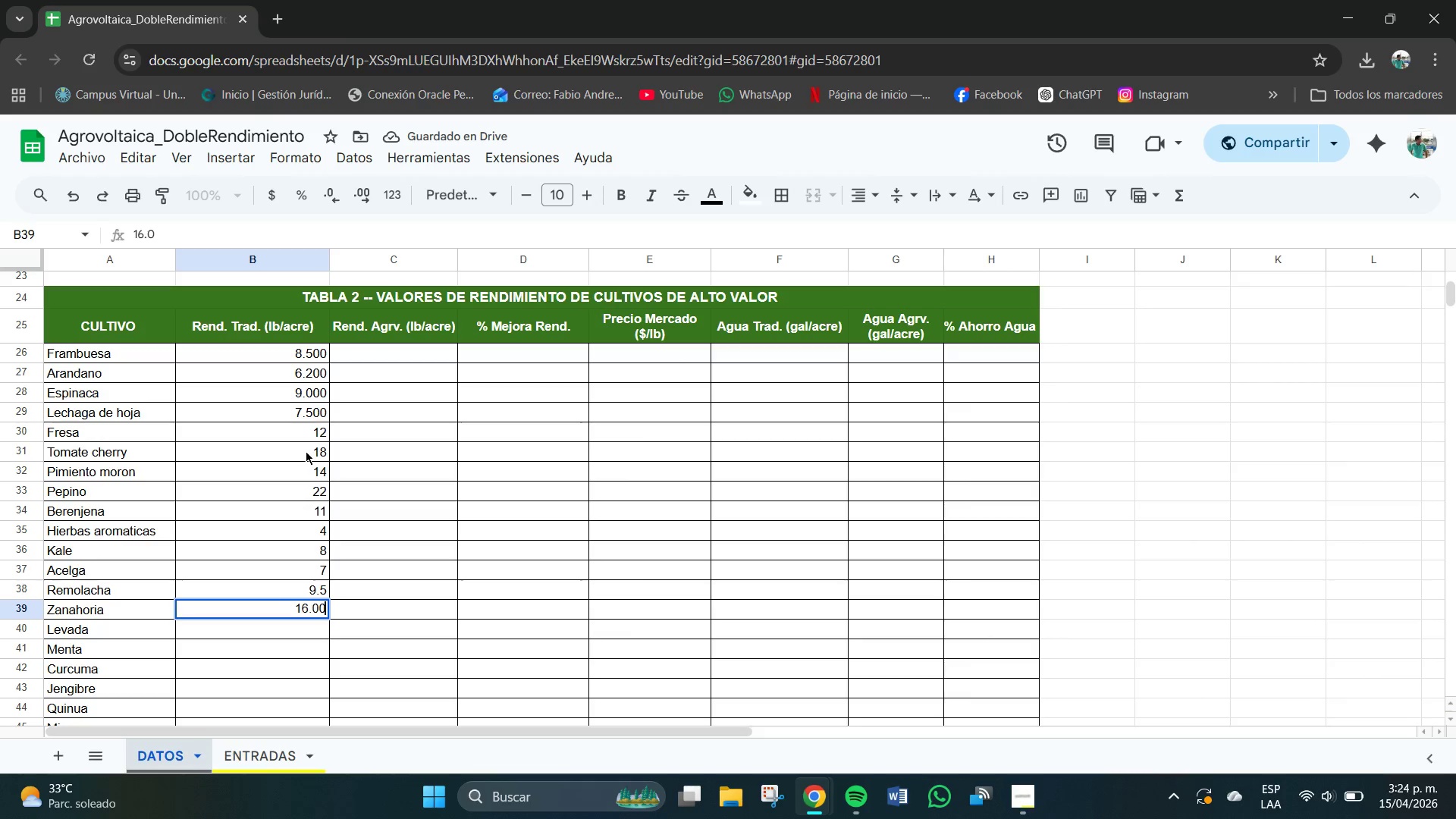 
key(Numpad0)
 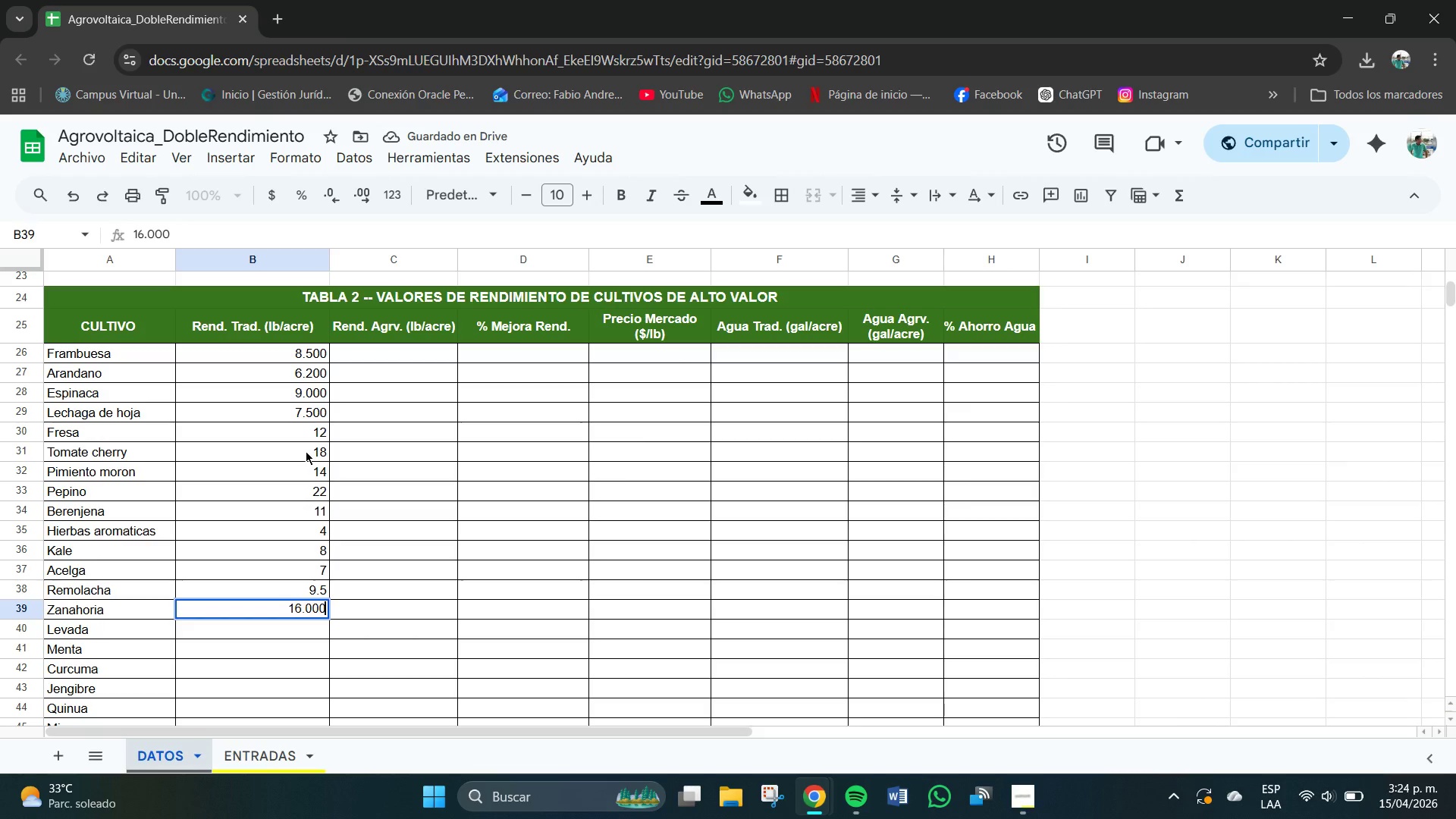 
key(NumpadEnter)
 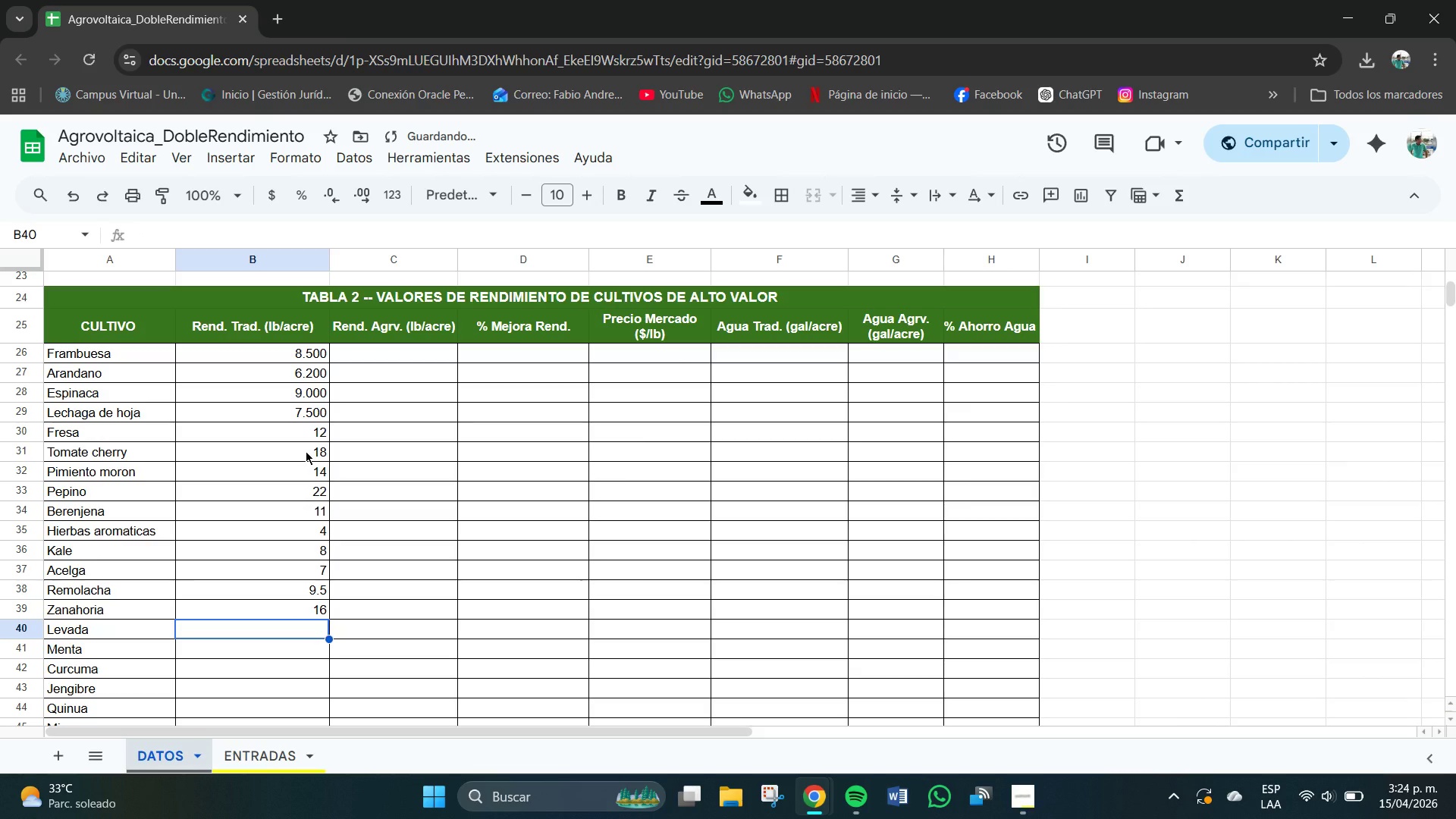 
key(Numpad3)
 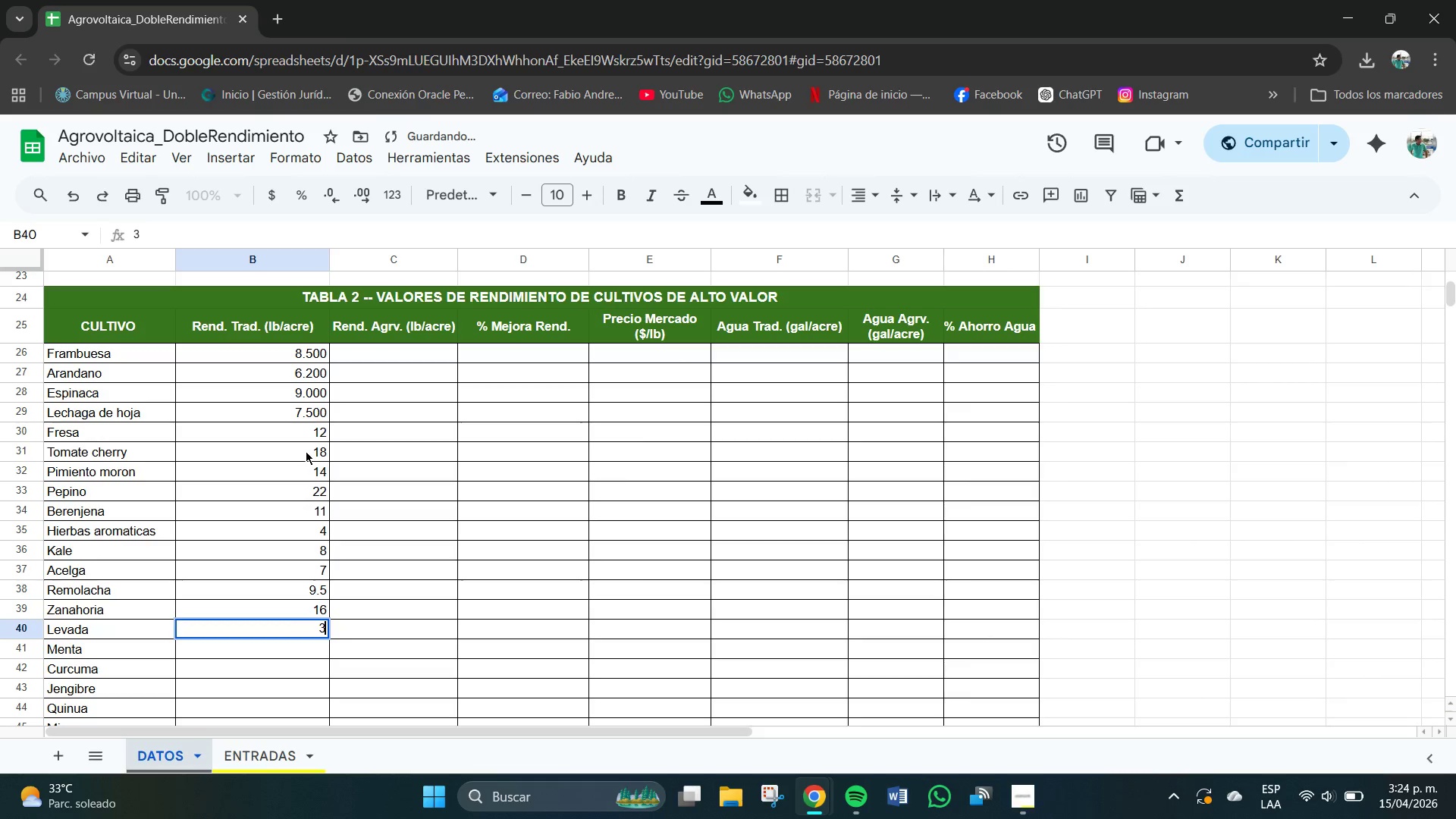 
key(NumpadDecimal)
 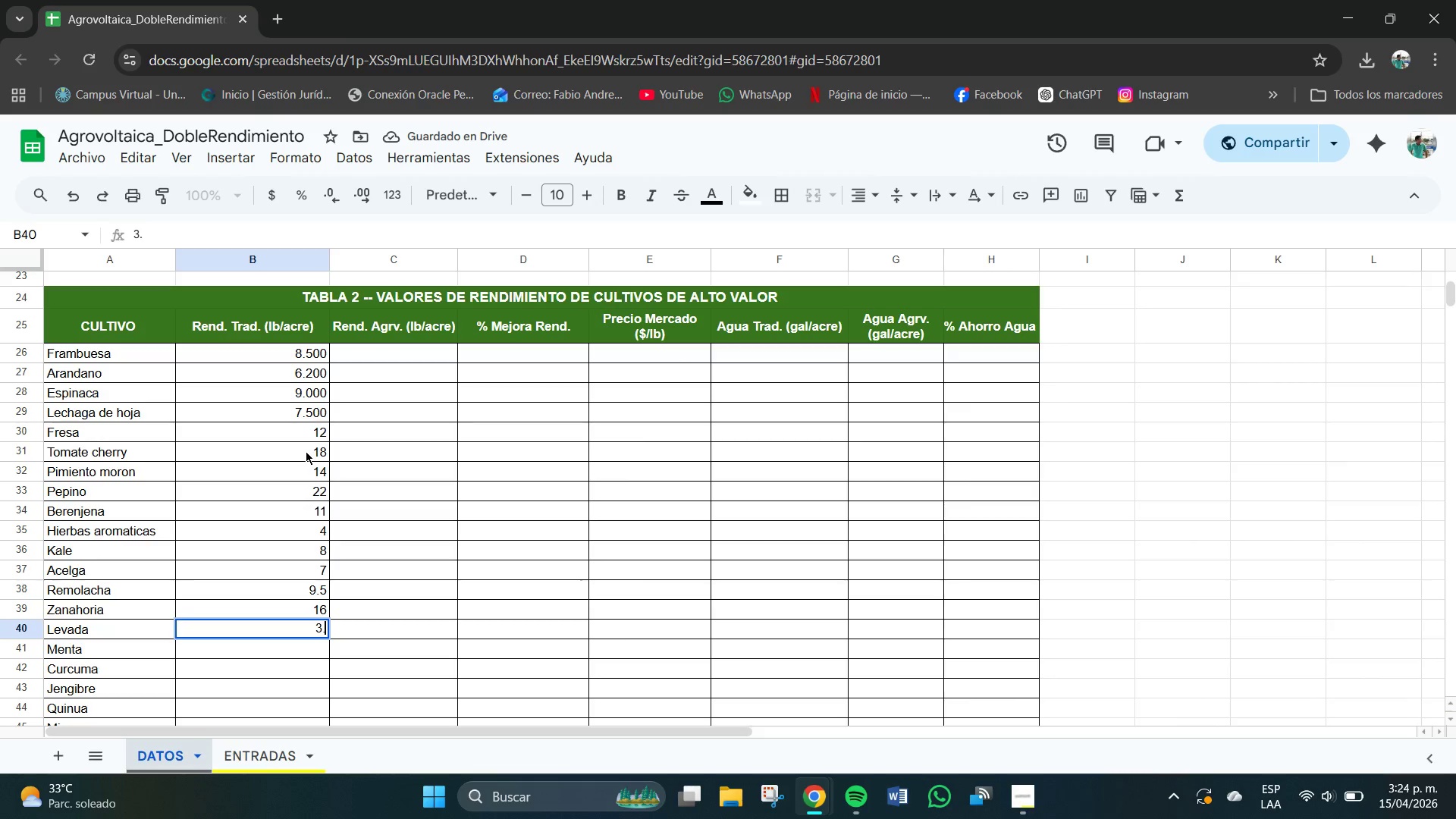 
key(Numpad0)
 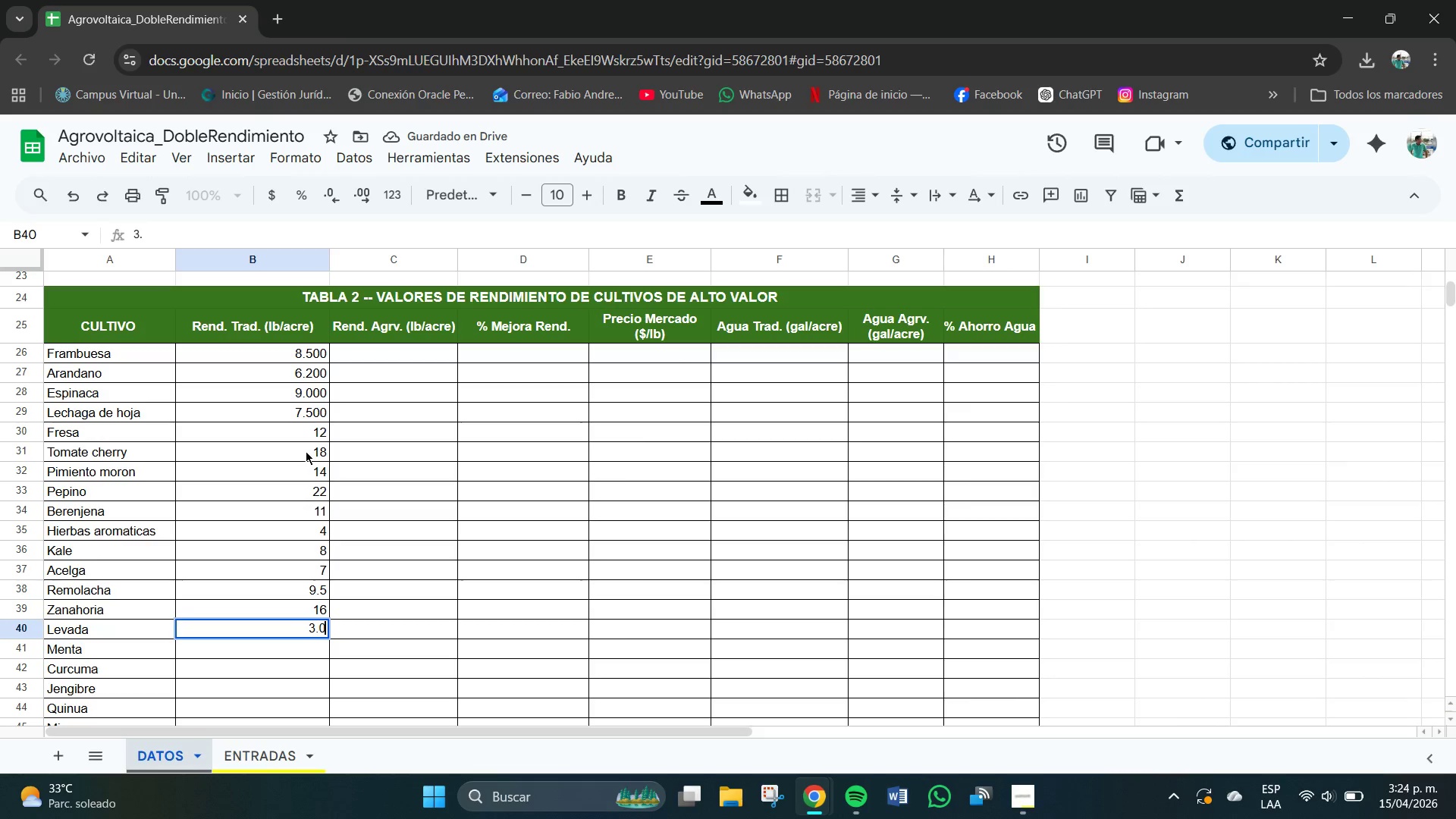 
key(Numpad0)
 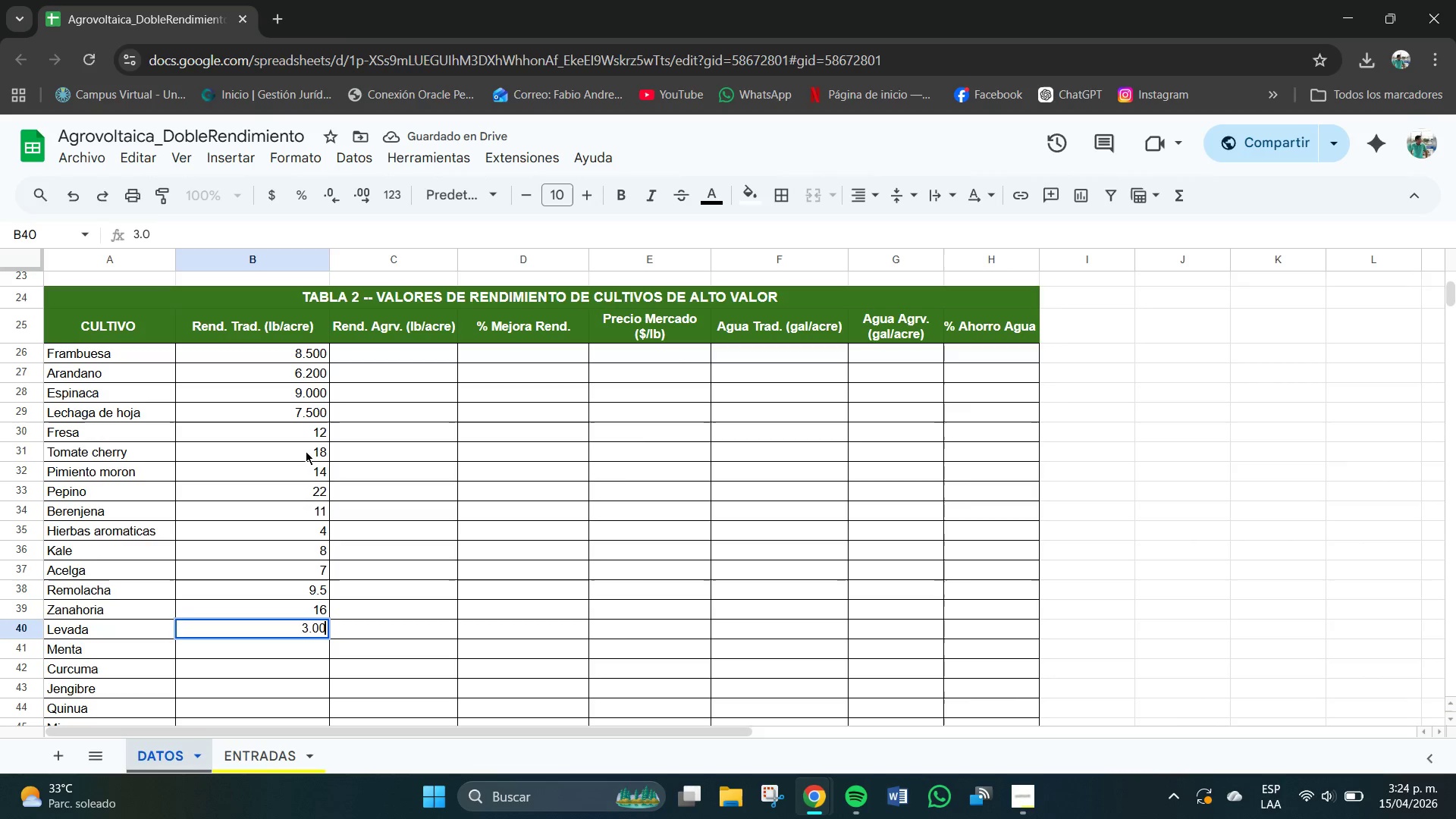 
key(Numpad0)
 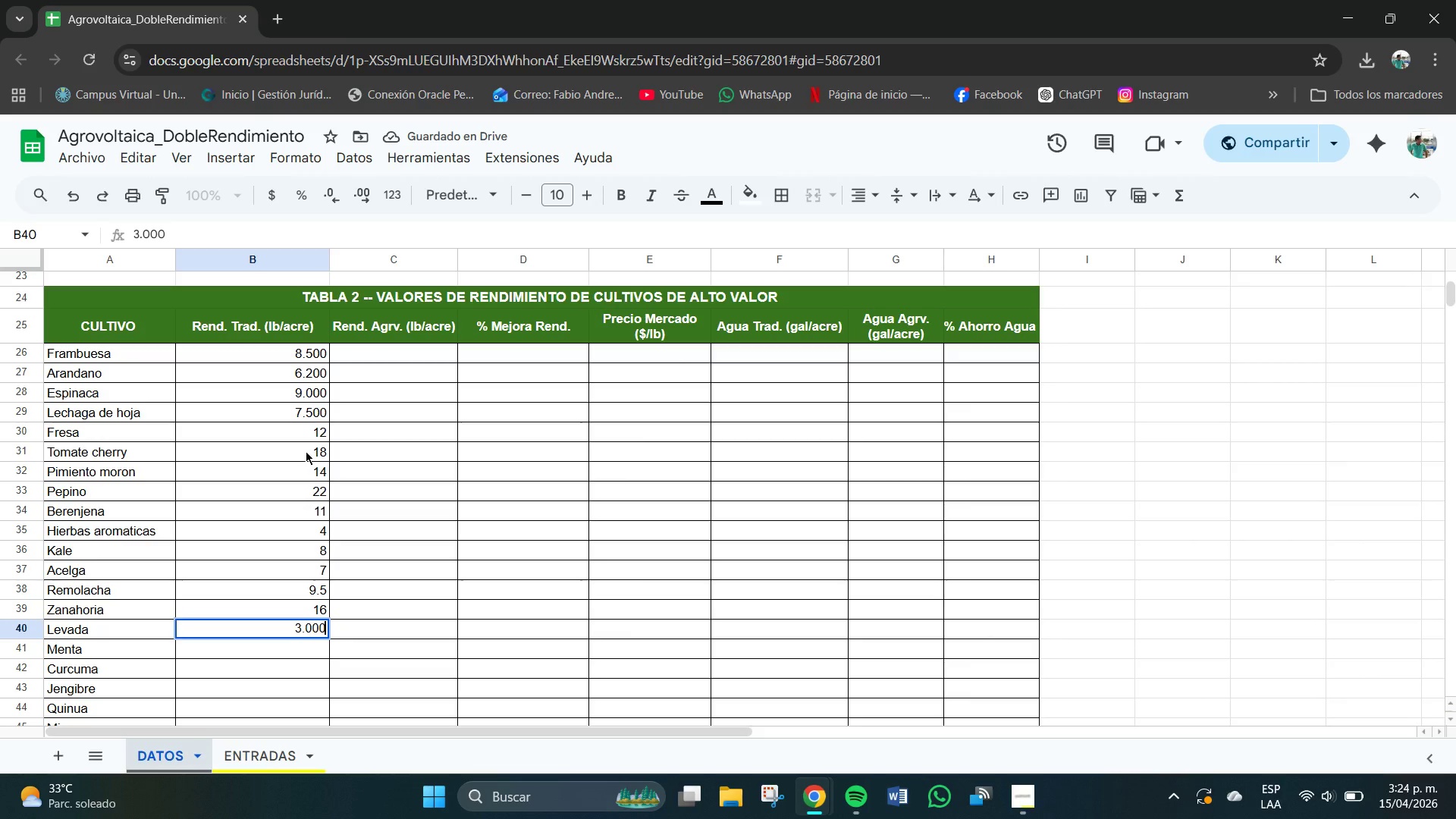 
key(NumpadEnter)
 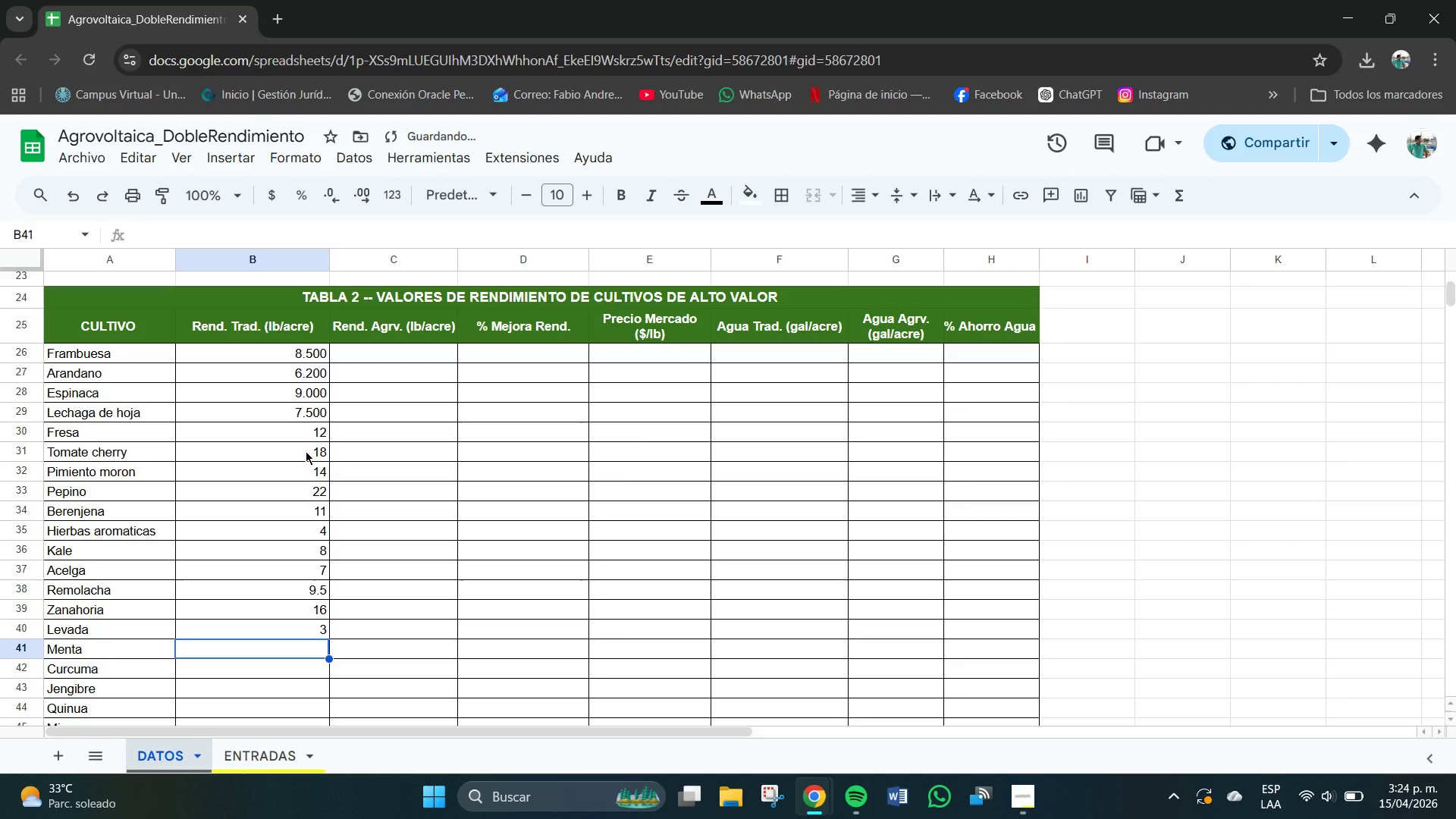 
key(Numpad5)
 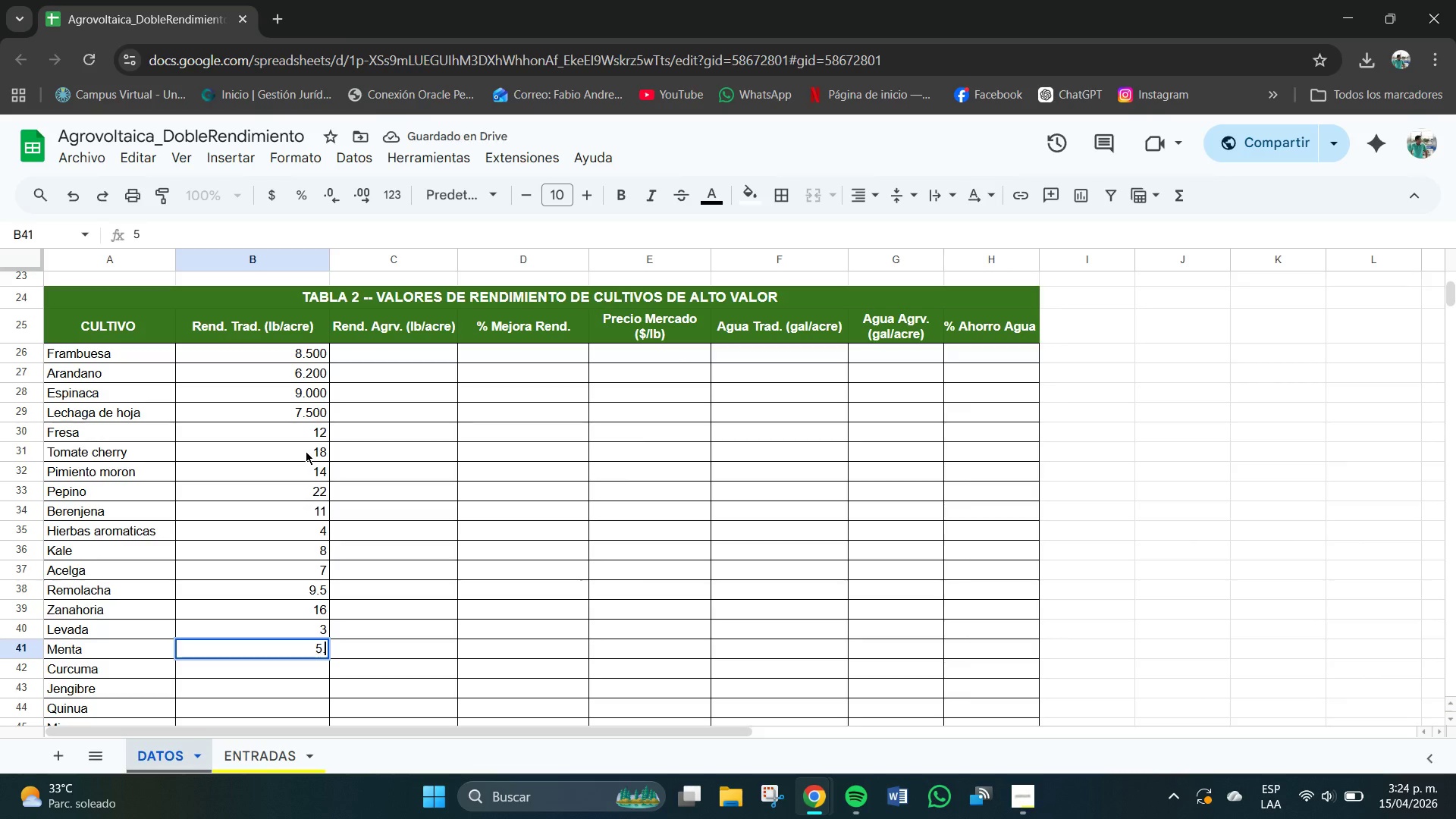 
key(NumpadDecimal)
 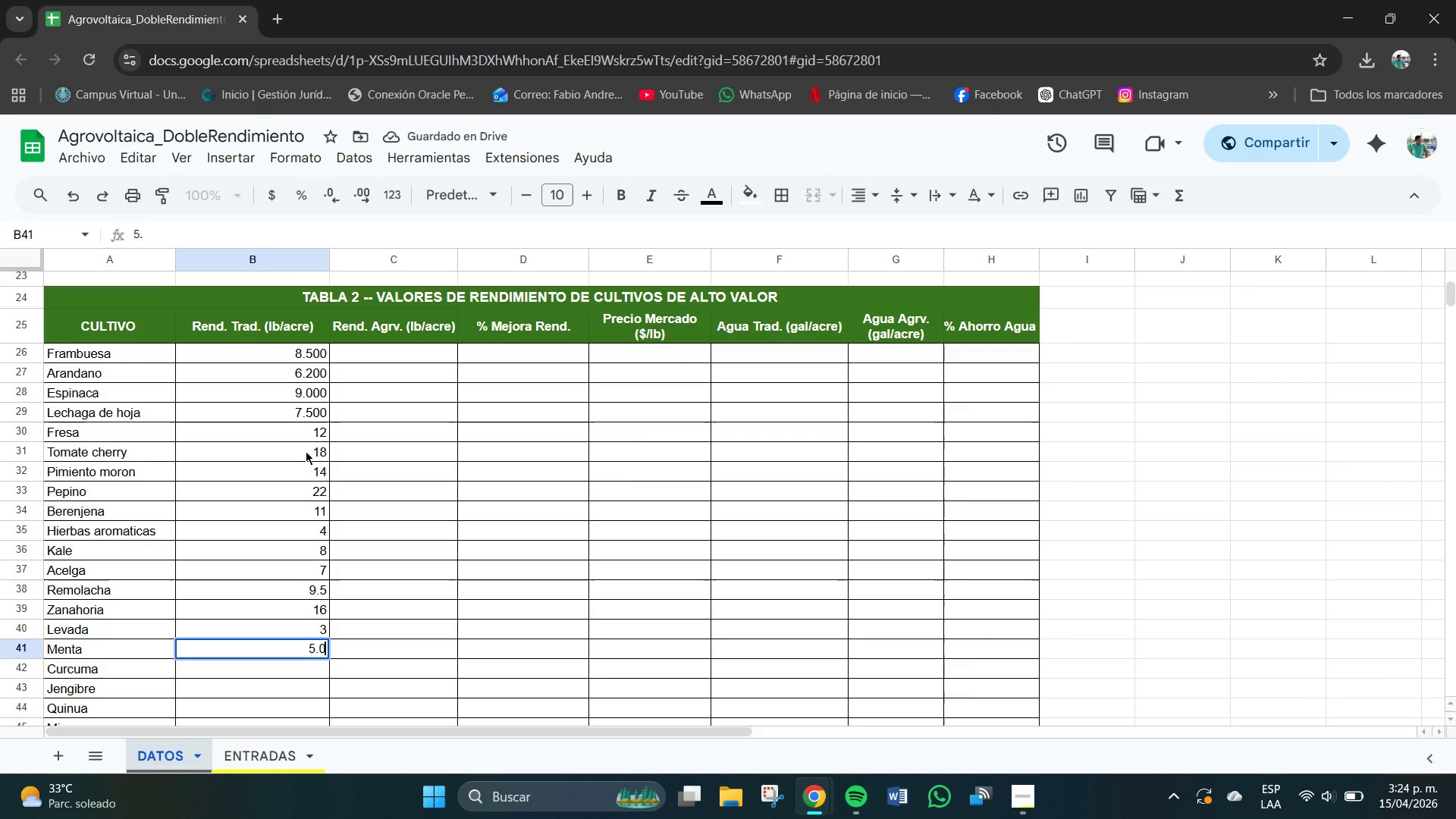 
key(Numpad0)
 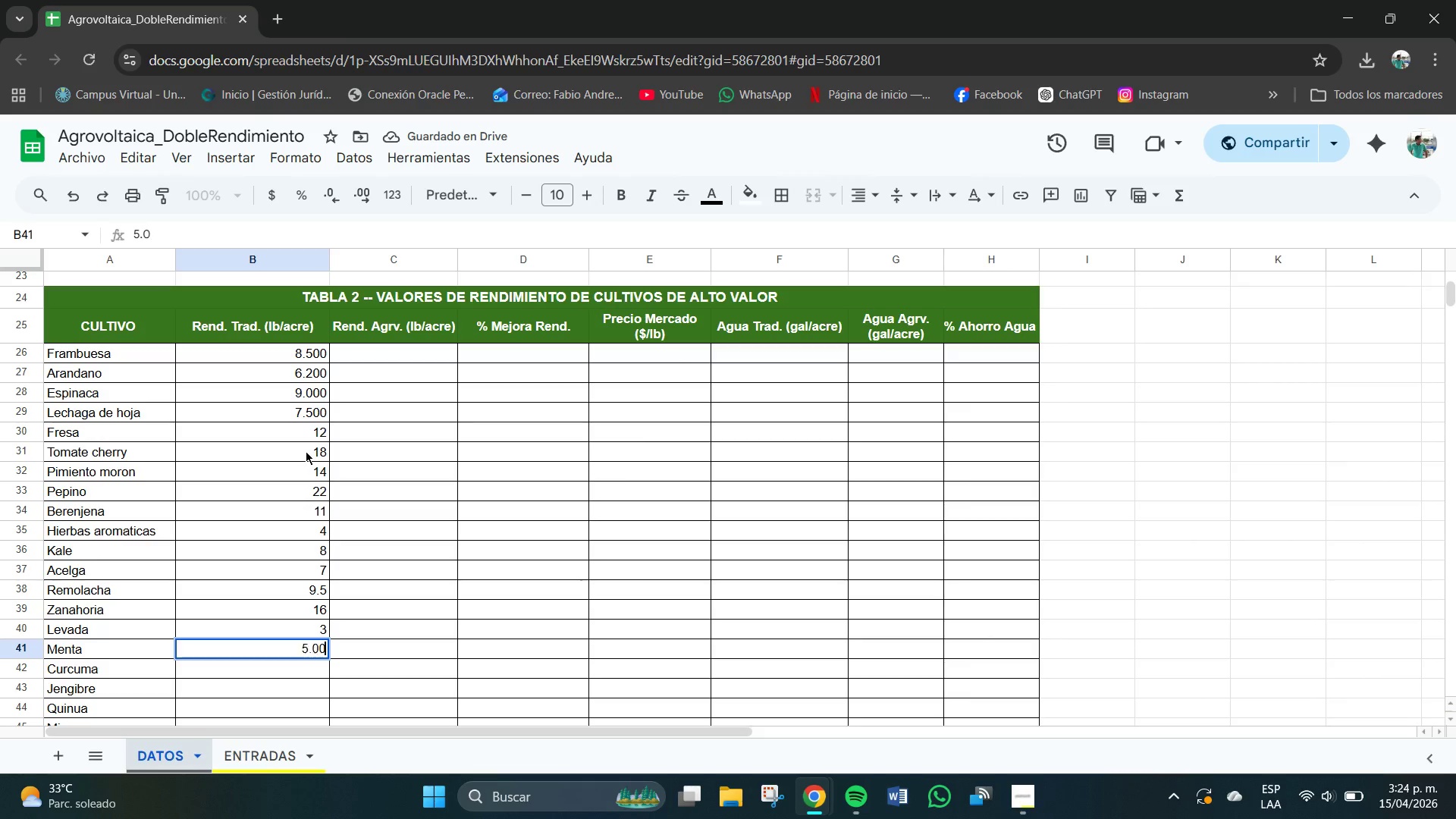 
key(Numpad0)
 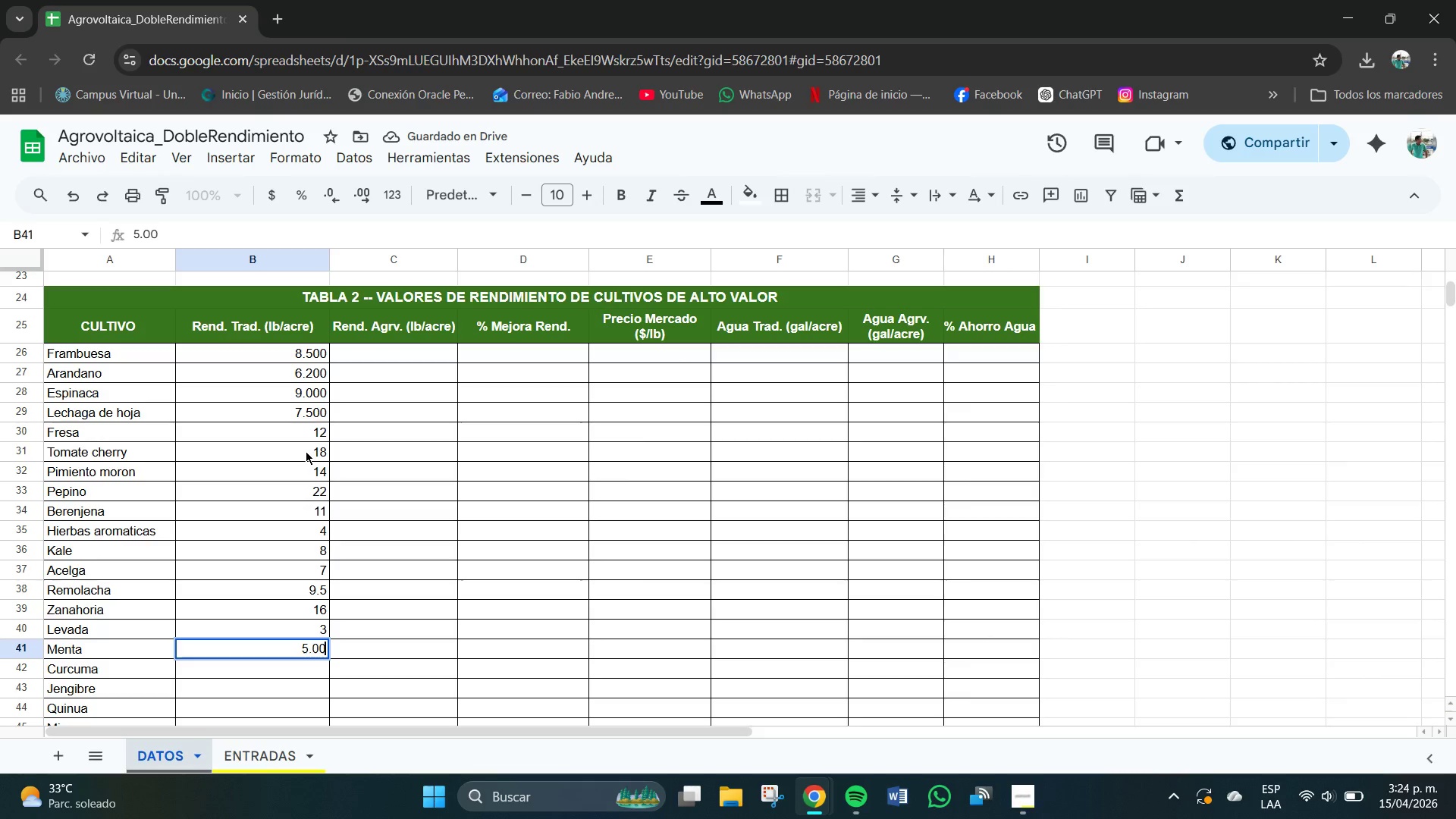 
key(Numpad0)
 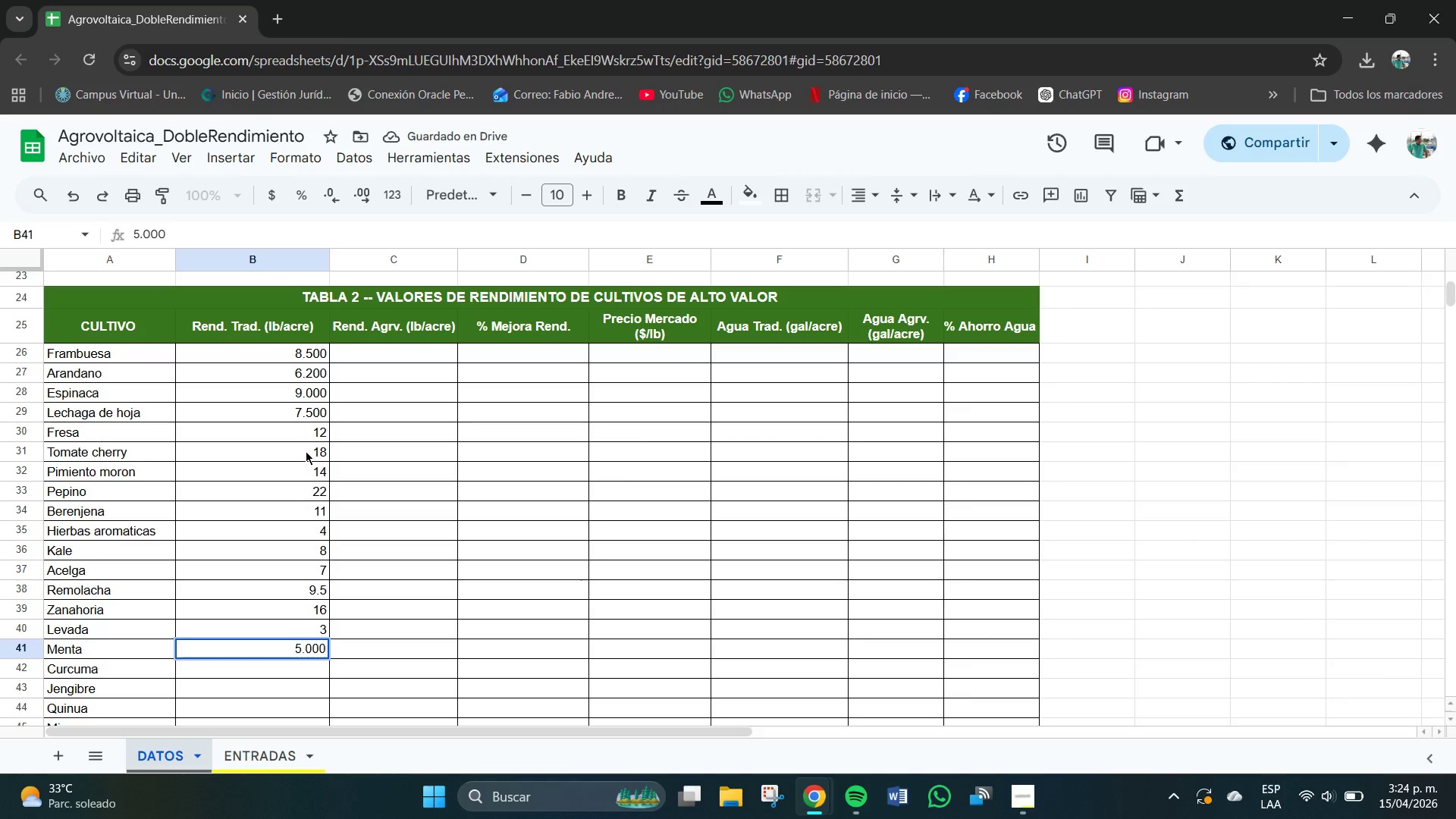 
key(NumpadEnter)
 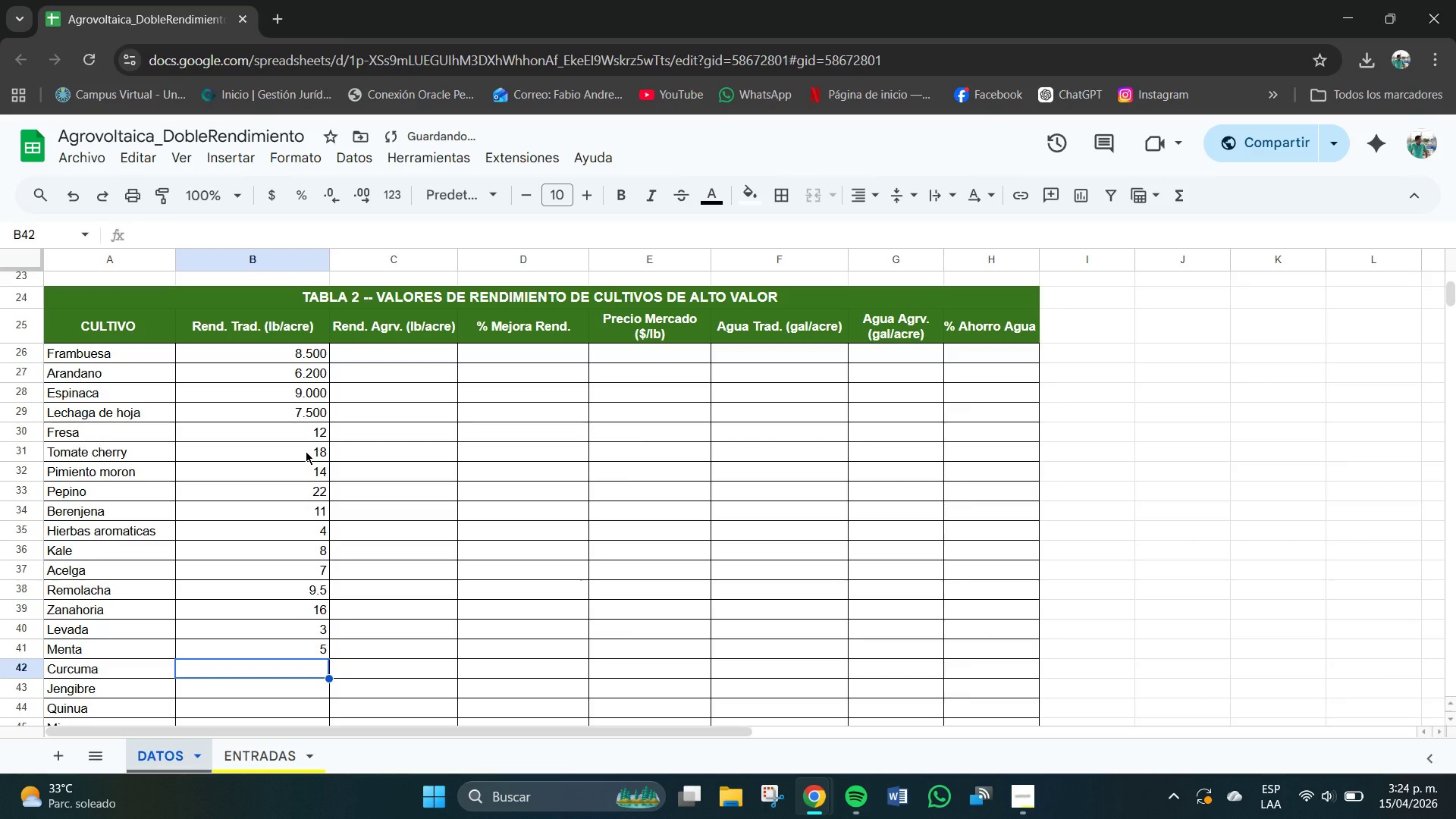 
key(Numpad4)
 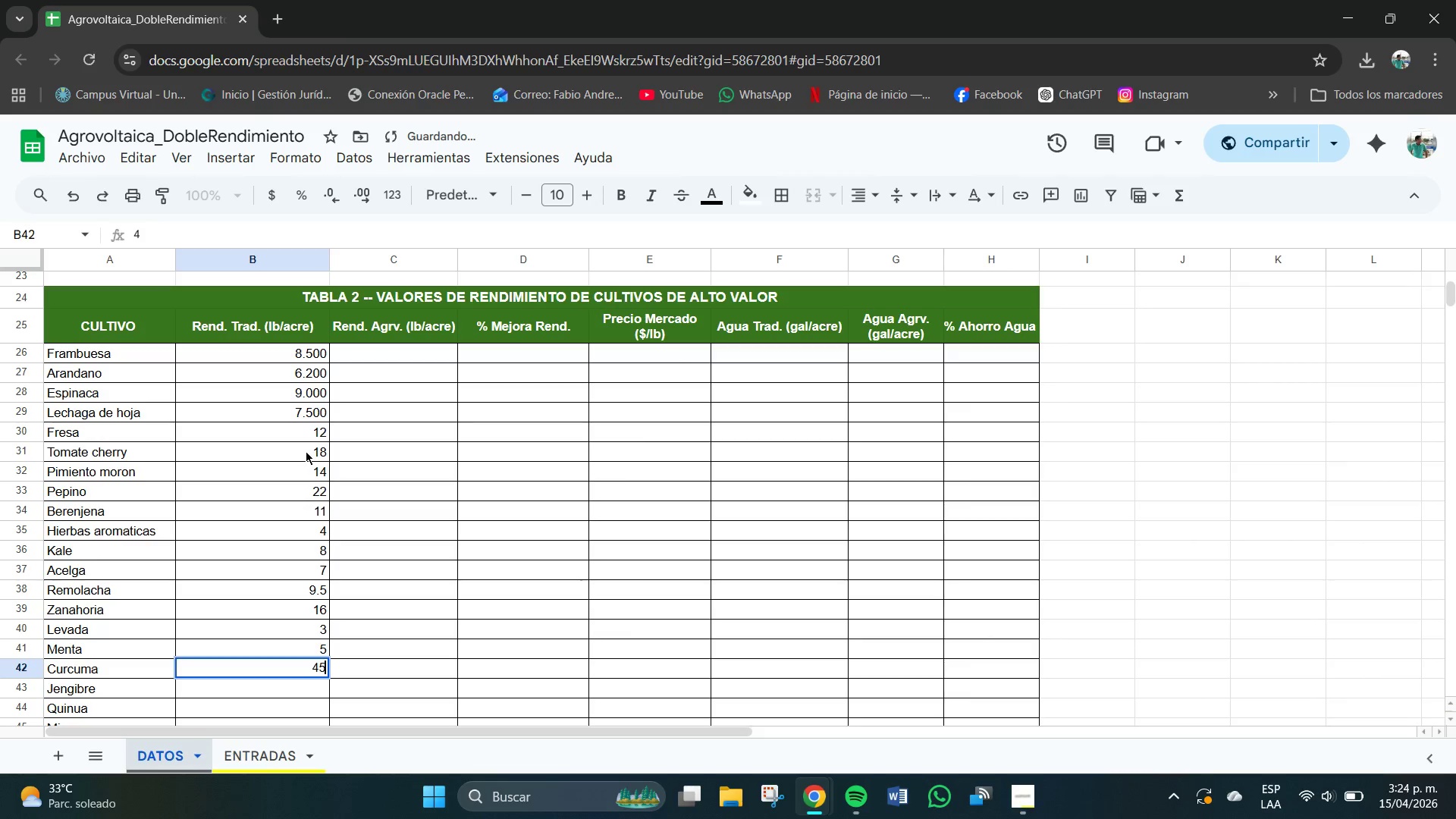 
key(Numpad5)
 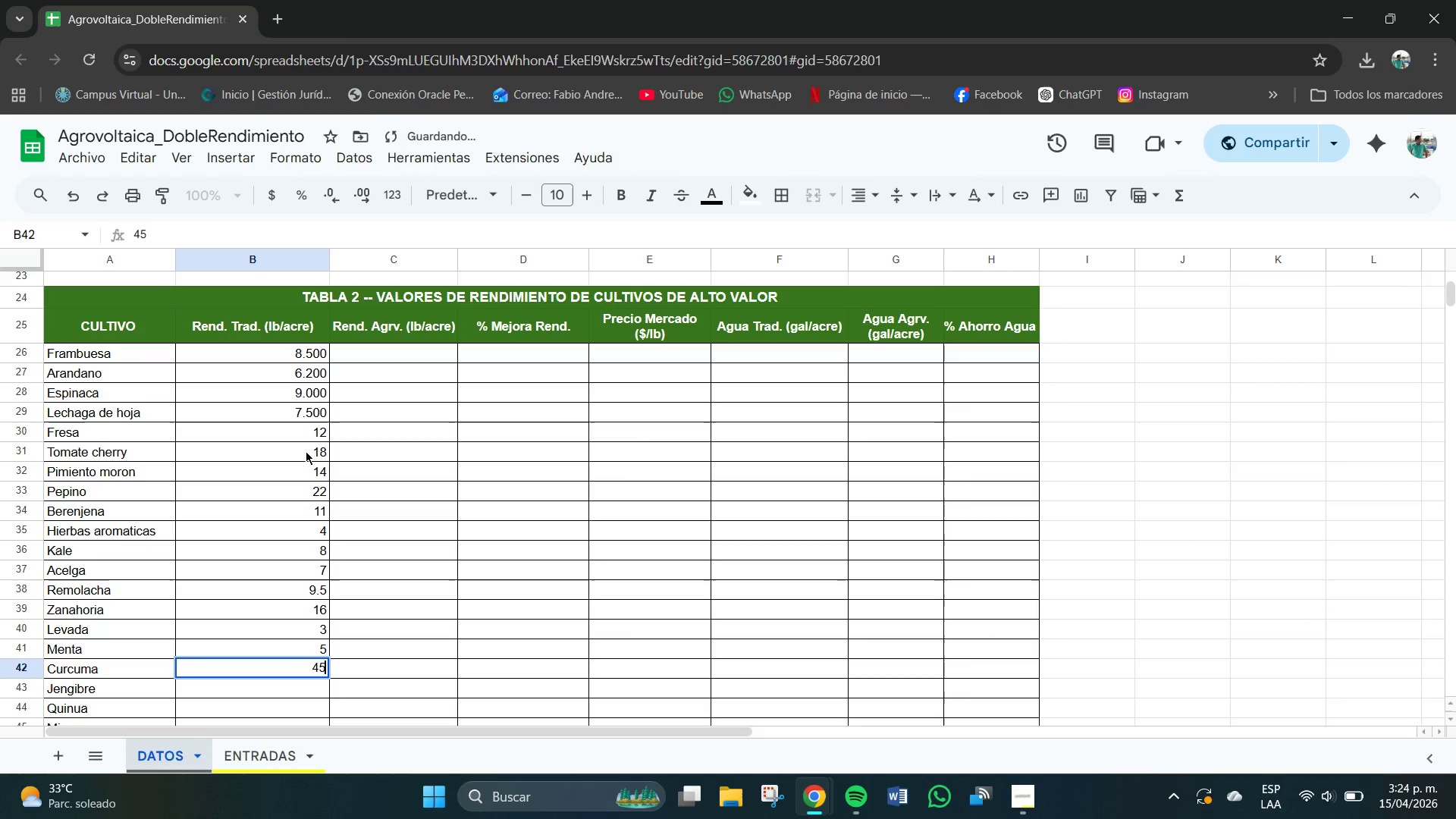 
key(NumpadDecimal)
 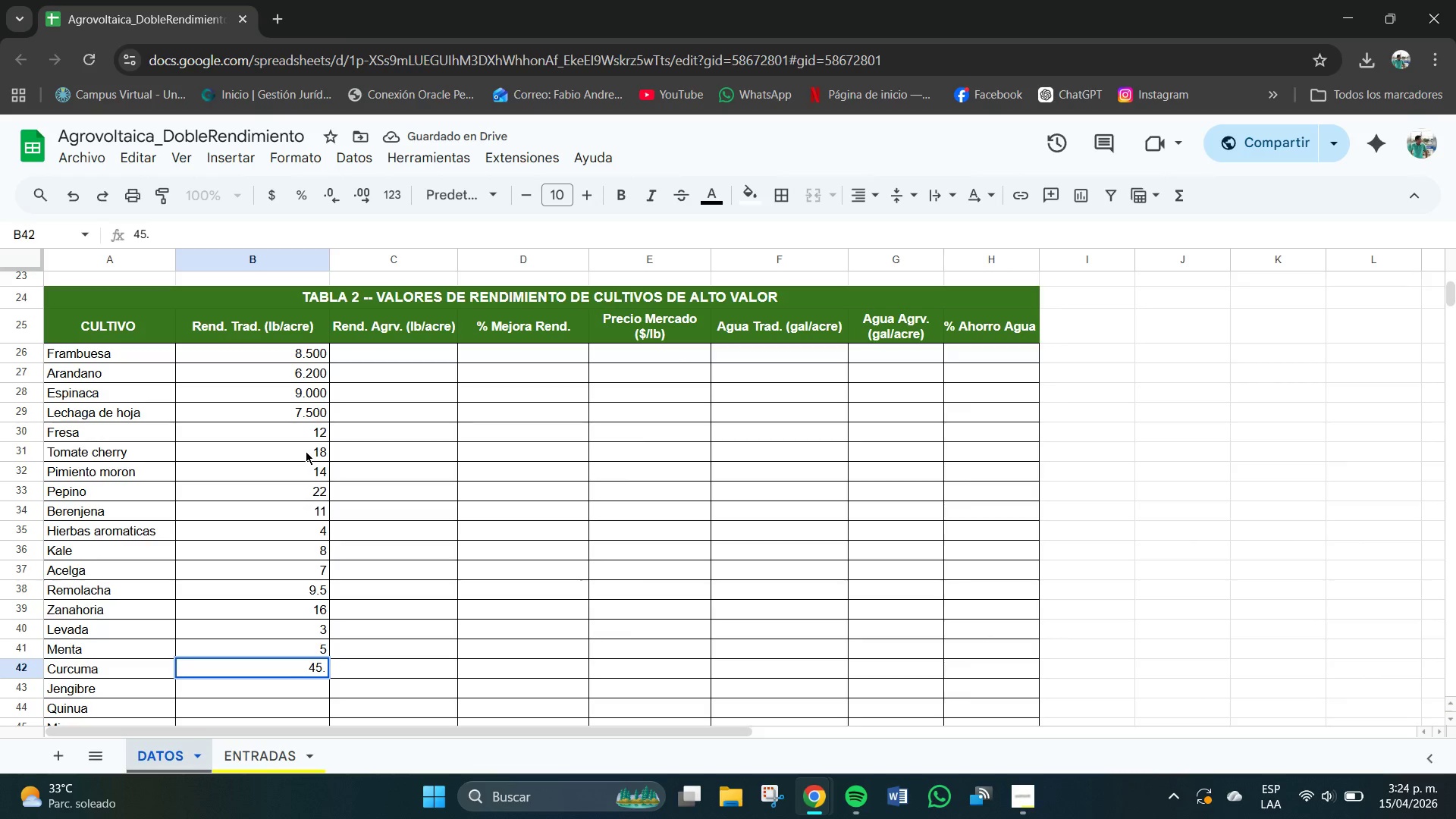 
key(Backspace)
 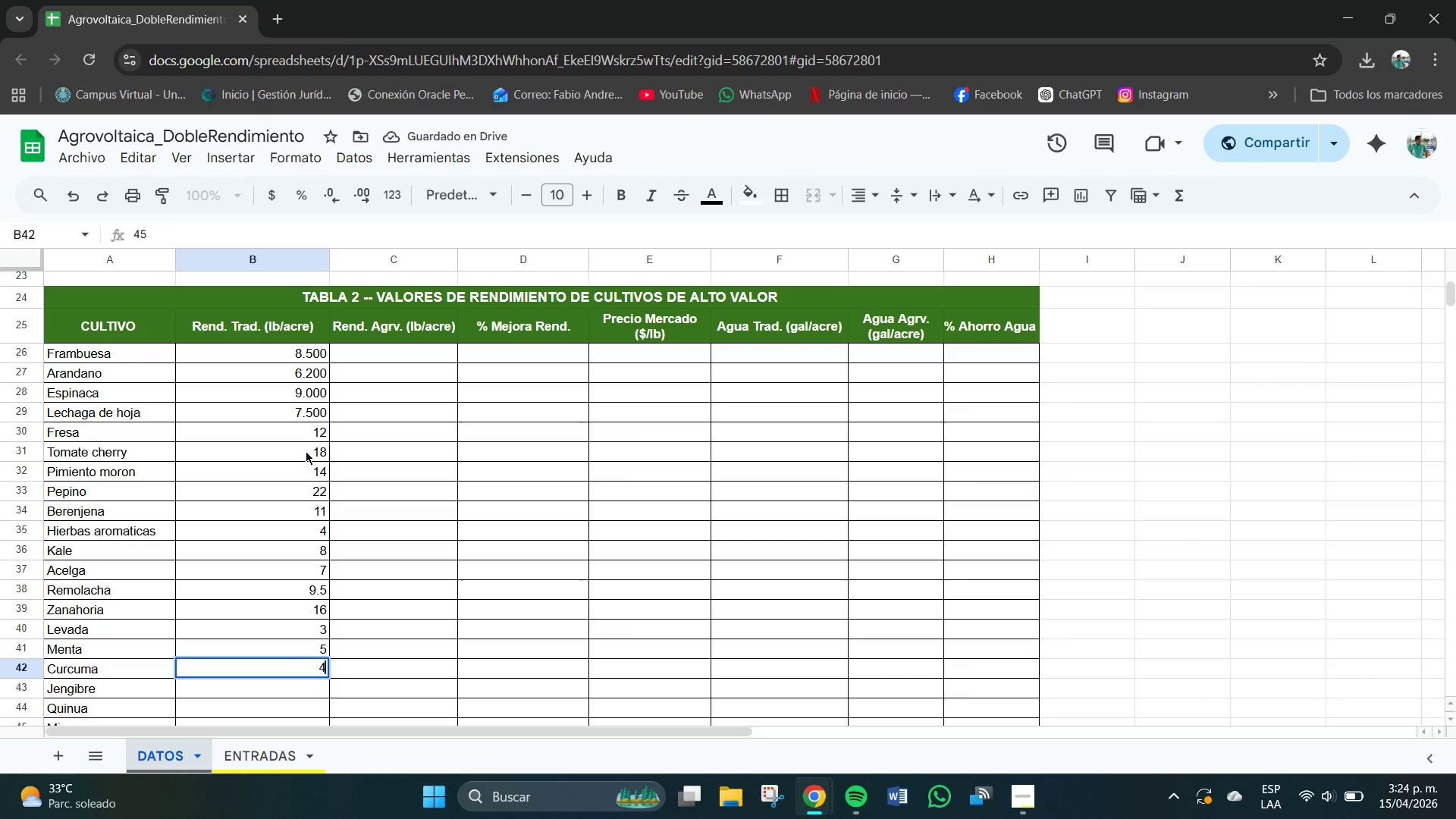 
key(Backspace)
 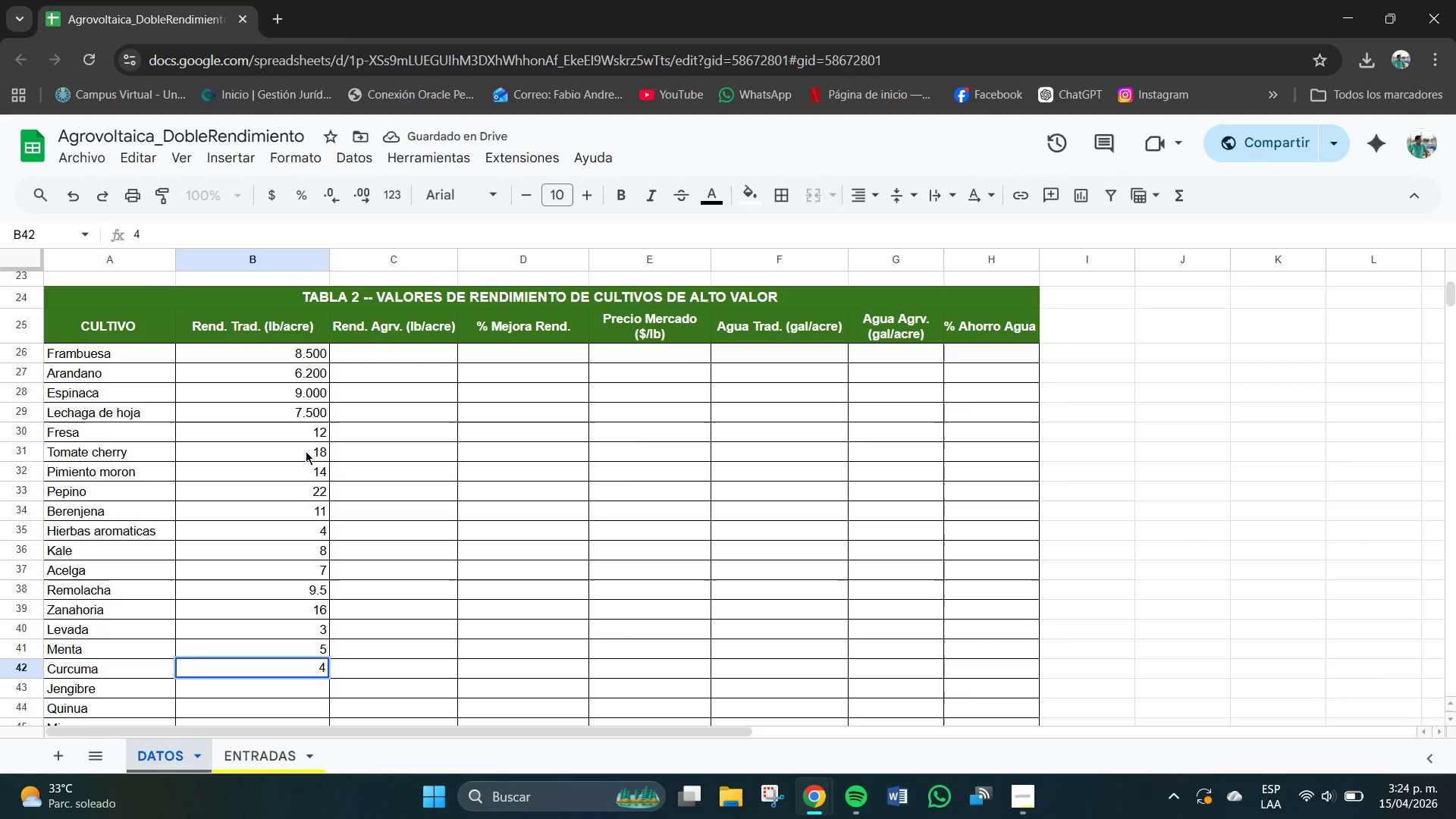 
key(NumpadDecimal)
 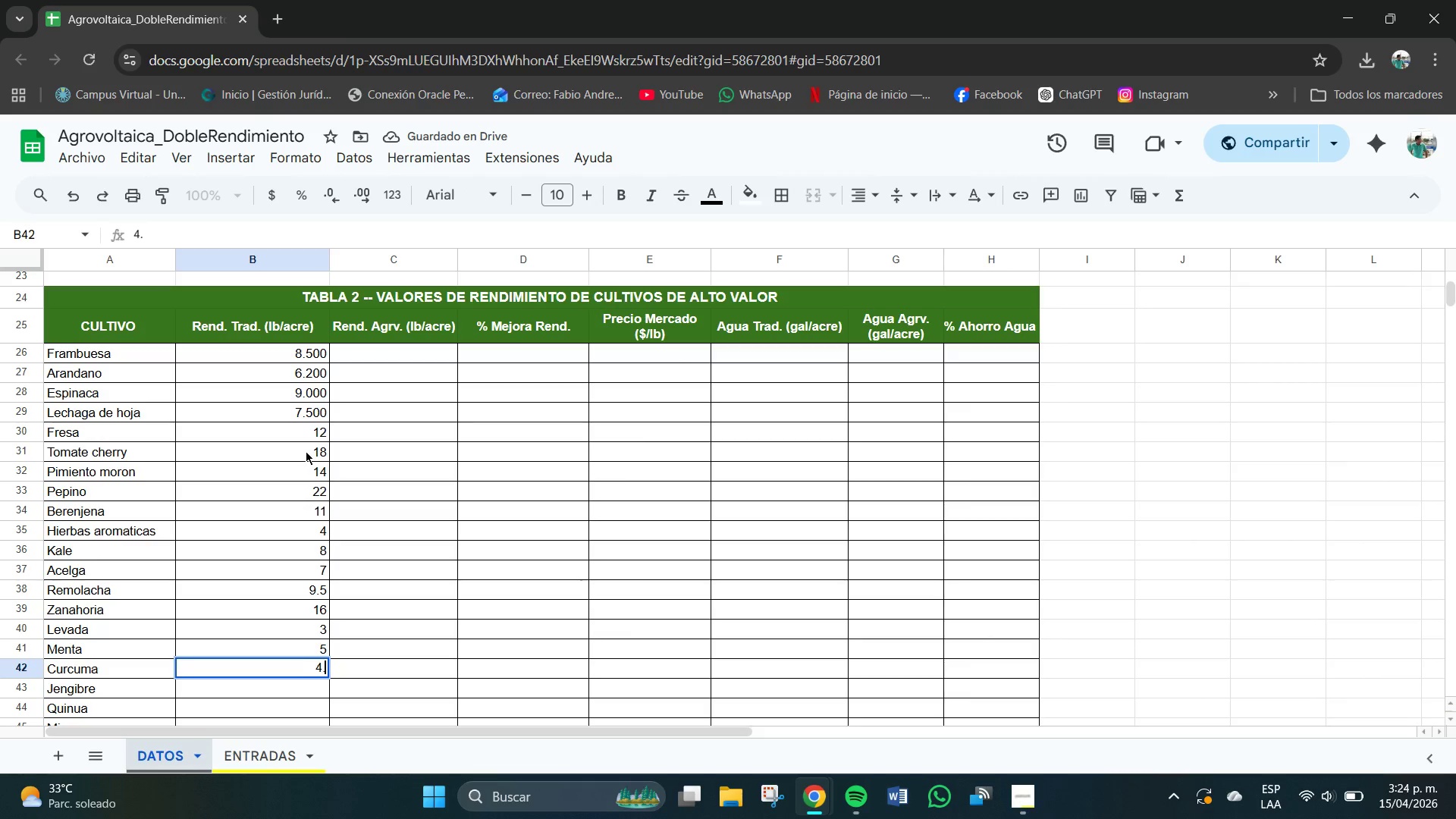 
key(Numpad5)
 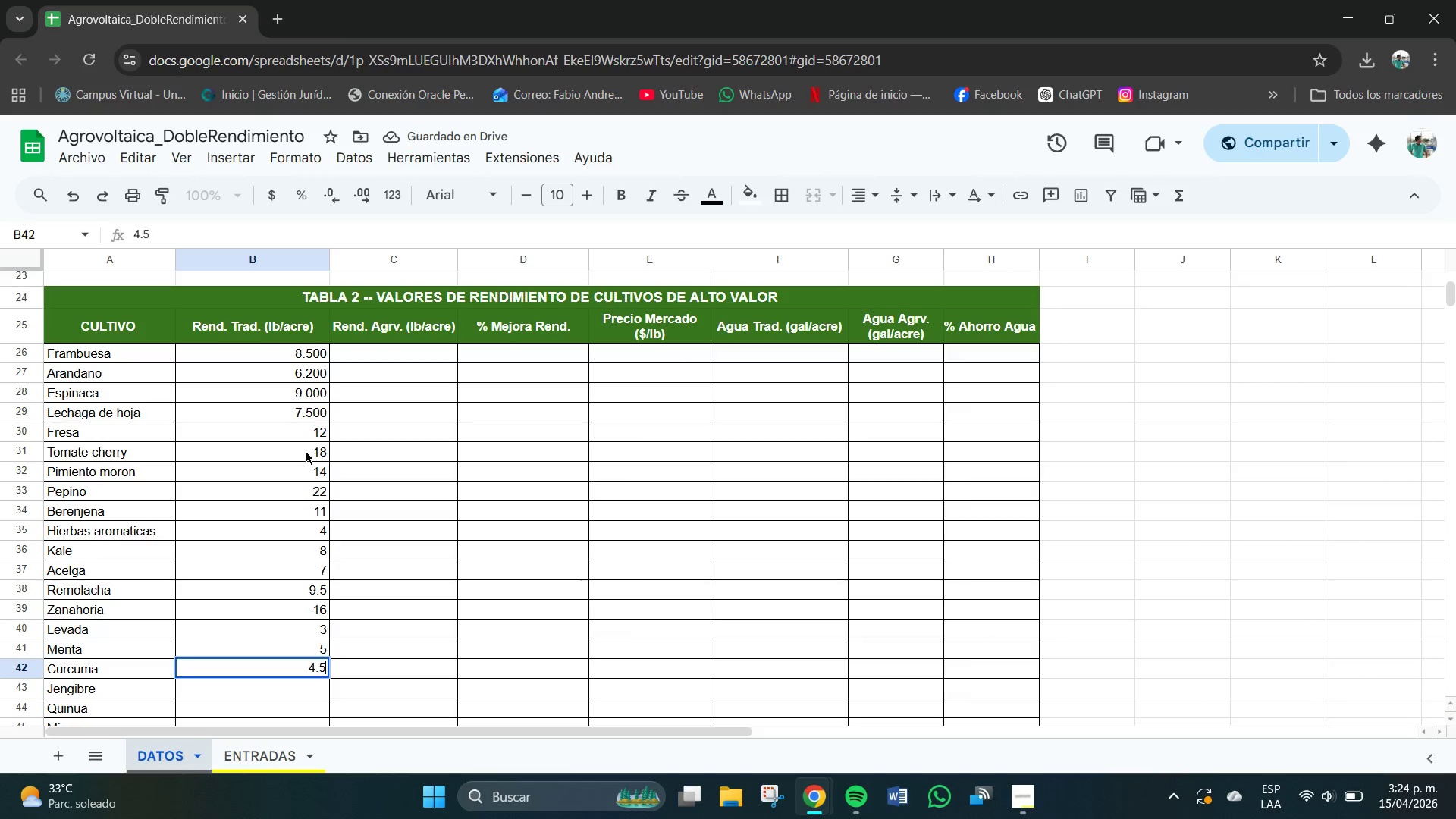 
key(Numpad0)
 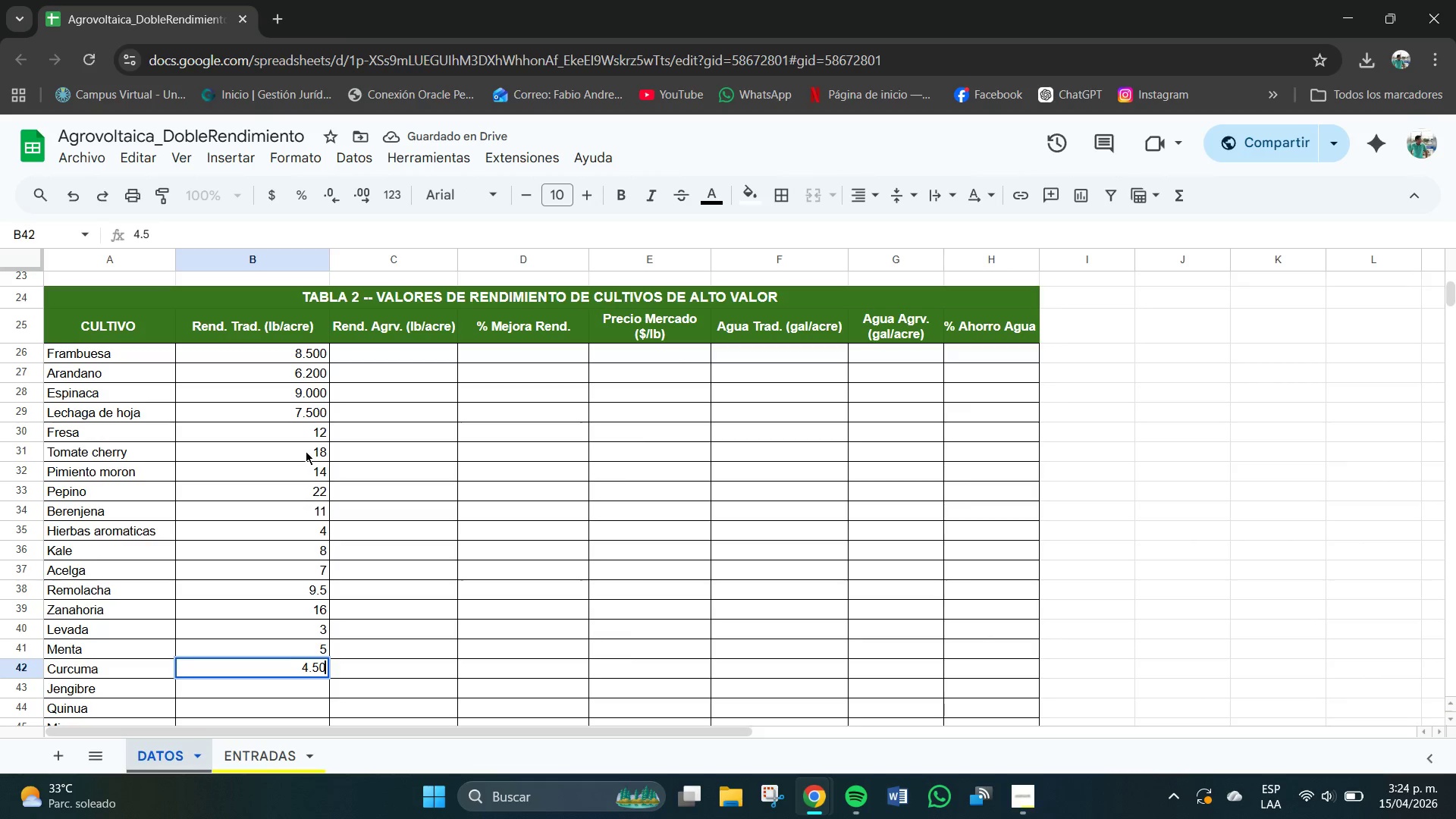 
key(Numpad0)
 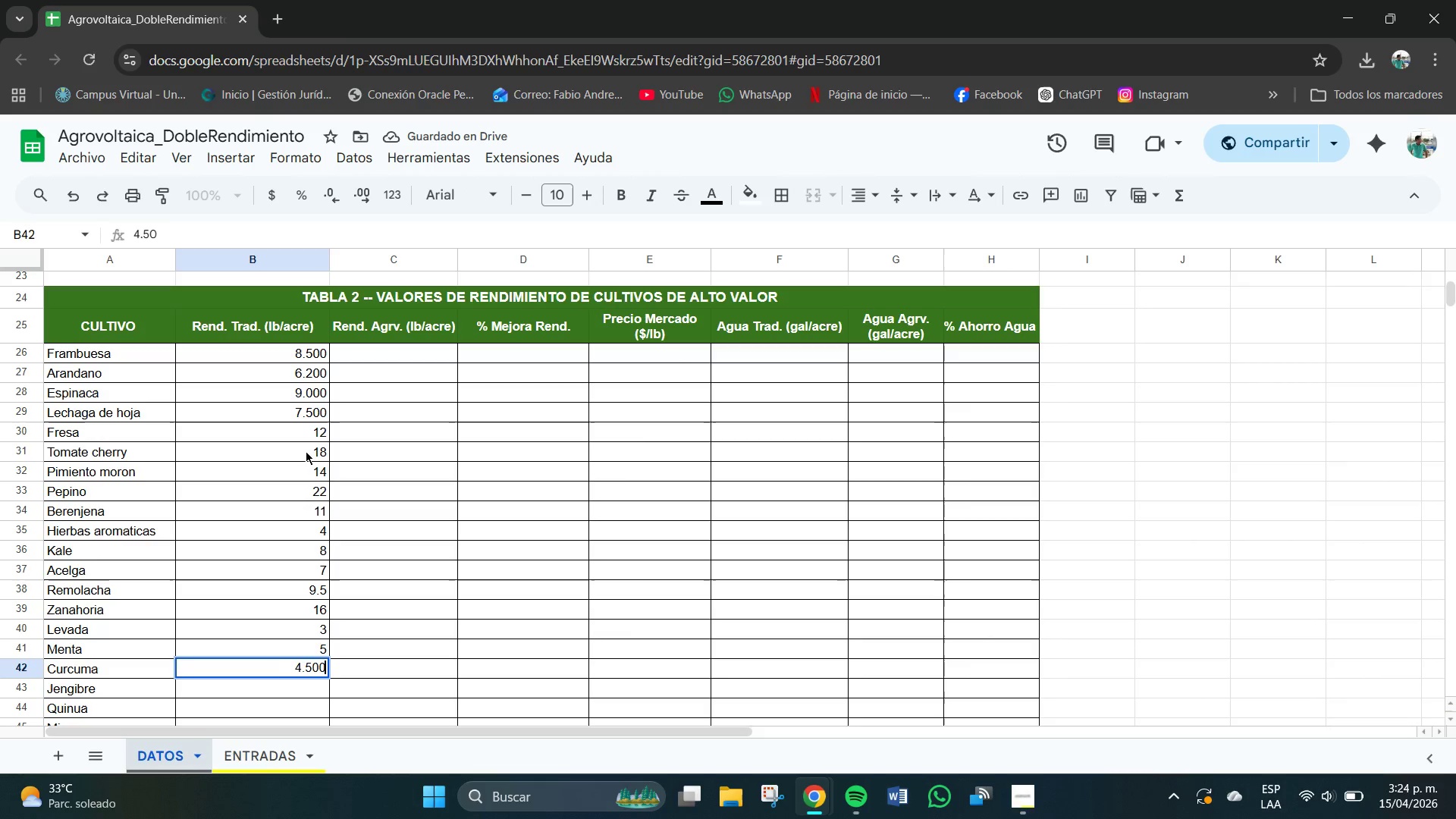 
key(Numpad0)
 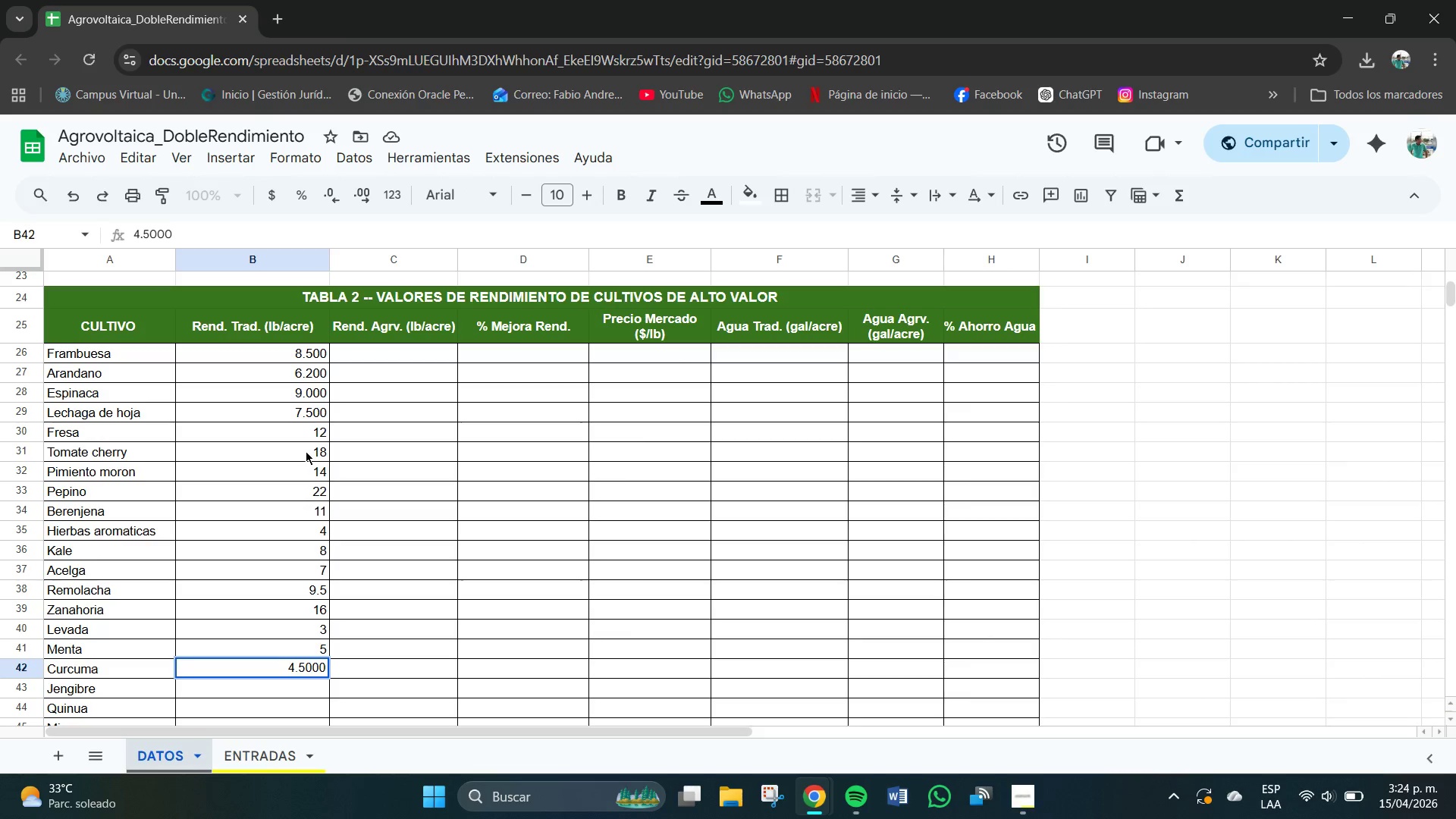 
key(Backspace)
 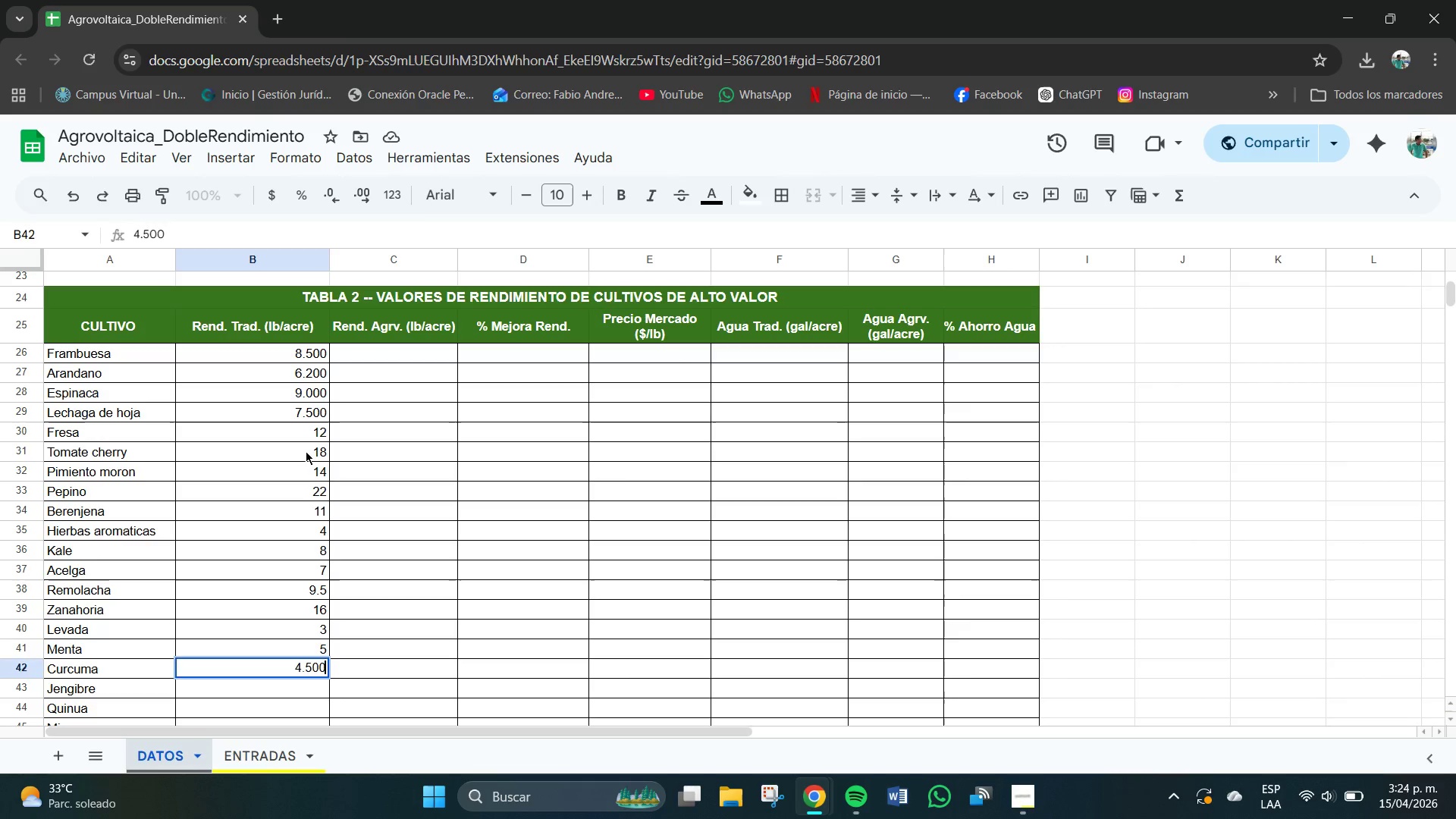 
key(NumpadEnter)
 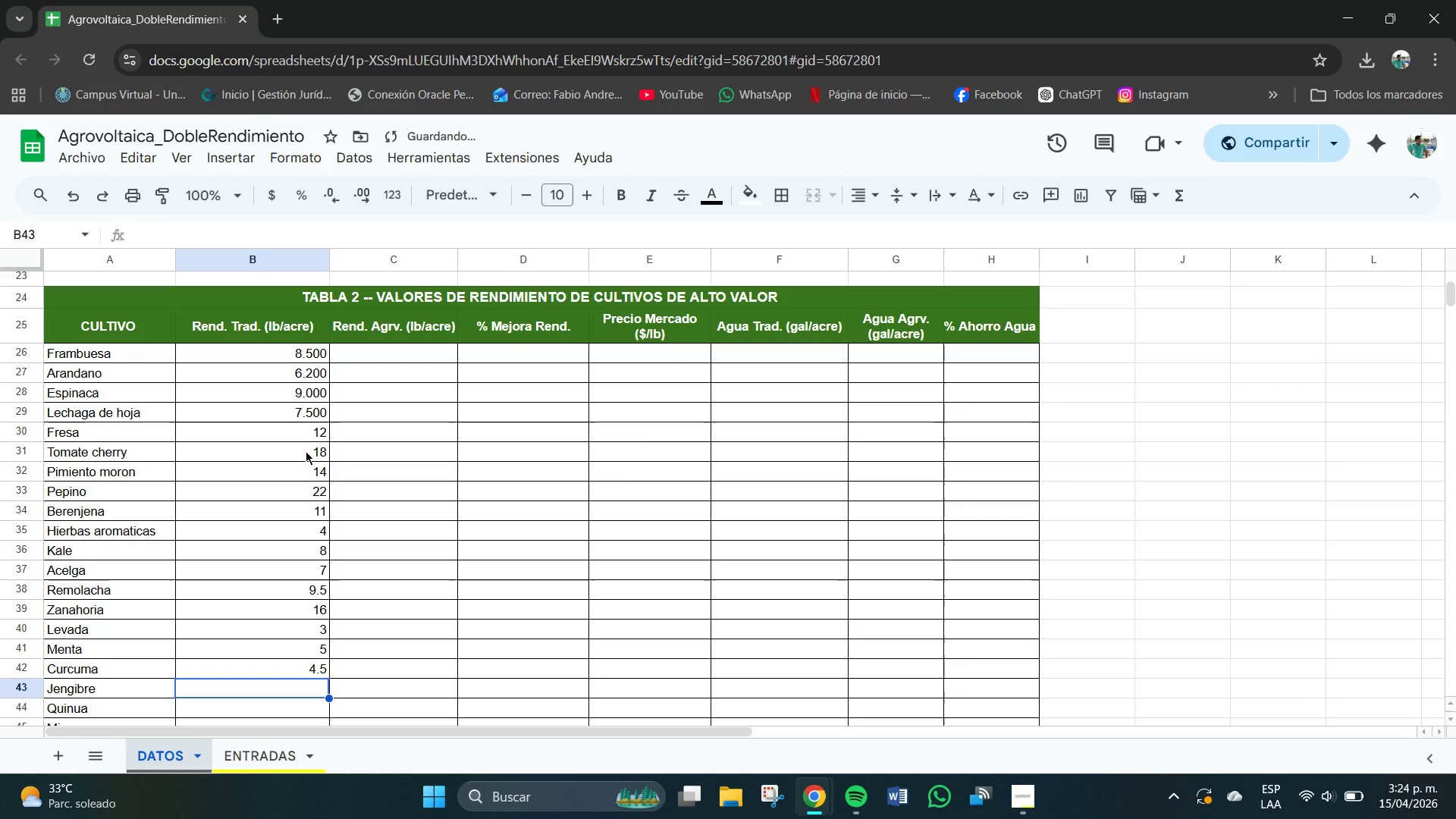 
key(Numpad5)
 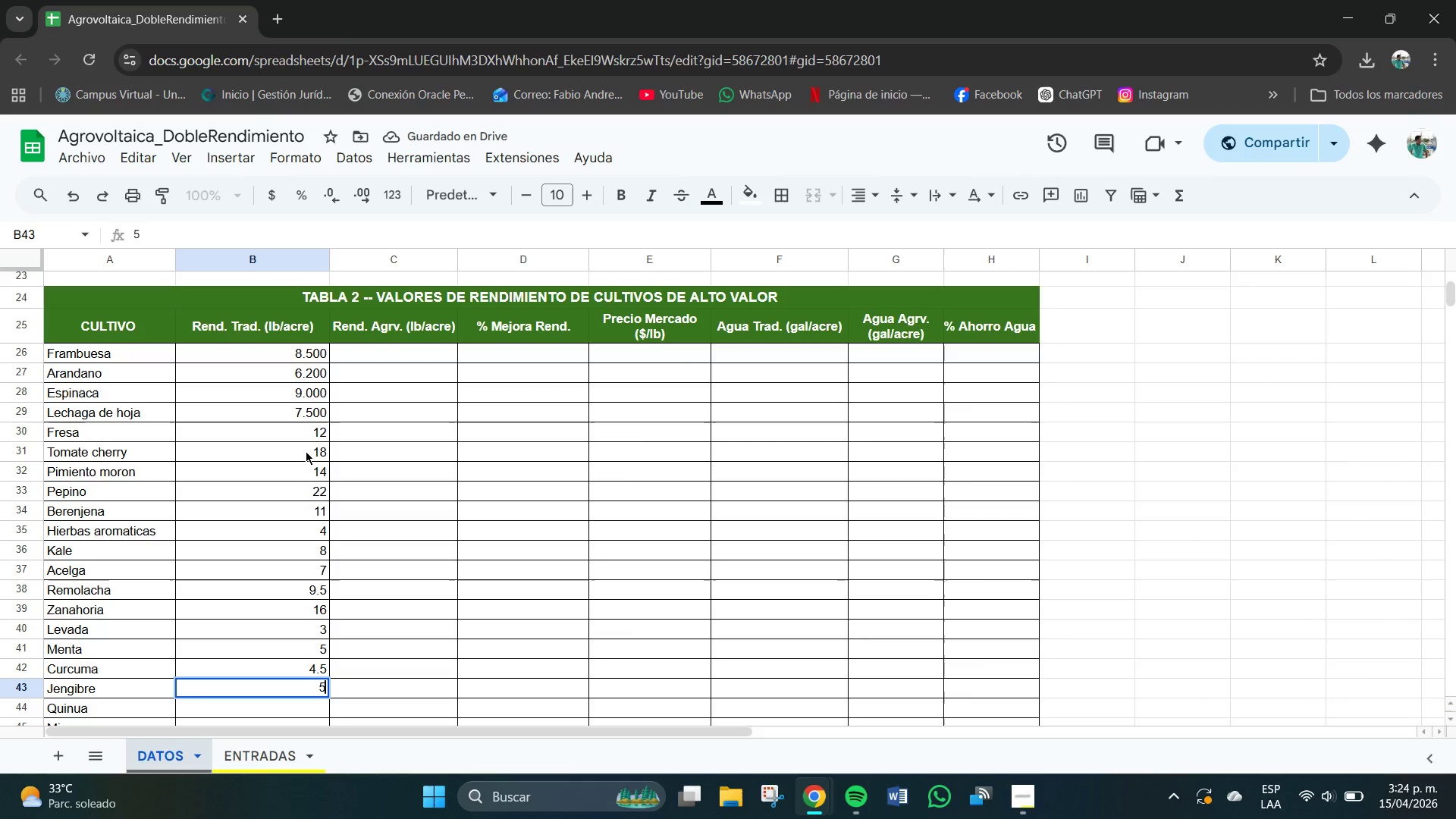 
key(NumpadDecimal)
 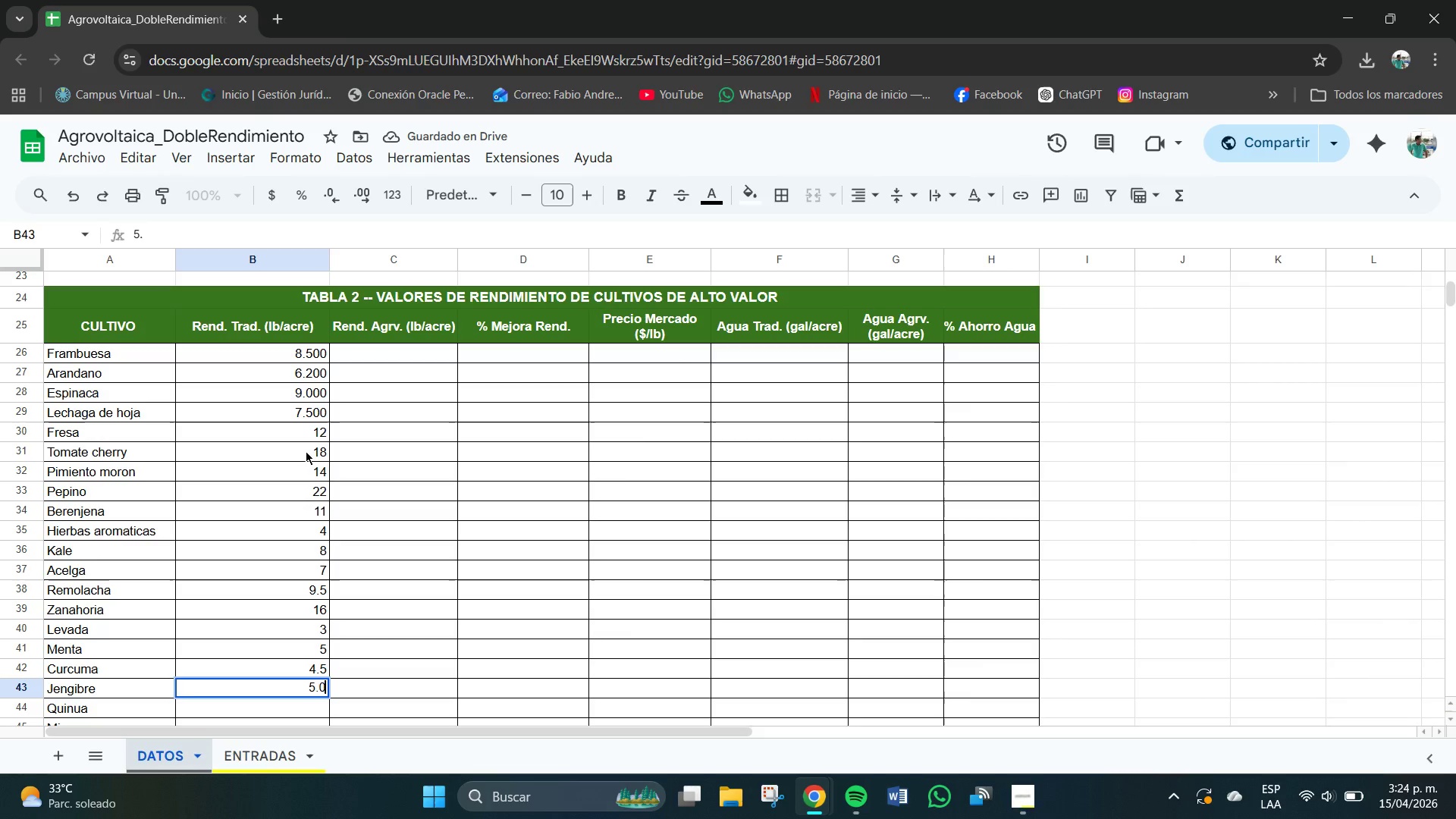 
key(Numpad0)
 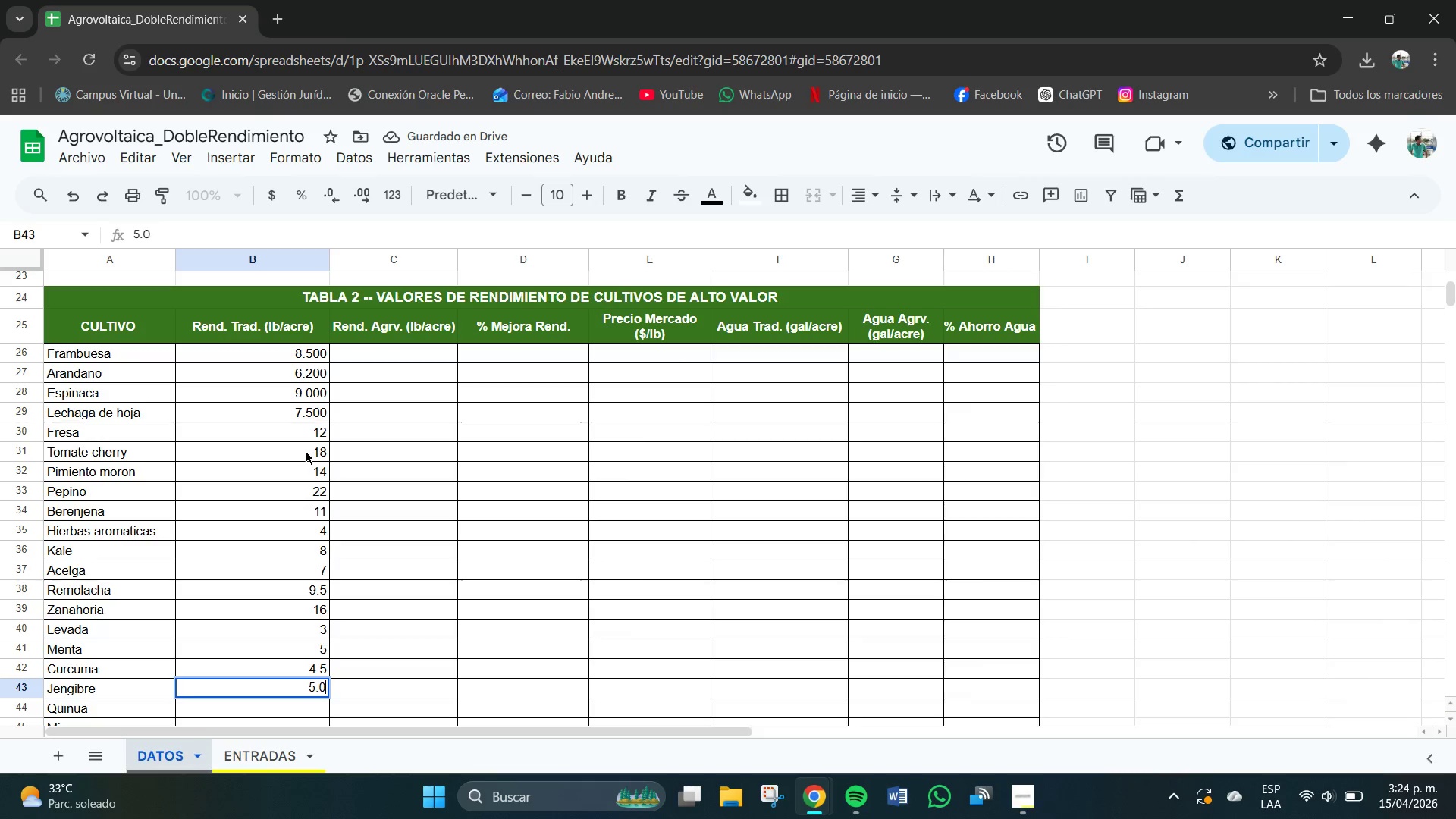 
key(Numpad0)
 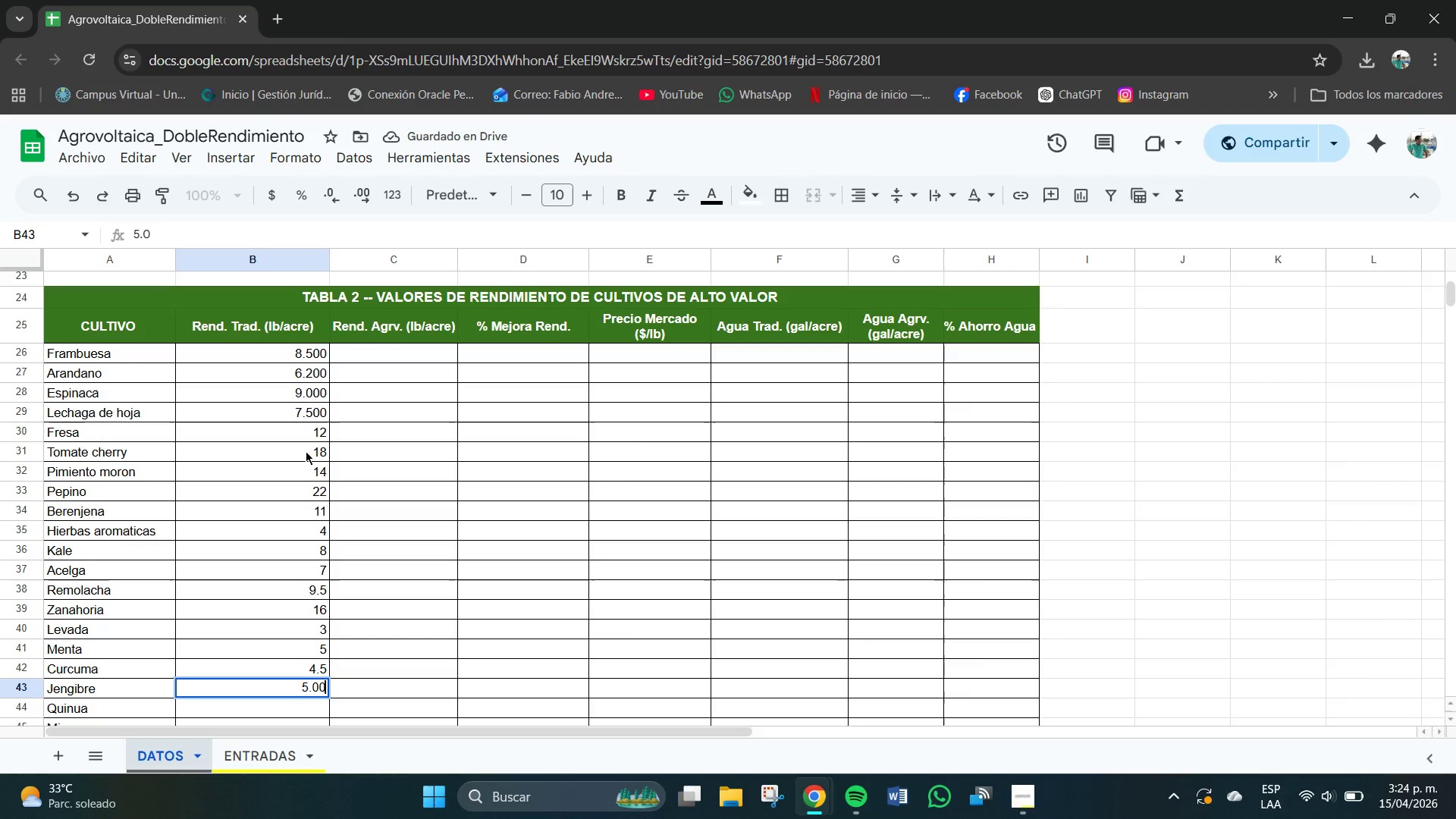 
key(Numpad0)
 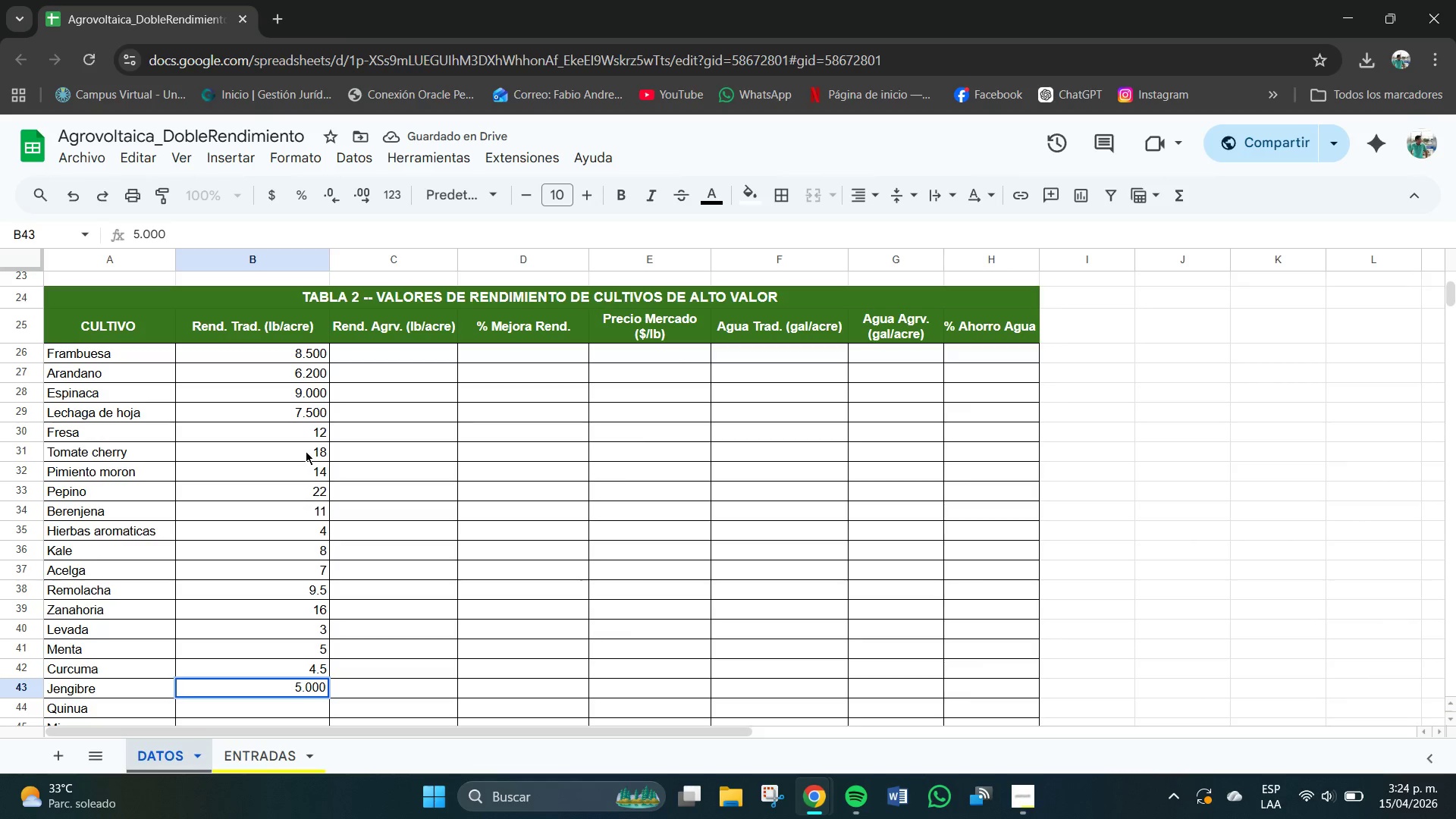 
key(Backspace)
 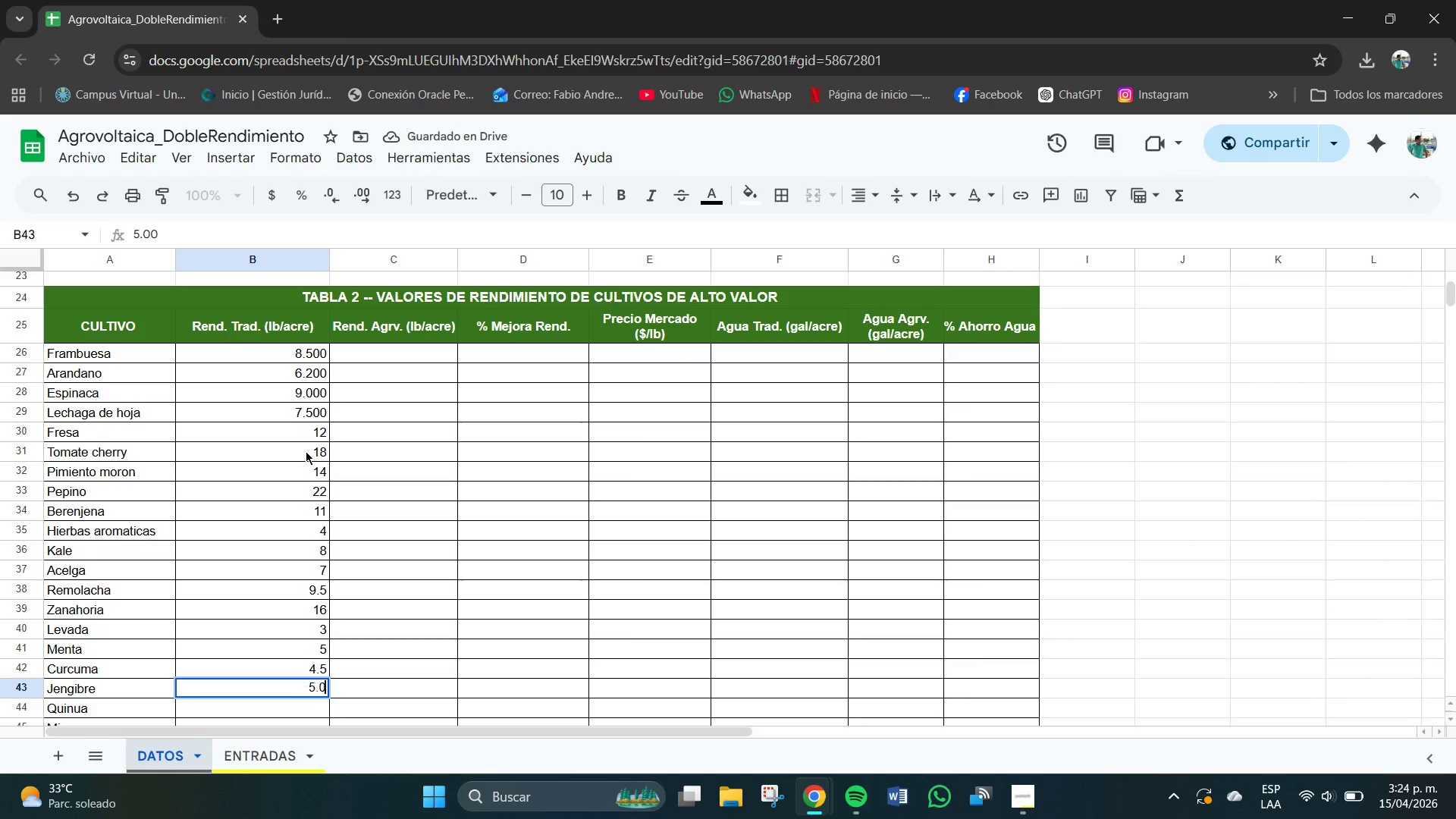 
key(Backspace)
 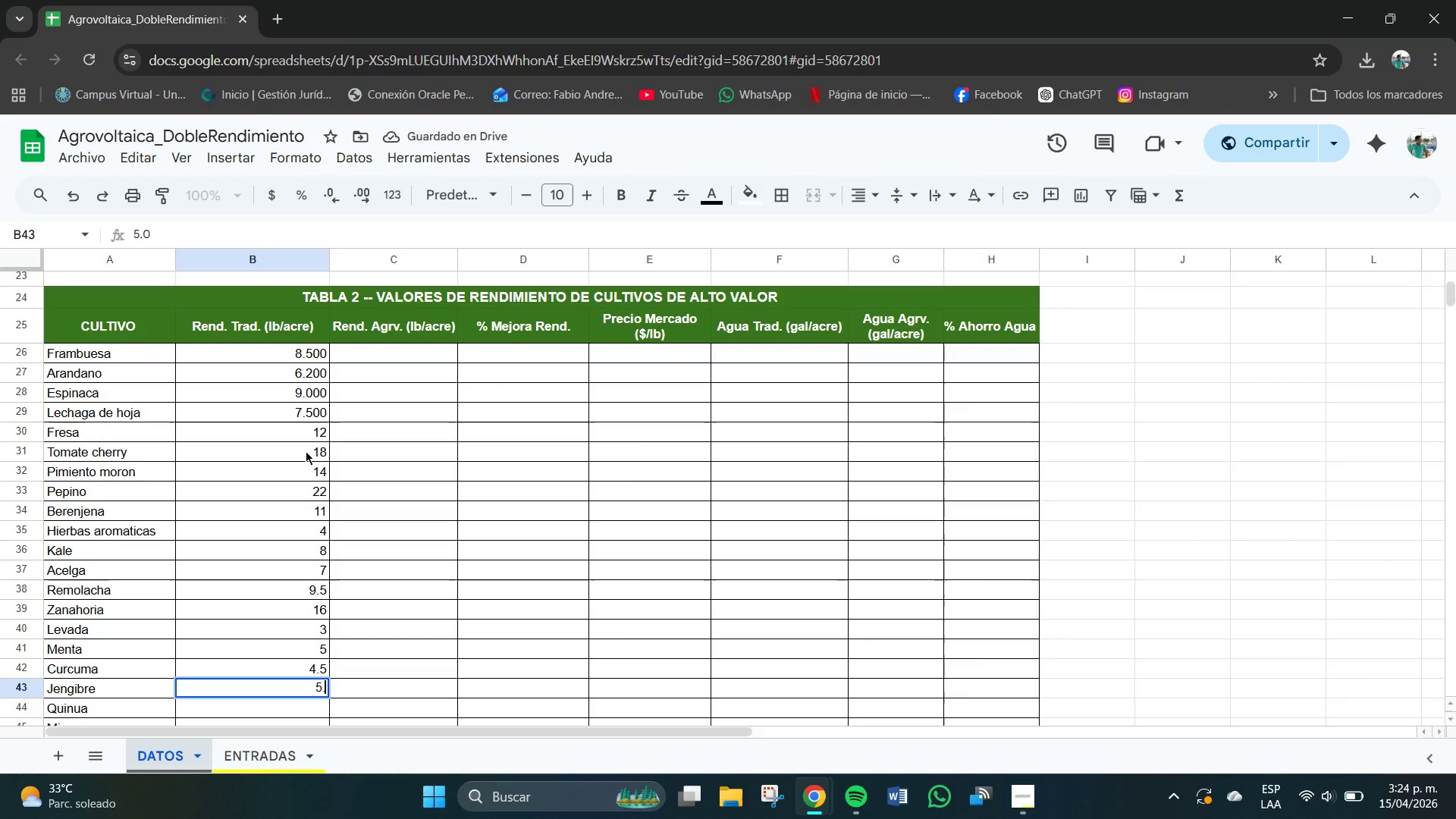 
key(Backspace)
 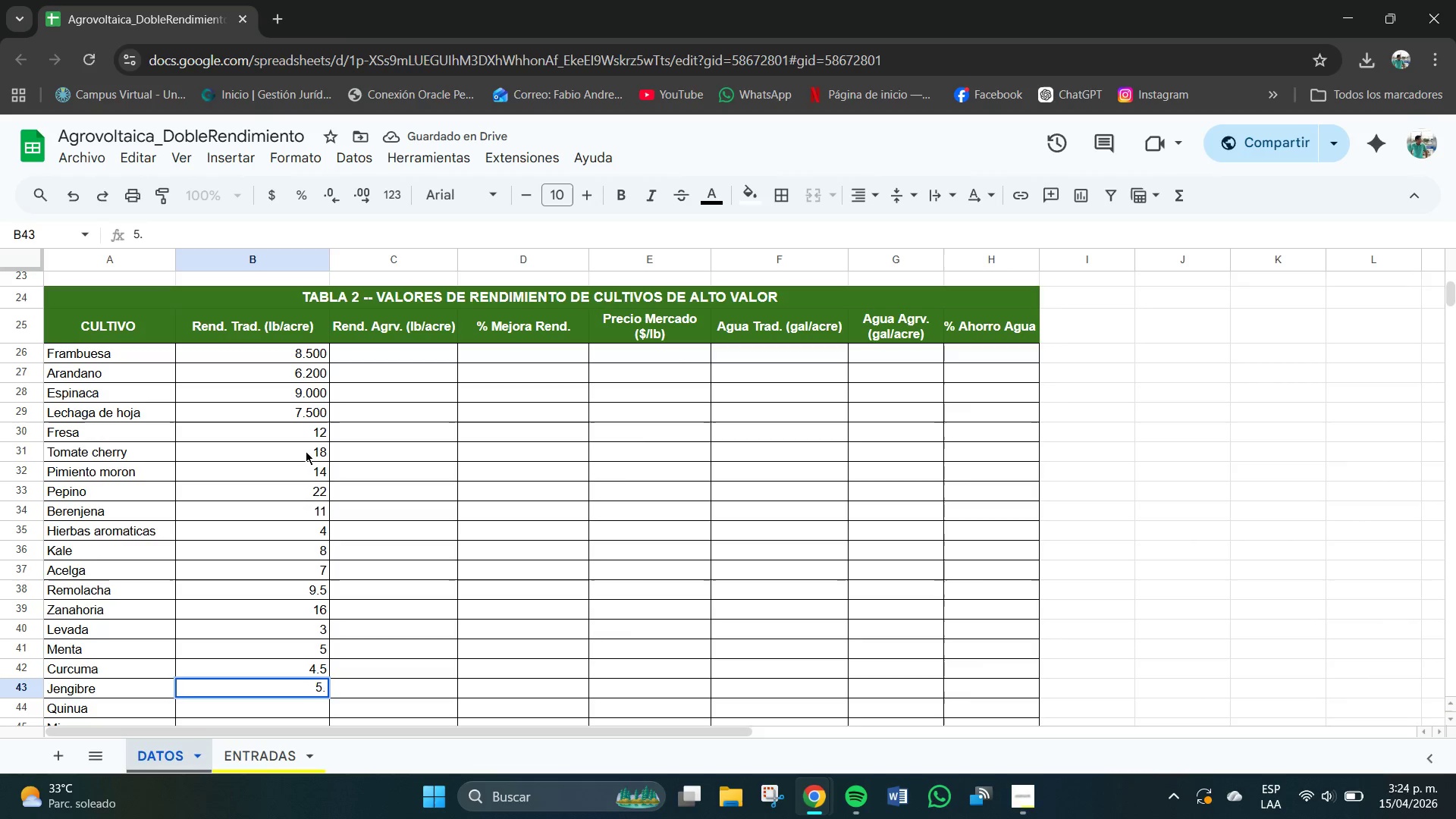 
key(Numpad5)
 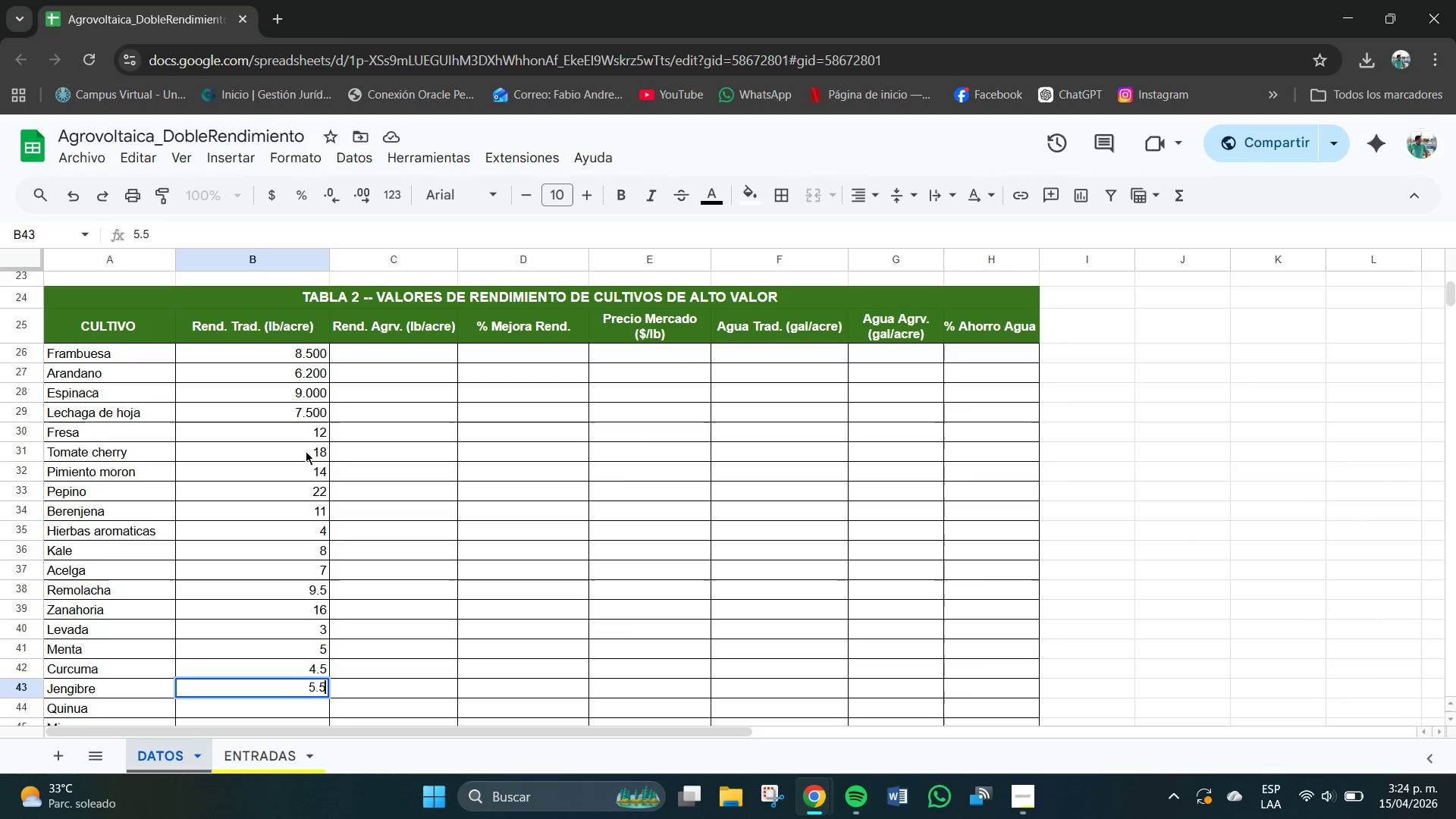 
key(Numpad0)
 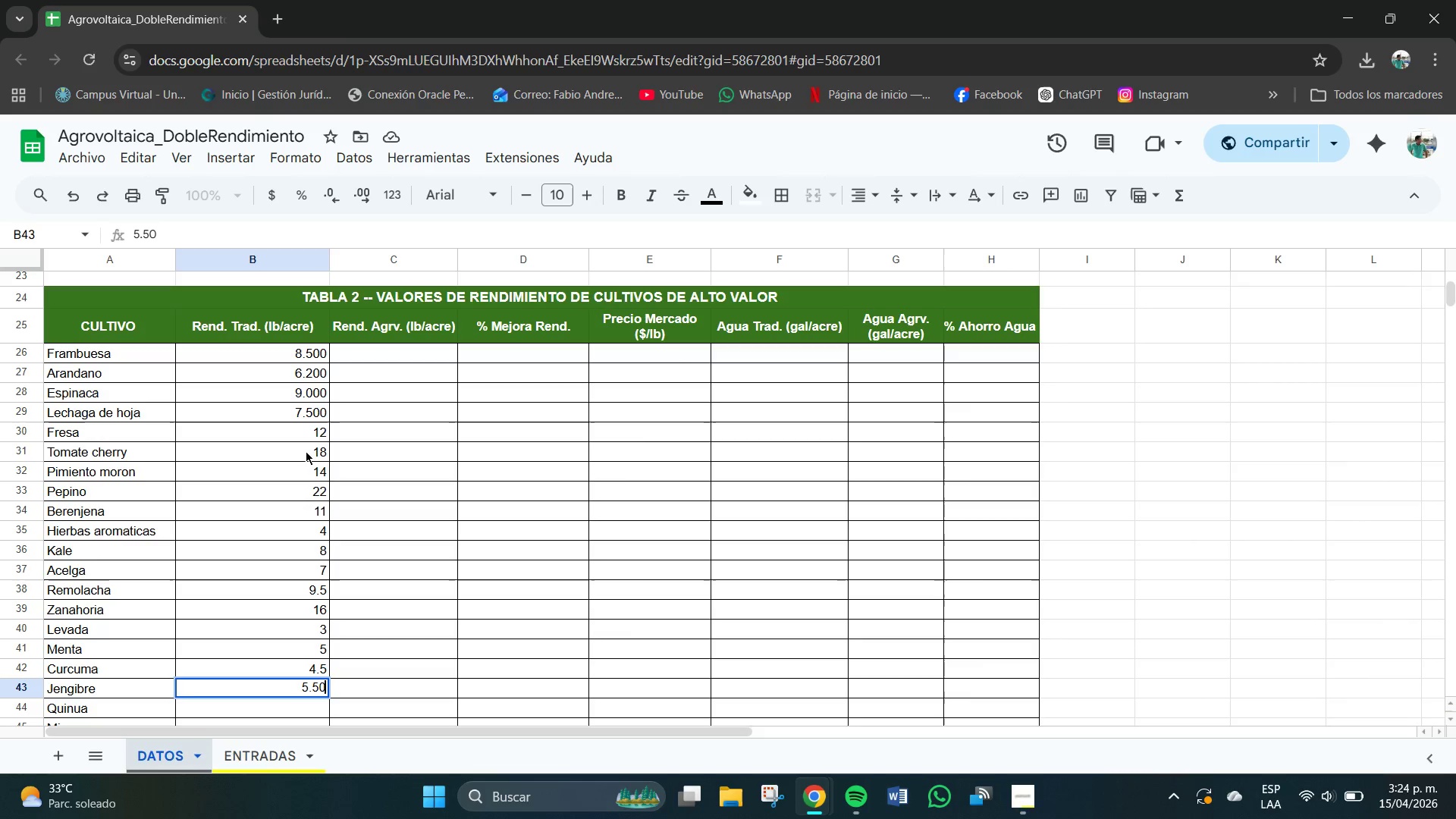 
key(Numpad0)
 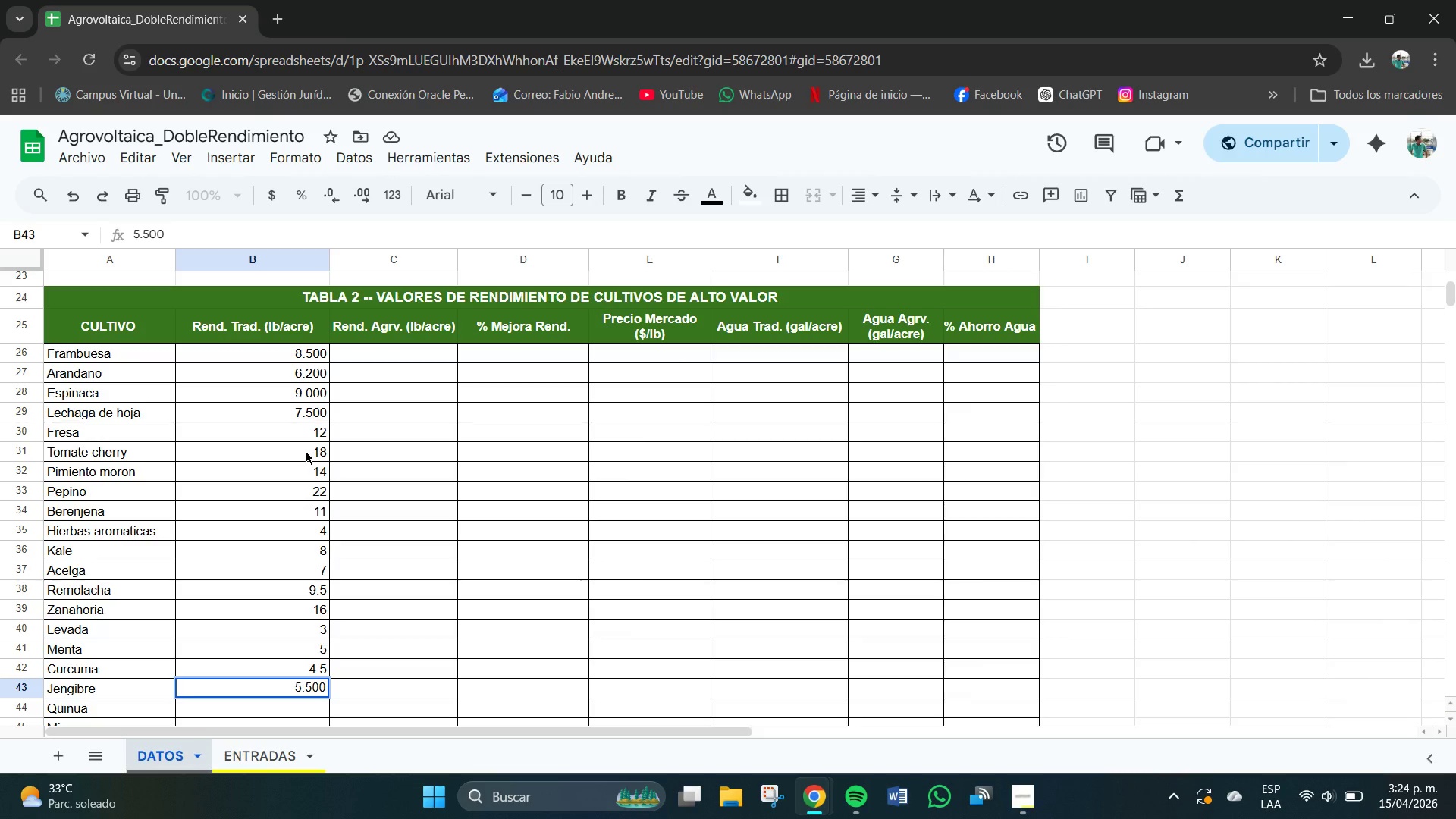 
key(NumpadEnter)
 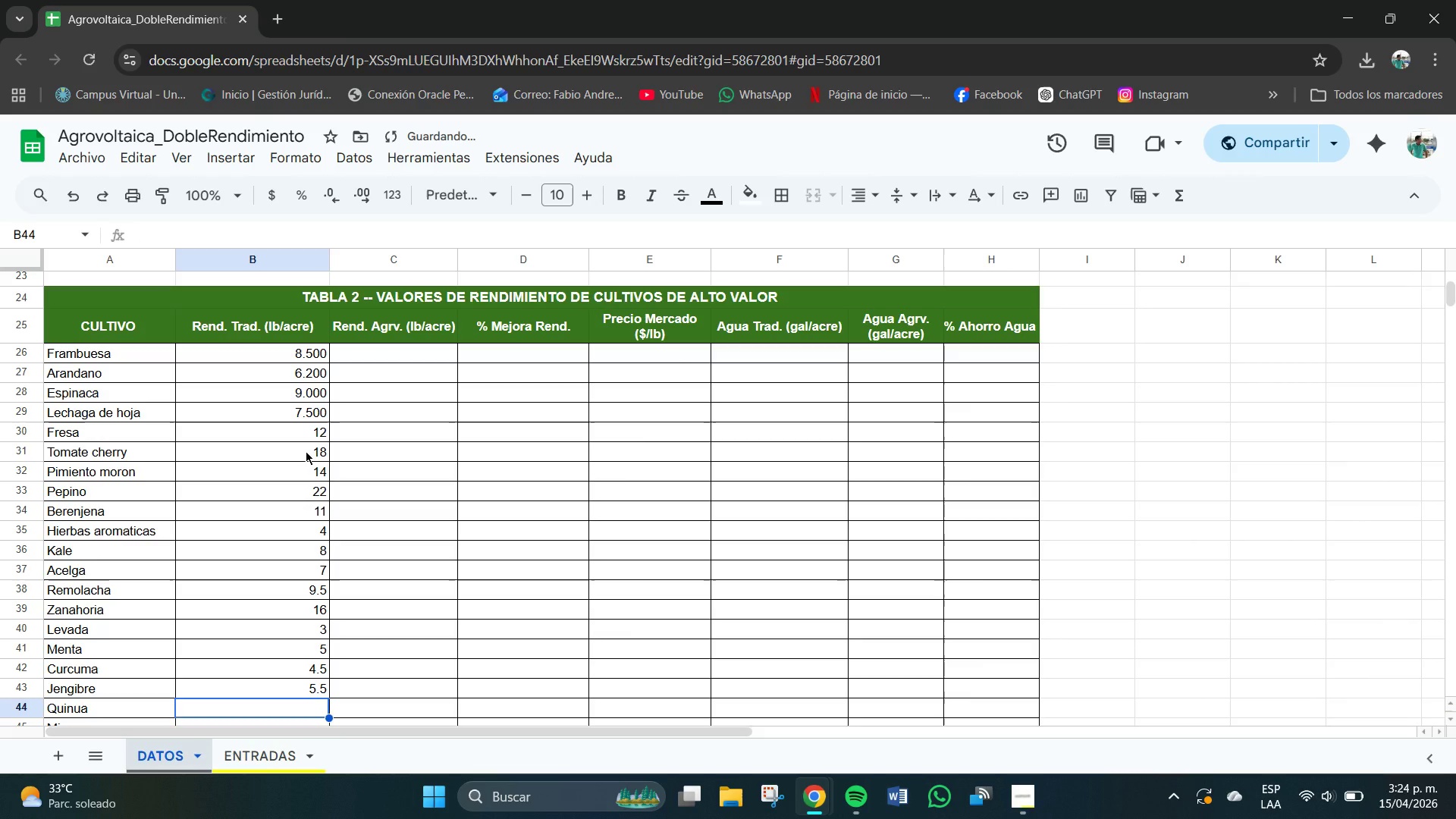 
key(Numpad2)
 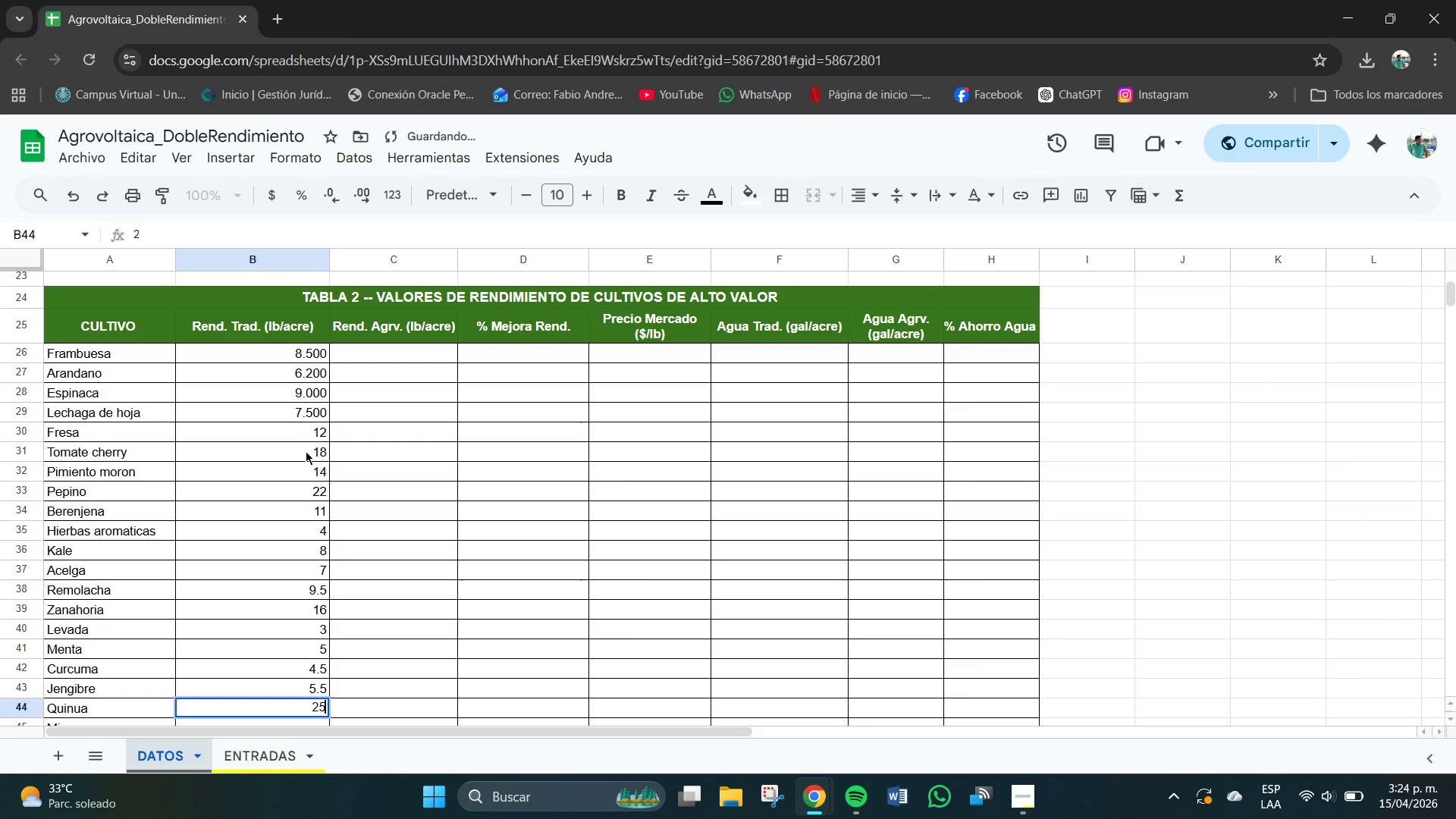 
key(Numpad5)
 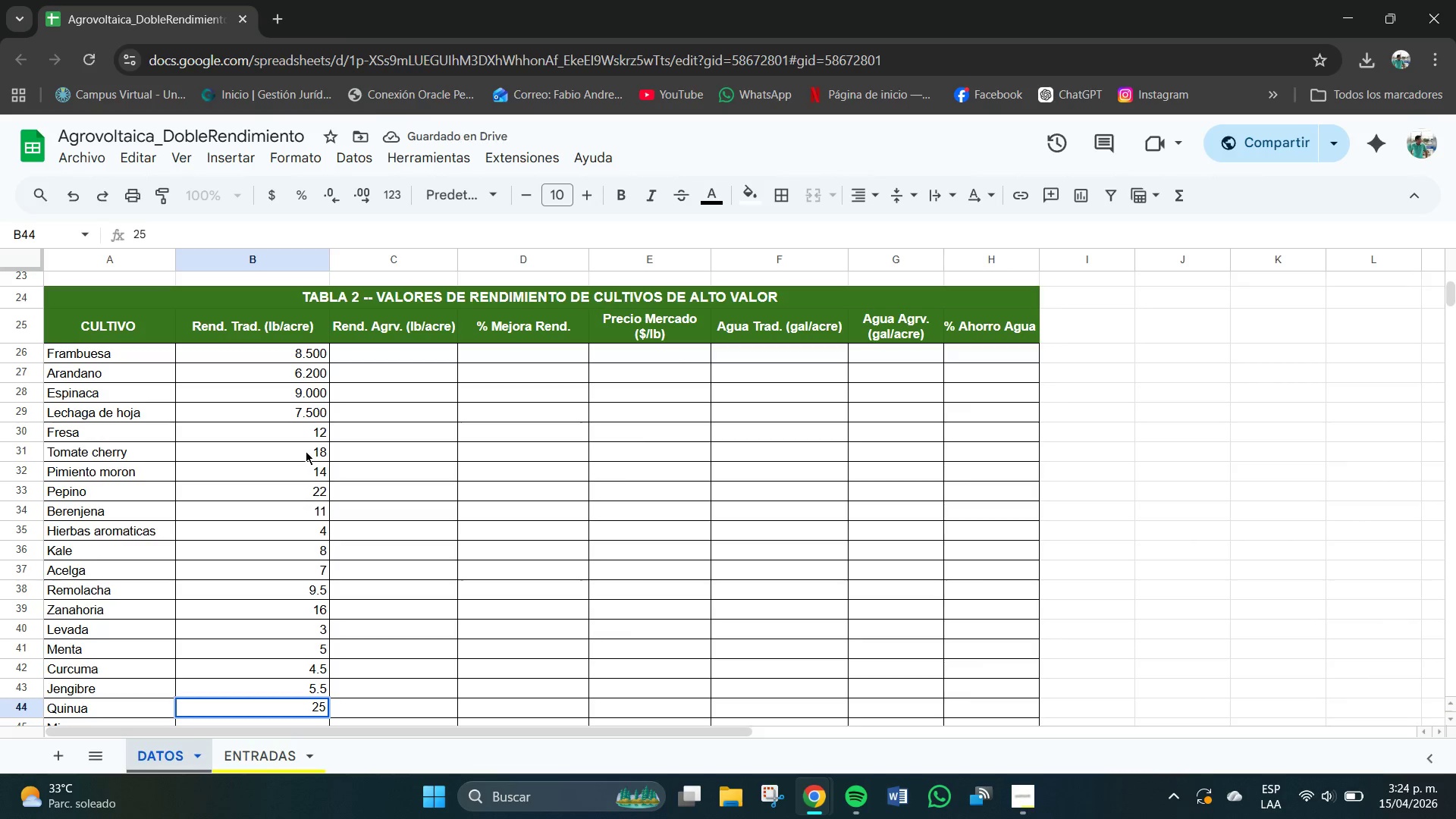 
key(Backspace)
 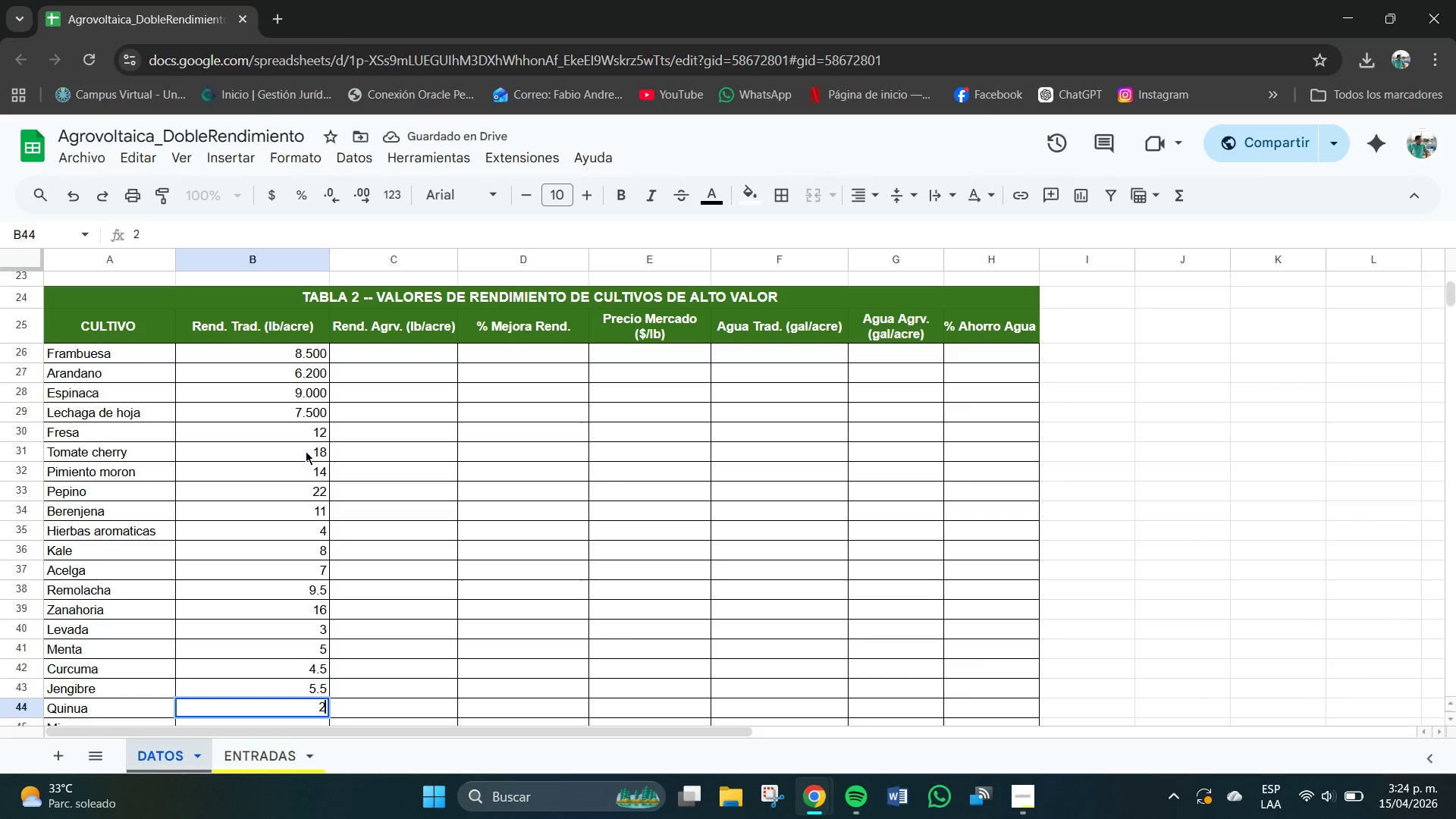 
key(NumpadDecimal)
 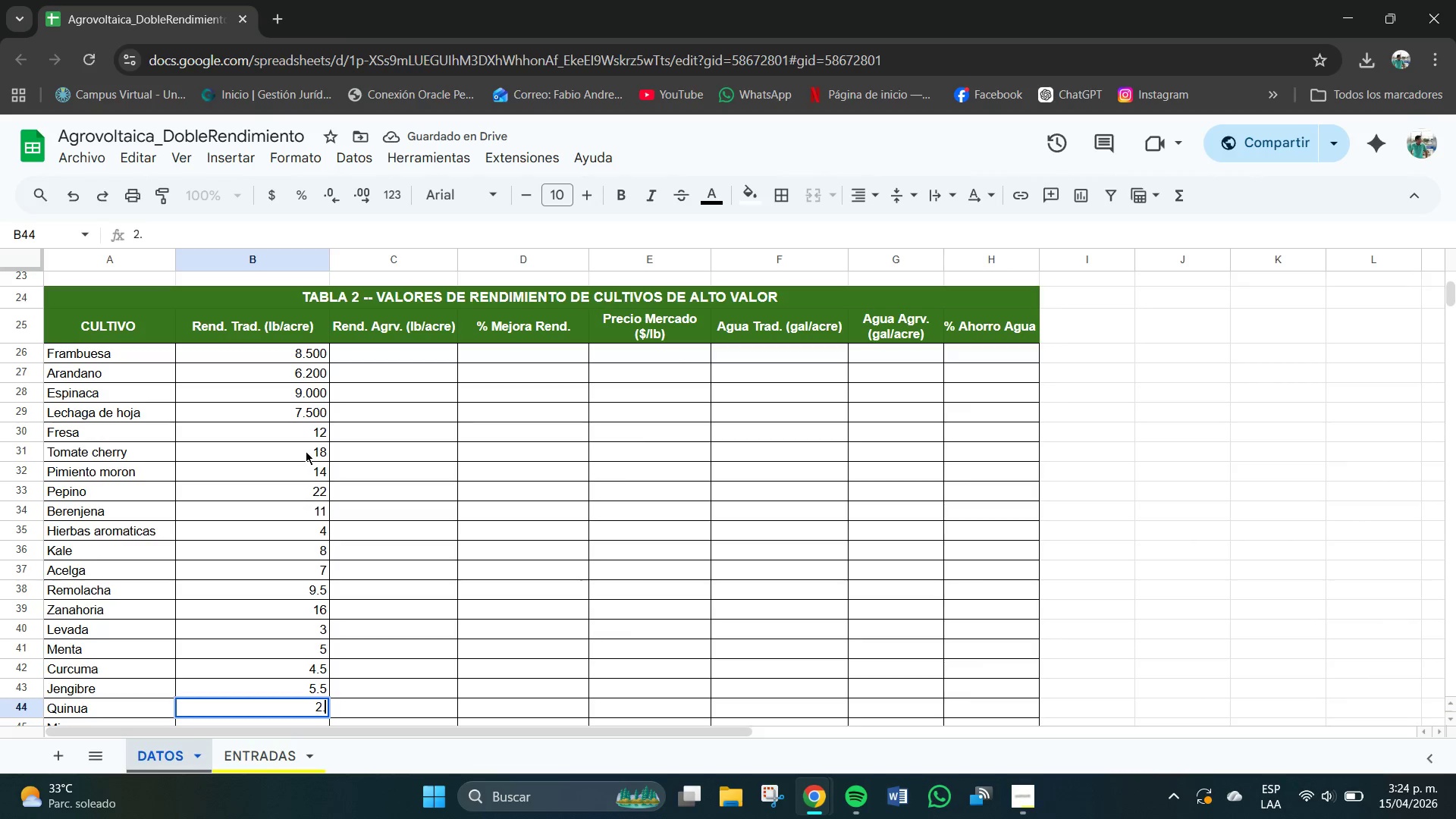 
key(Numpad5)
 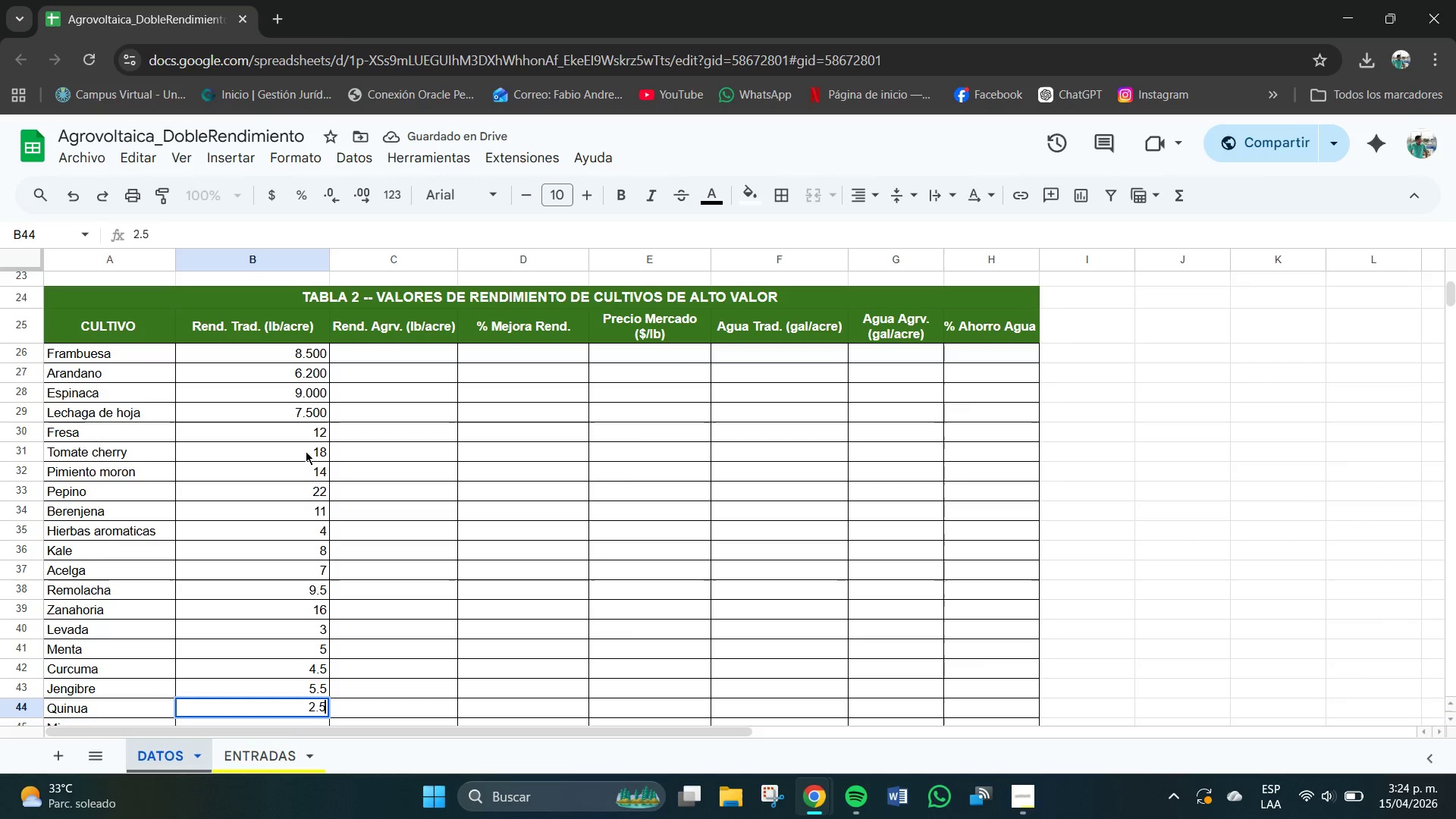 
key(Numpad0)
 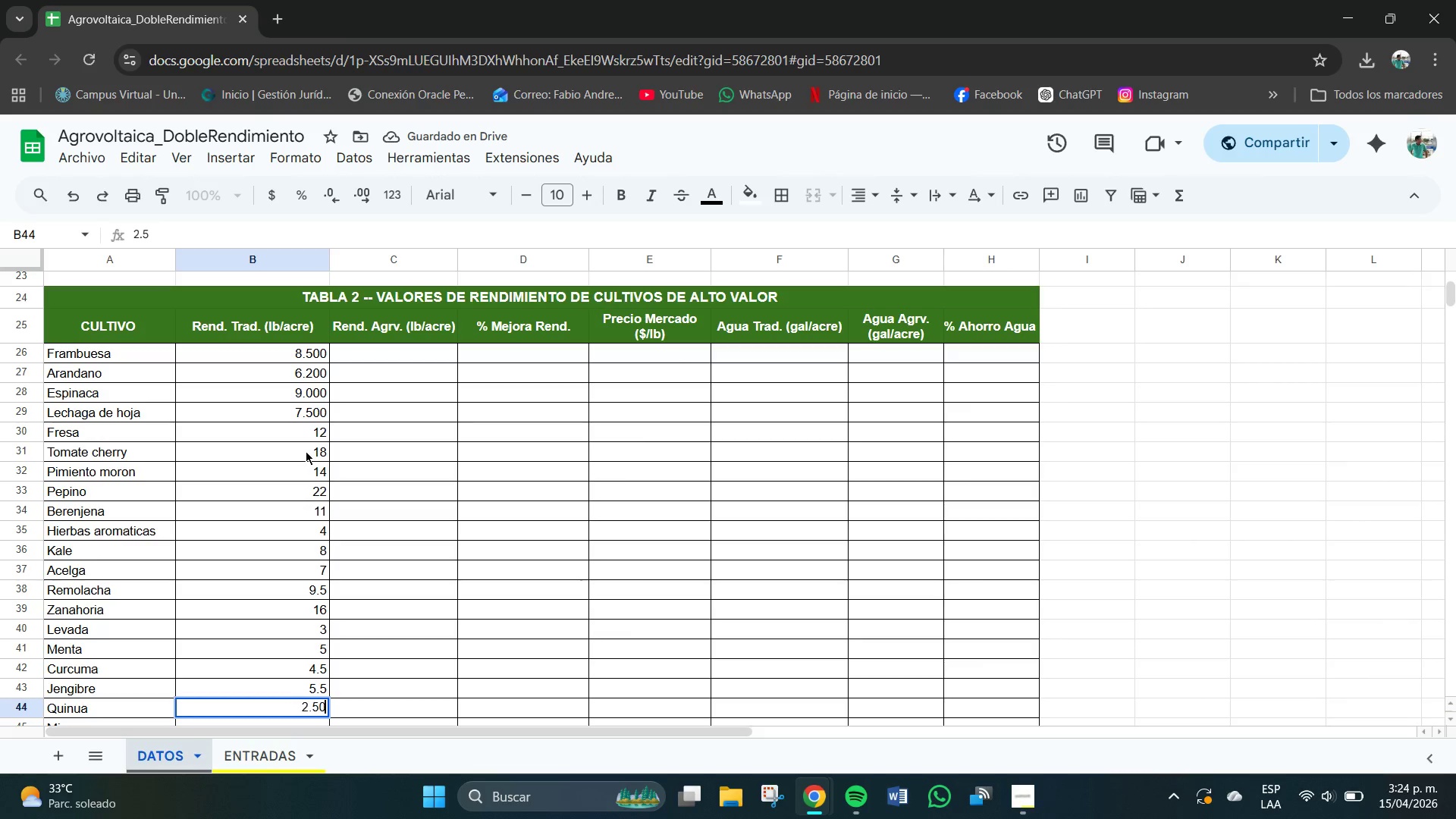 
key(Numpad0)
 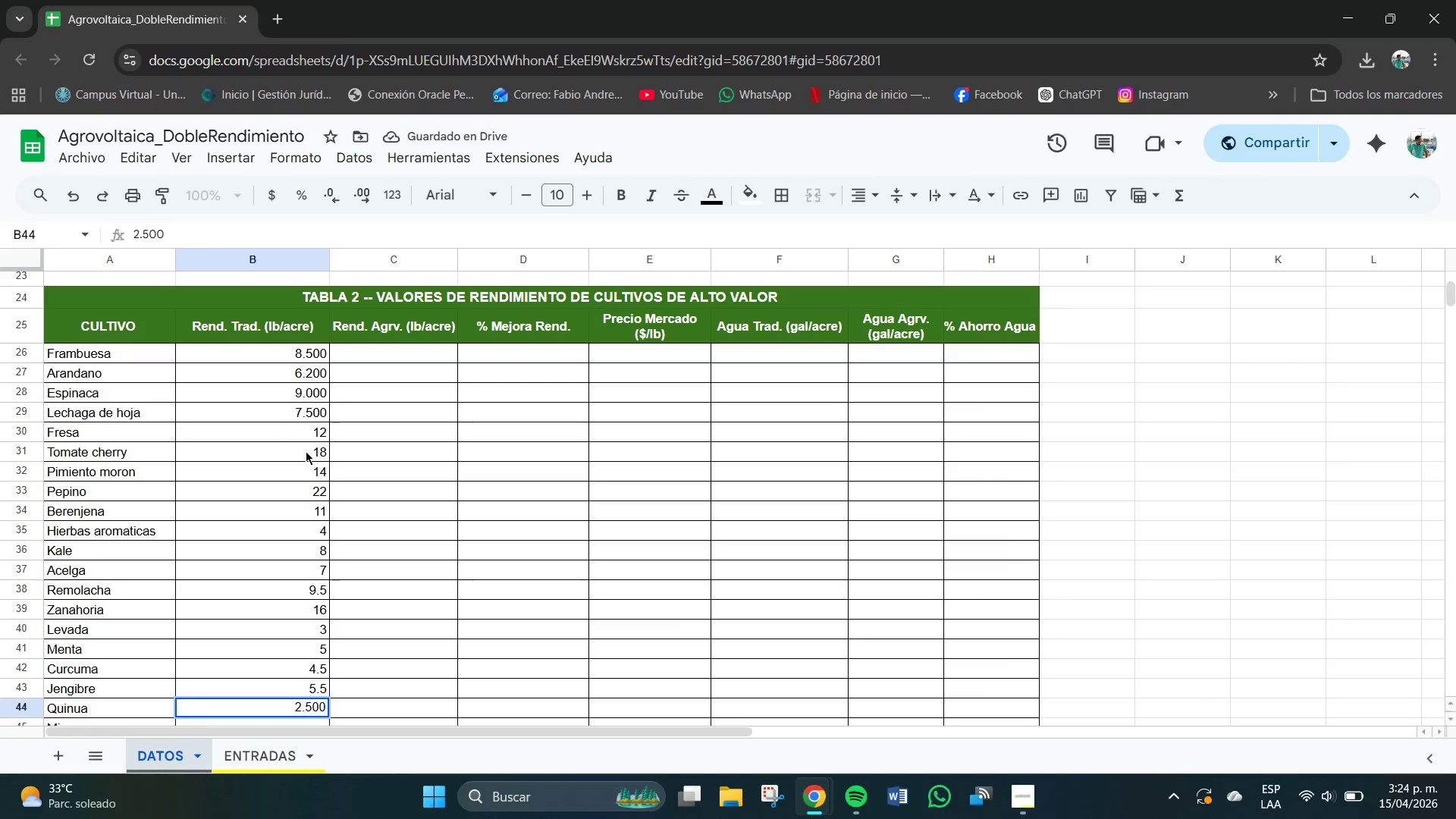 
key(NumpadEnter)
 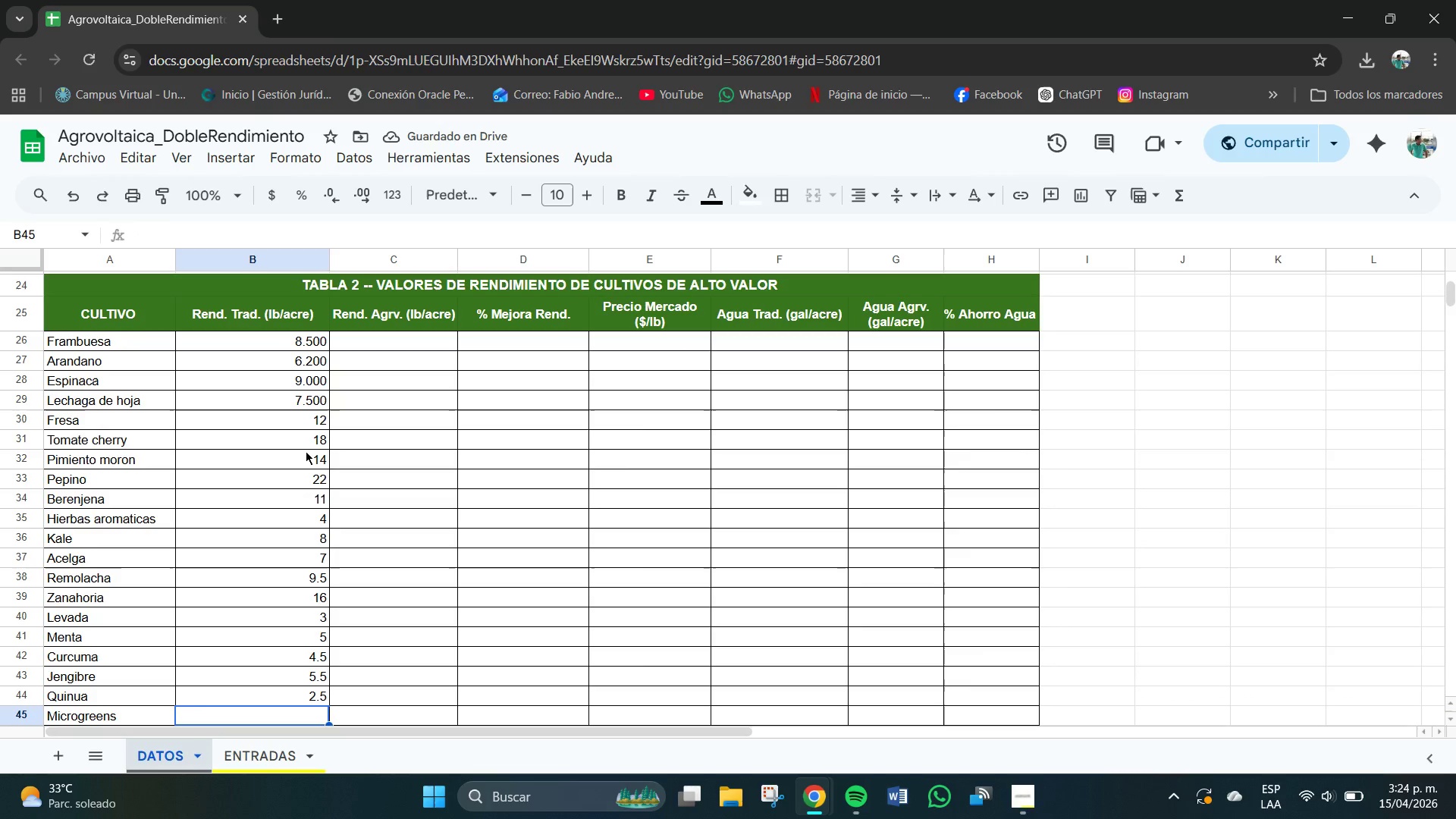 
wait(6.8)
 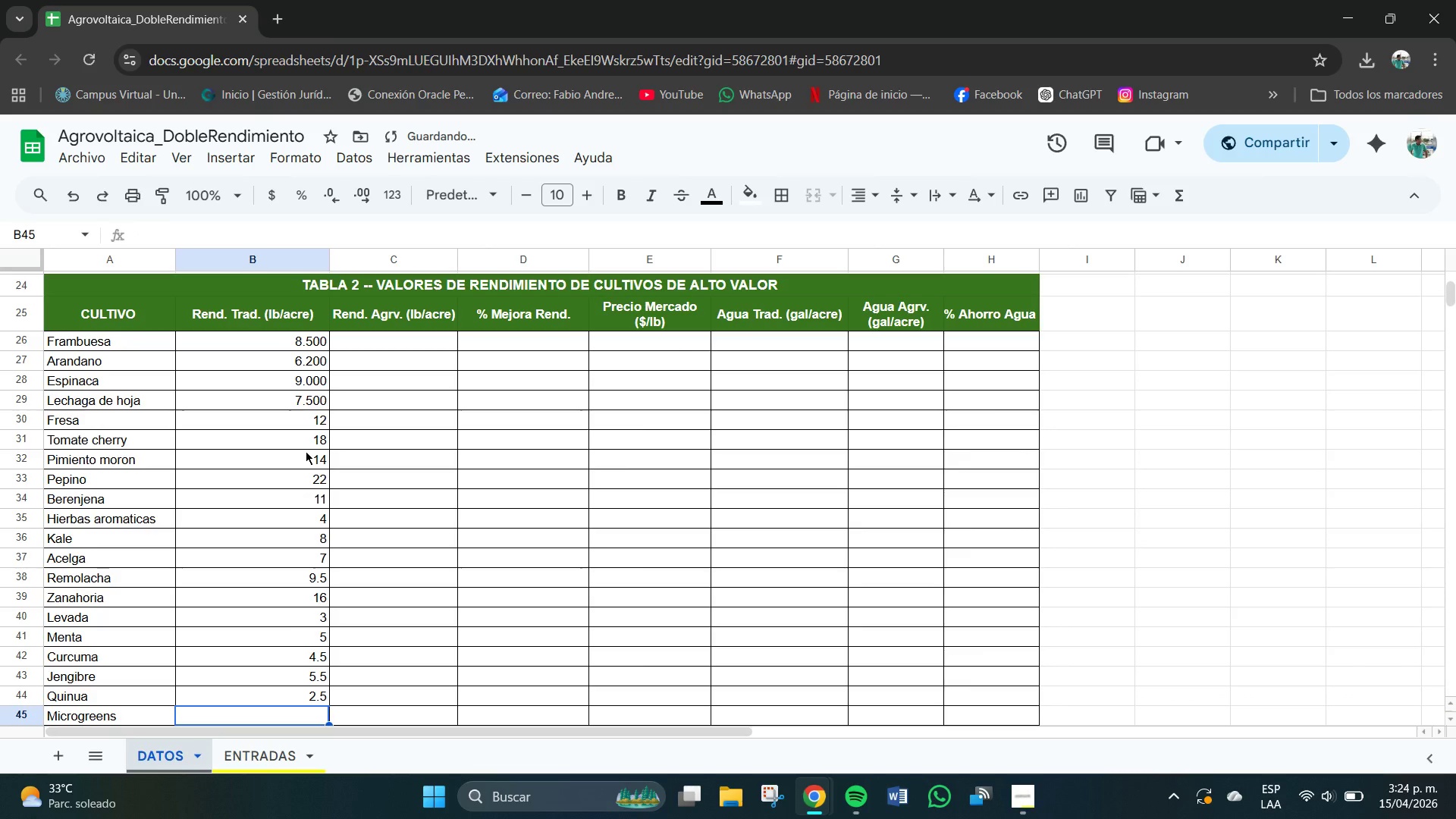 
key(Numpad2)
 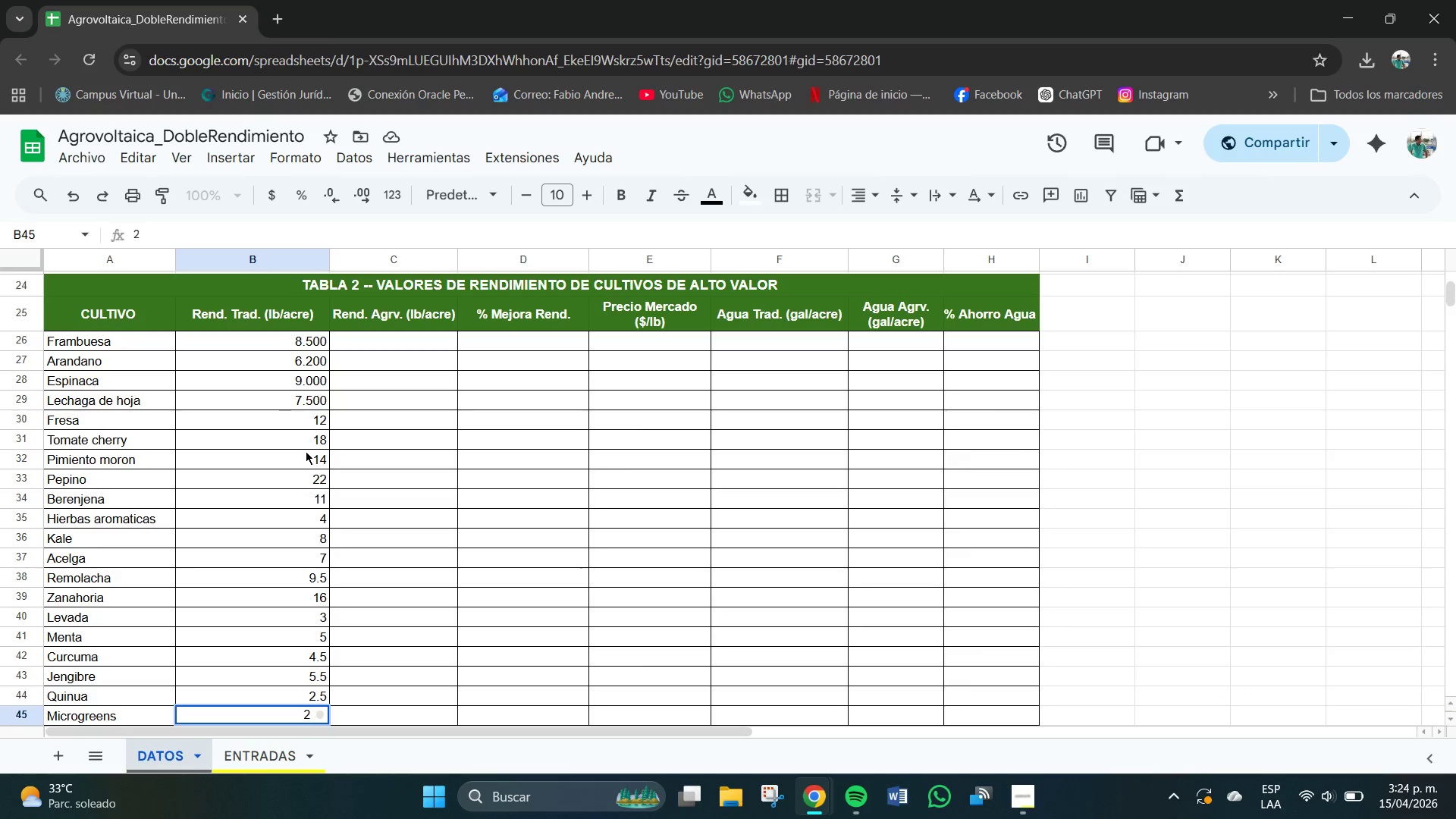 
key(NumpadDecimal)
 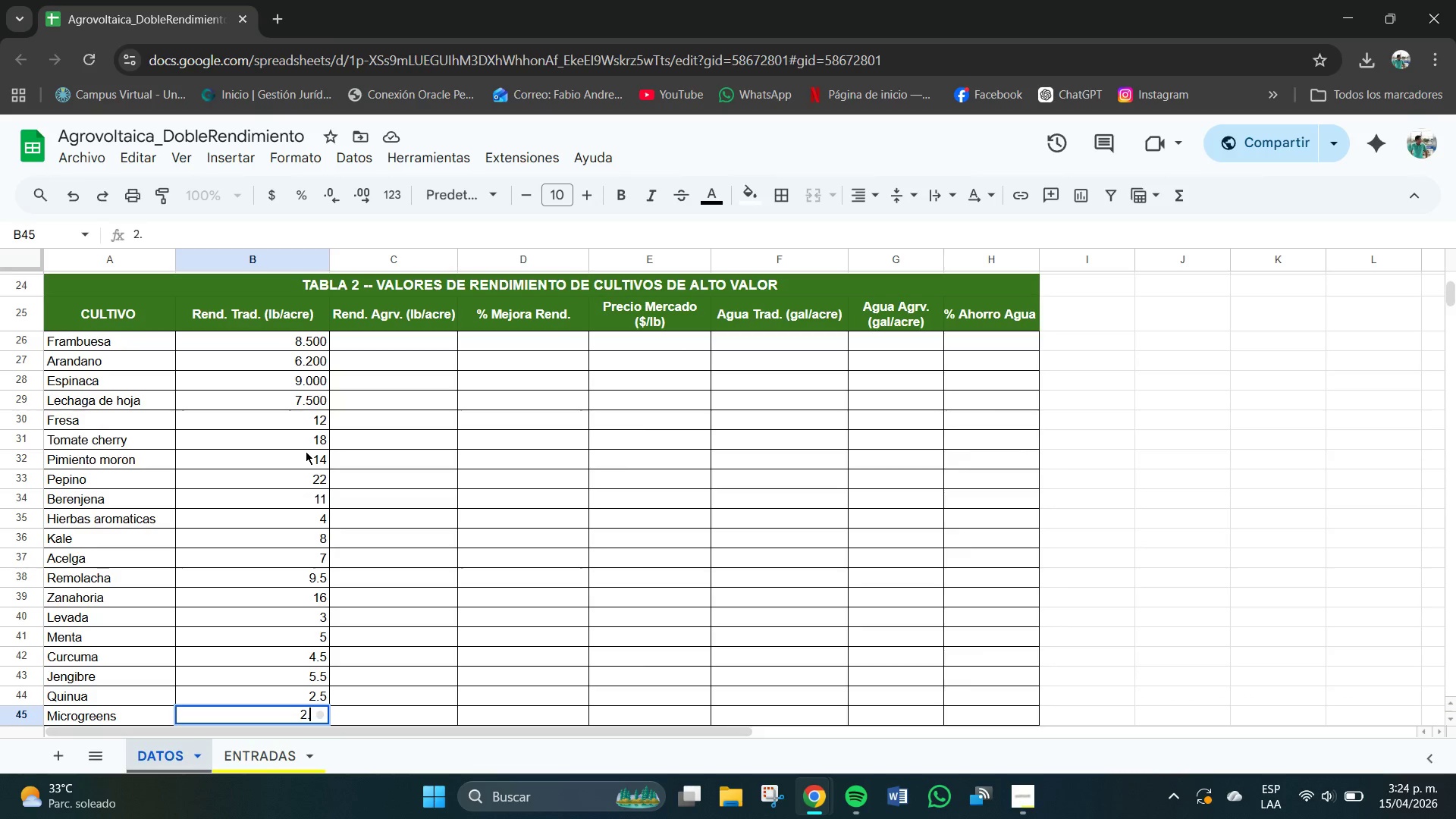 
key(Numpad5)
 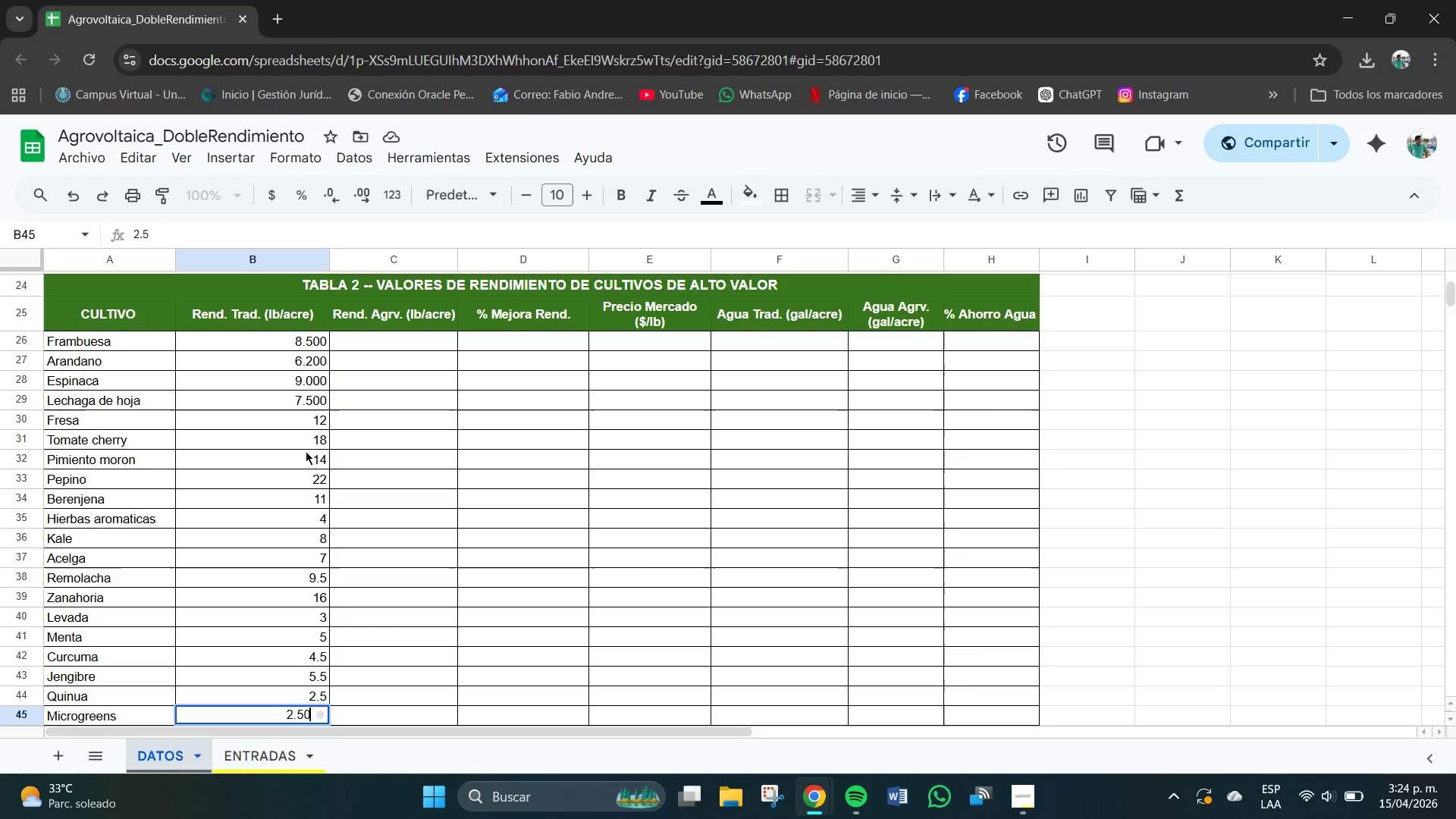 
key(Numpad0)
 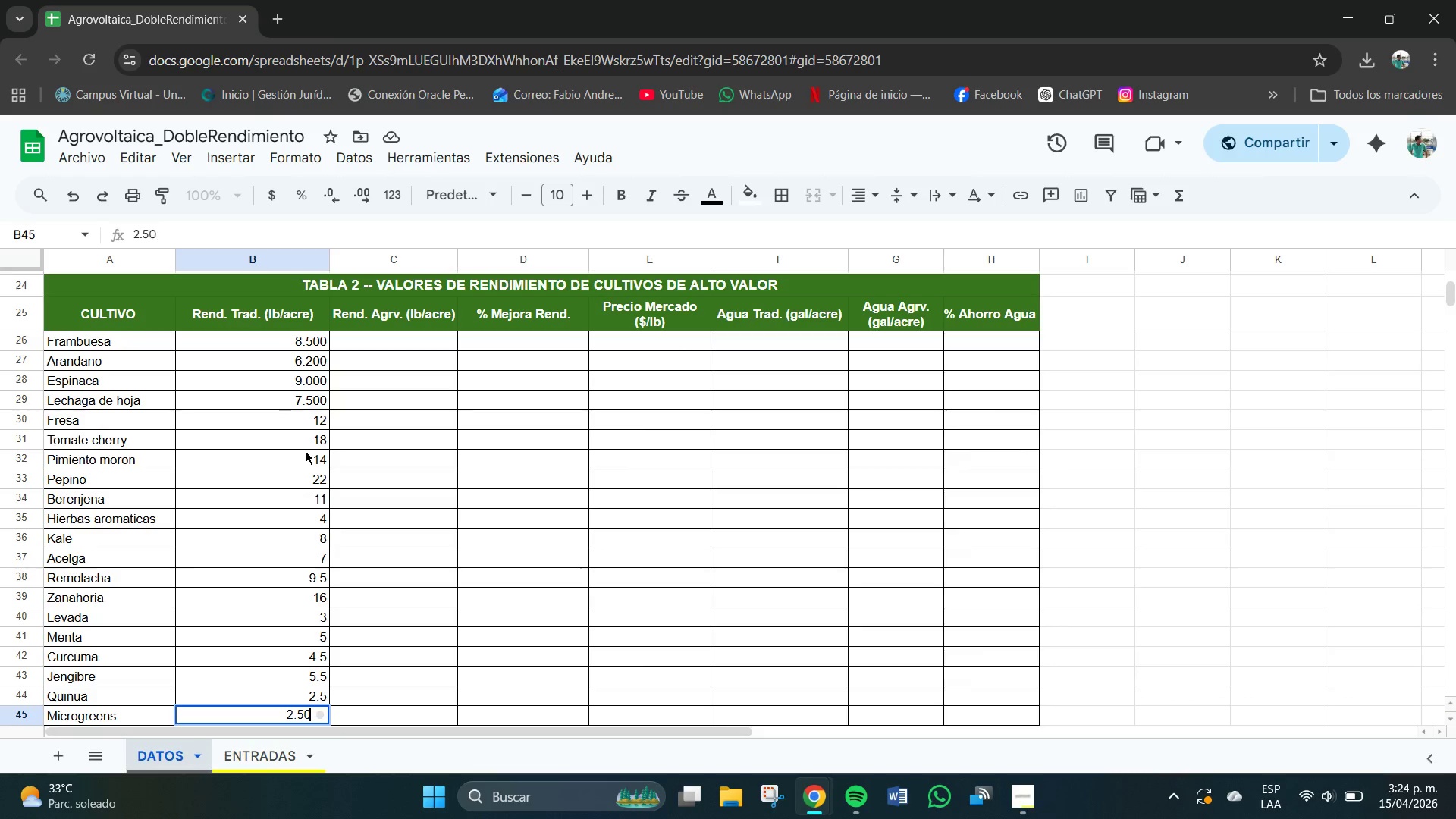 
key(Numpad0)
 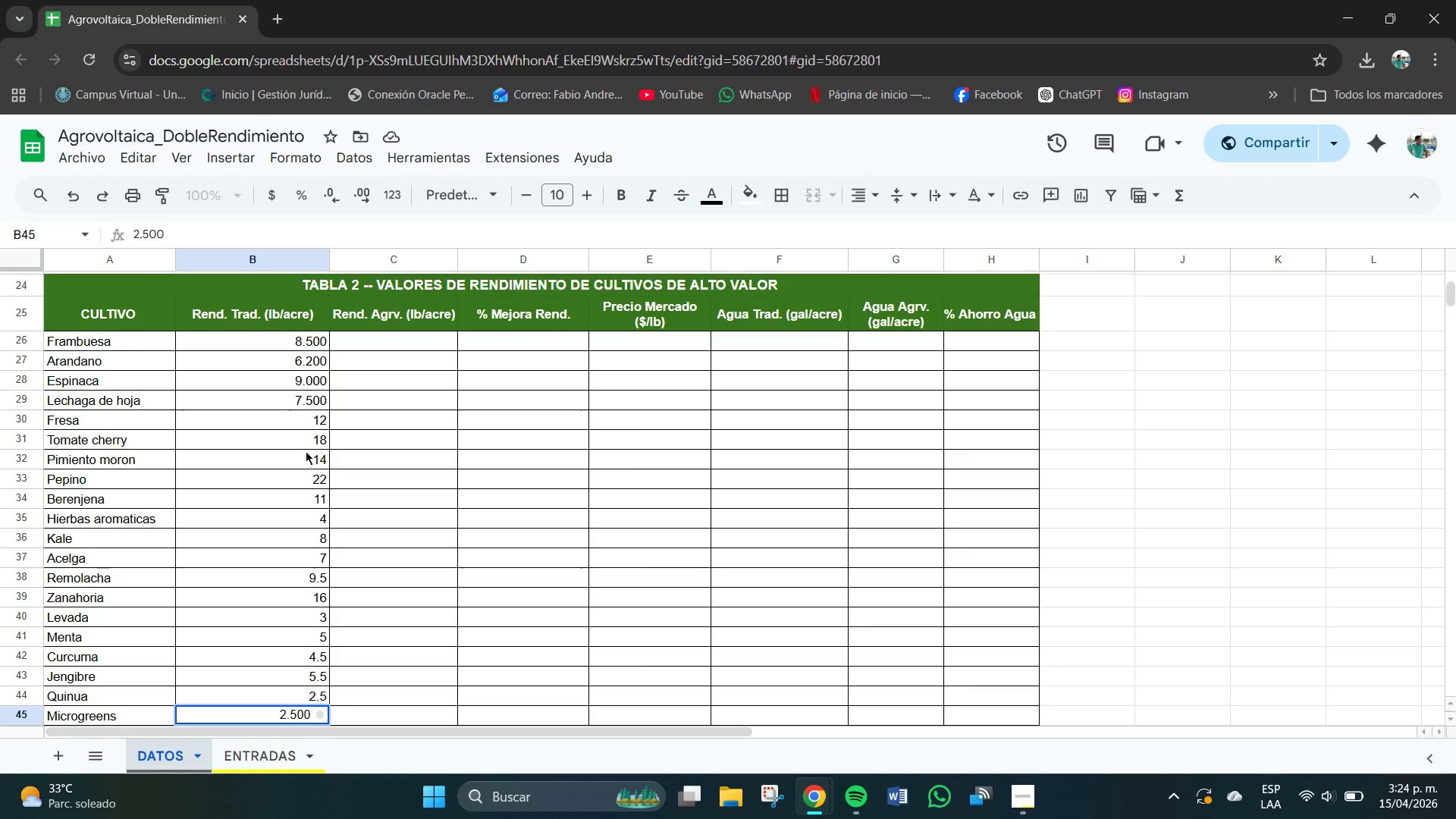 
key(NumpadEnter)
 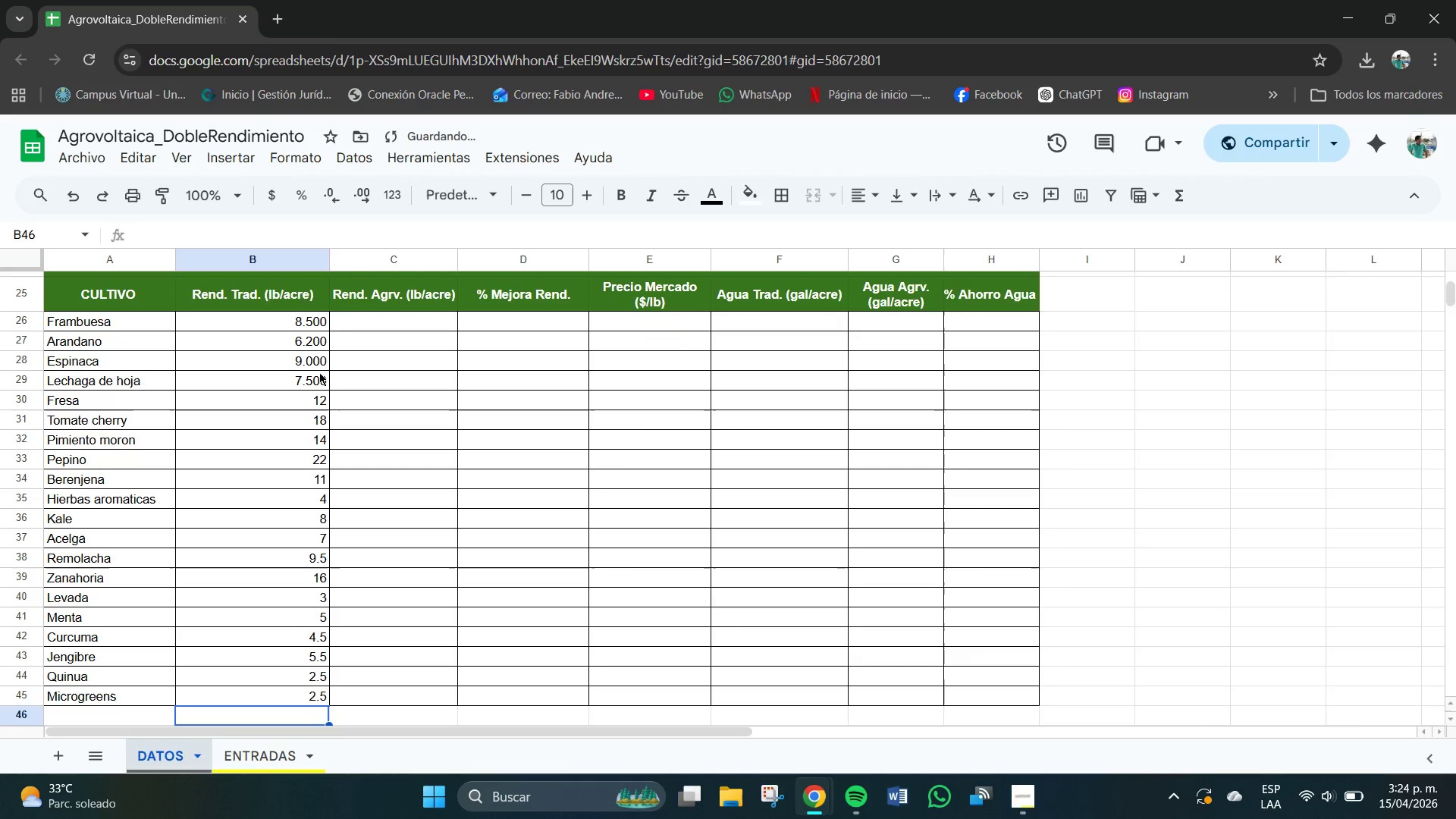 
left_click_drag(start_coordinate=[322, 400], to_coordinate=[327, 701])
 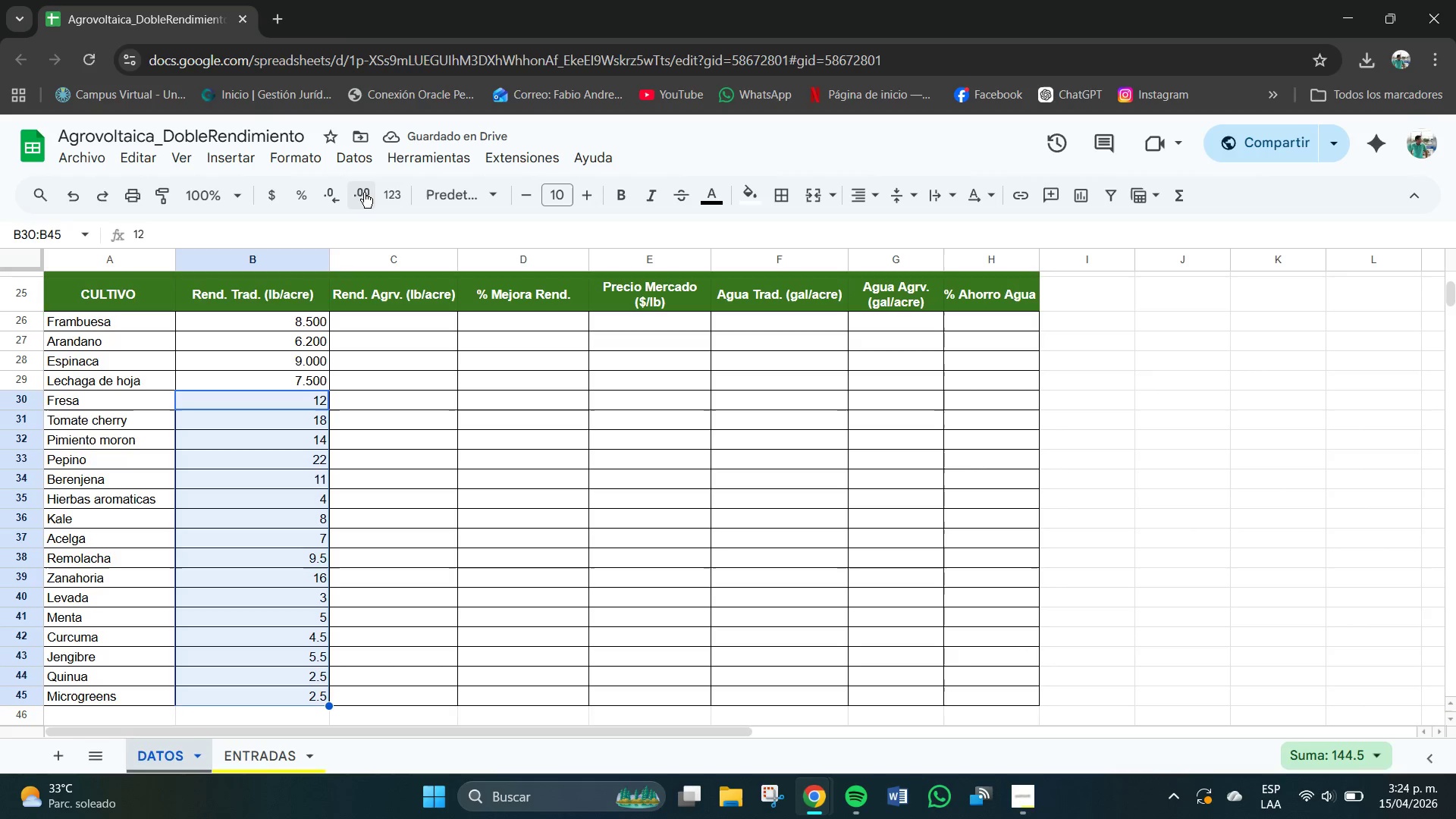 
double_click([364, 193])
 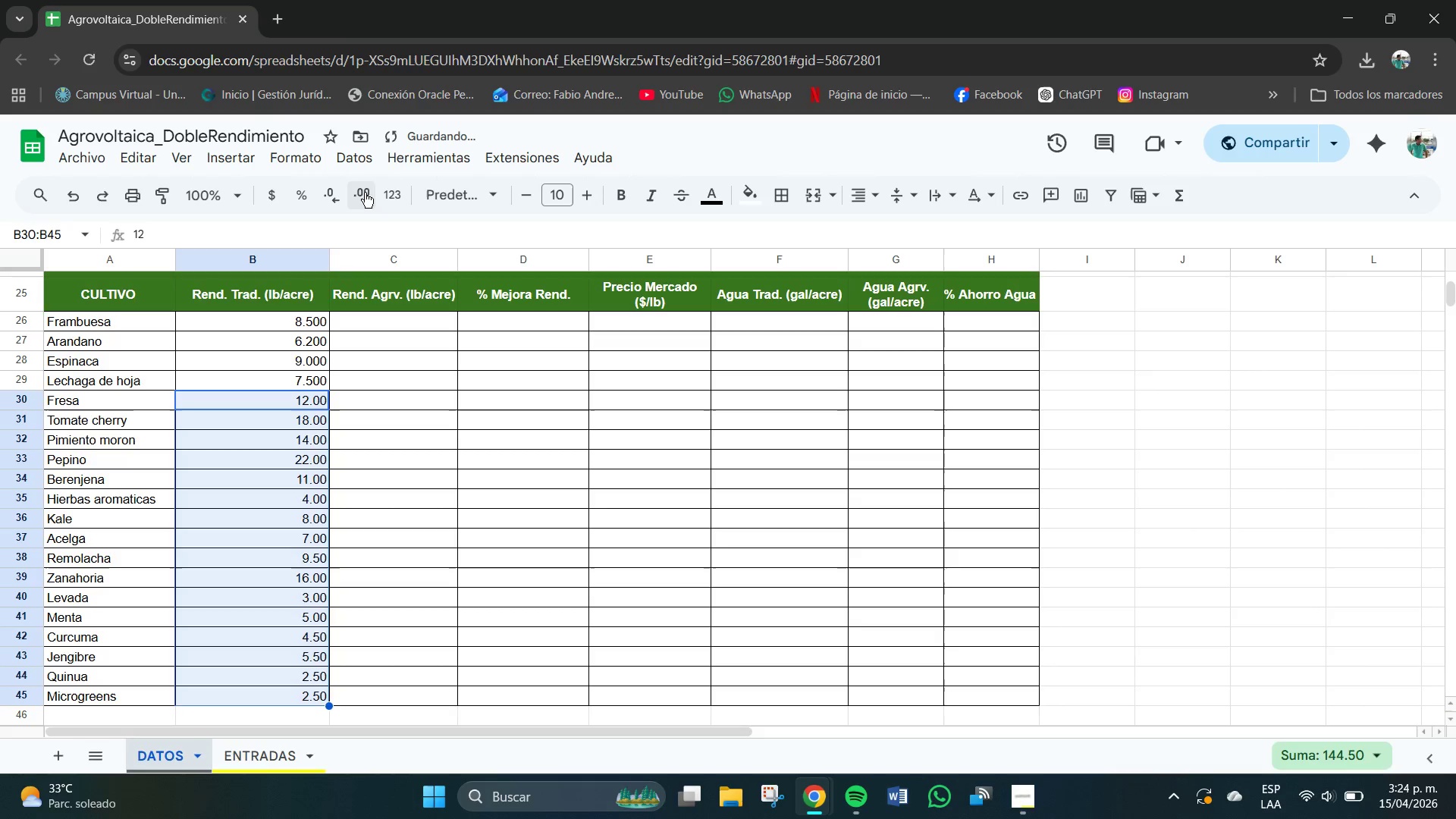 
left_click([365, 193])
 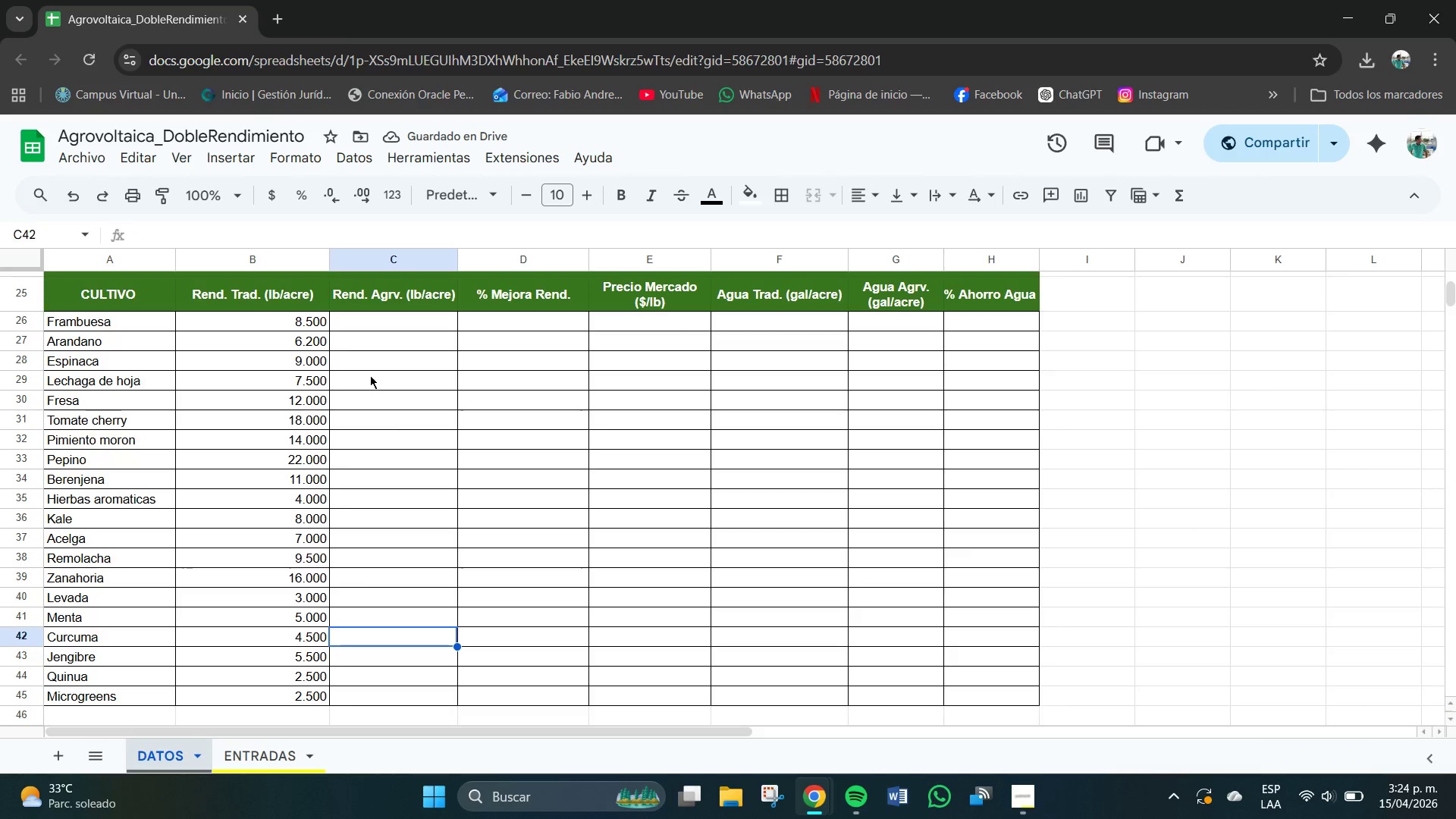 
wait(8.12)
 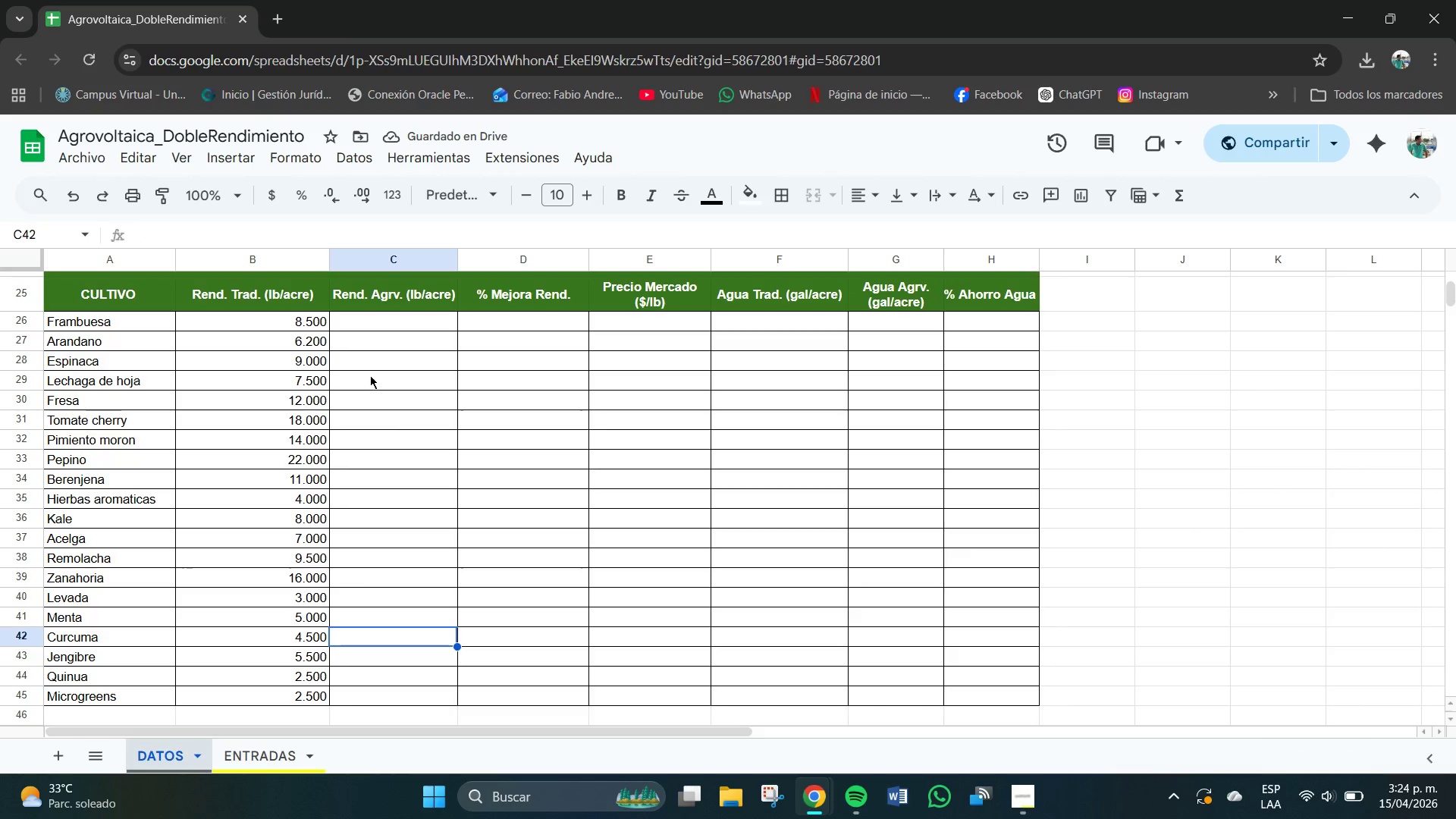 
key(Numpad9)
 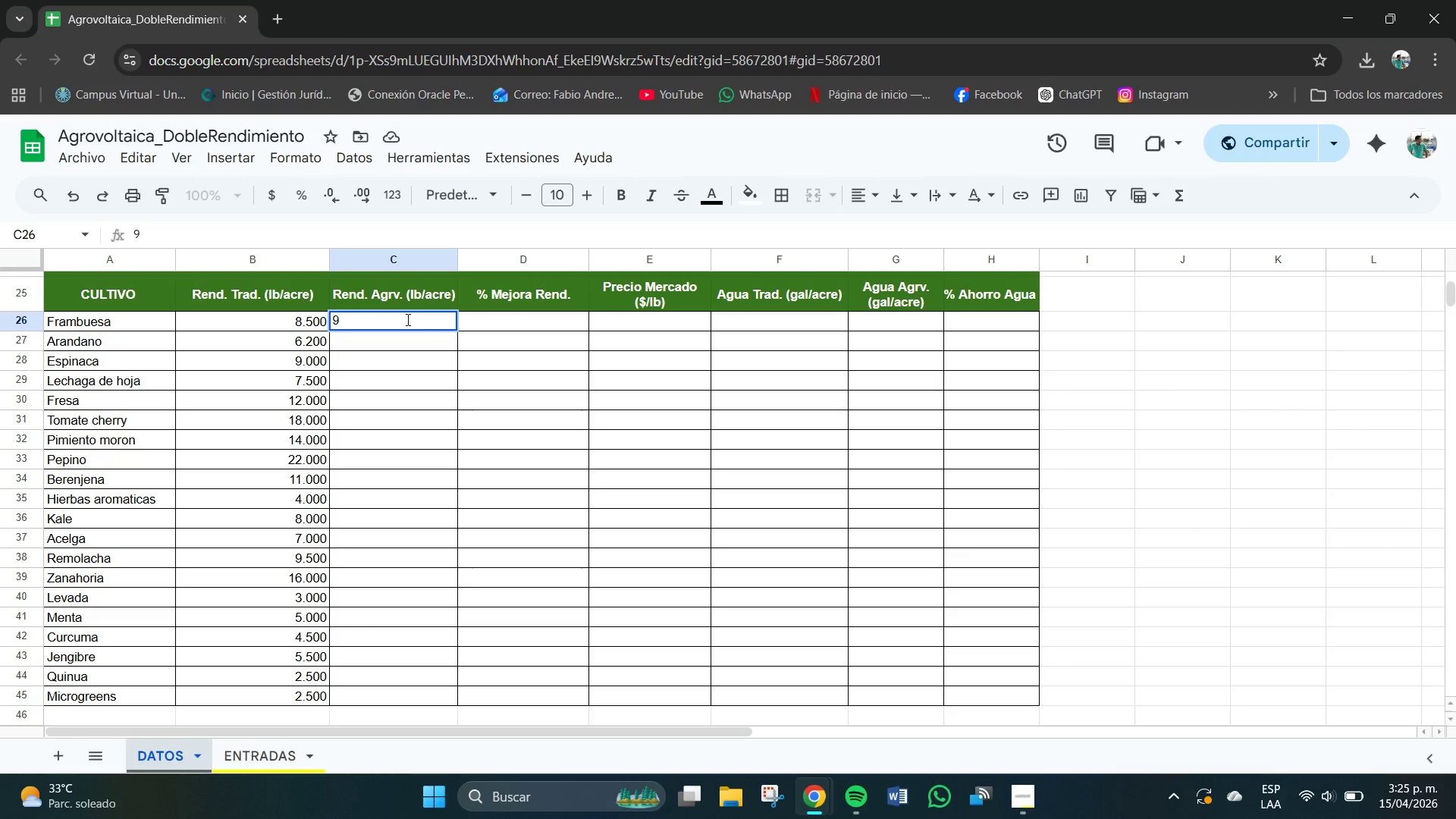 
key(Backspace)
 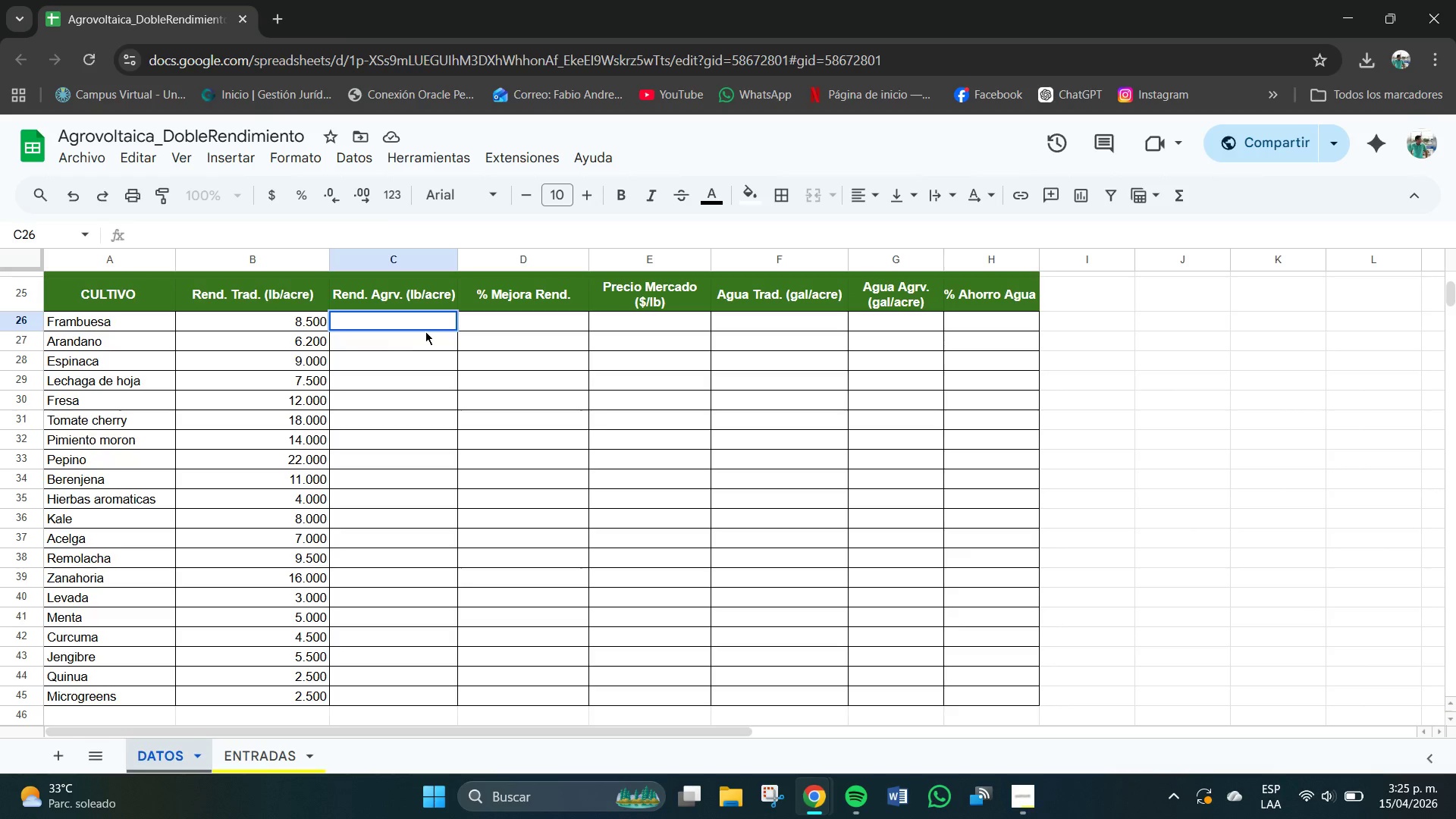 
left_click_drag(start_coordinate=[425, 326], to_coordinate=[447, 688])
 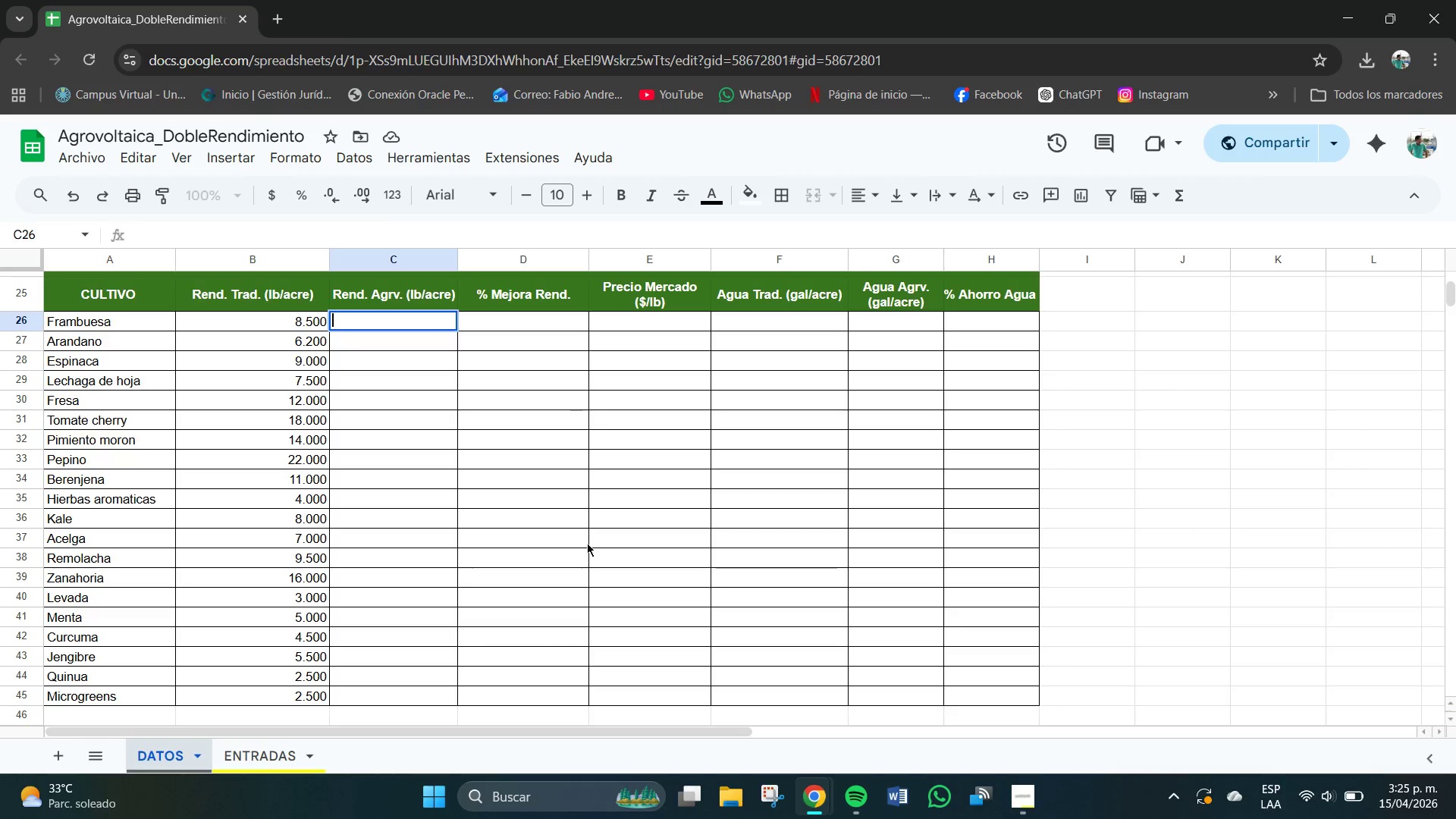 
left_click([588, 543])
 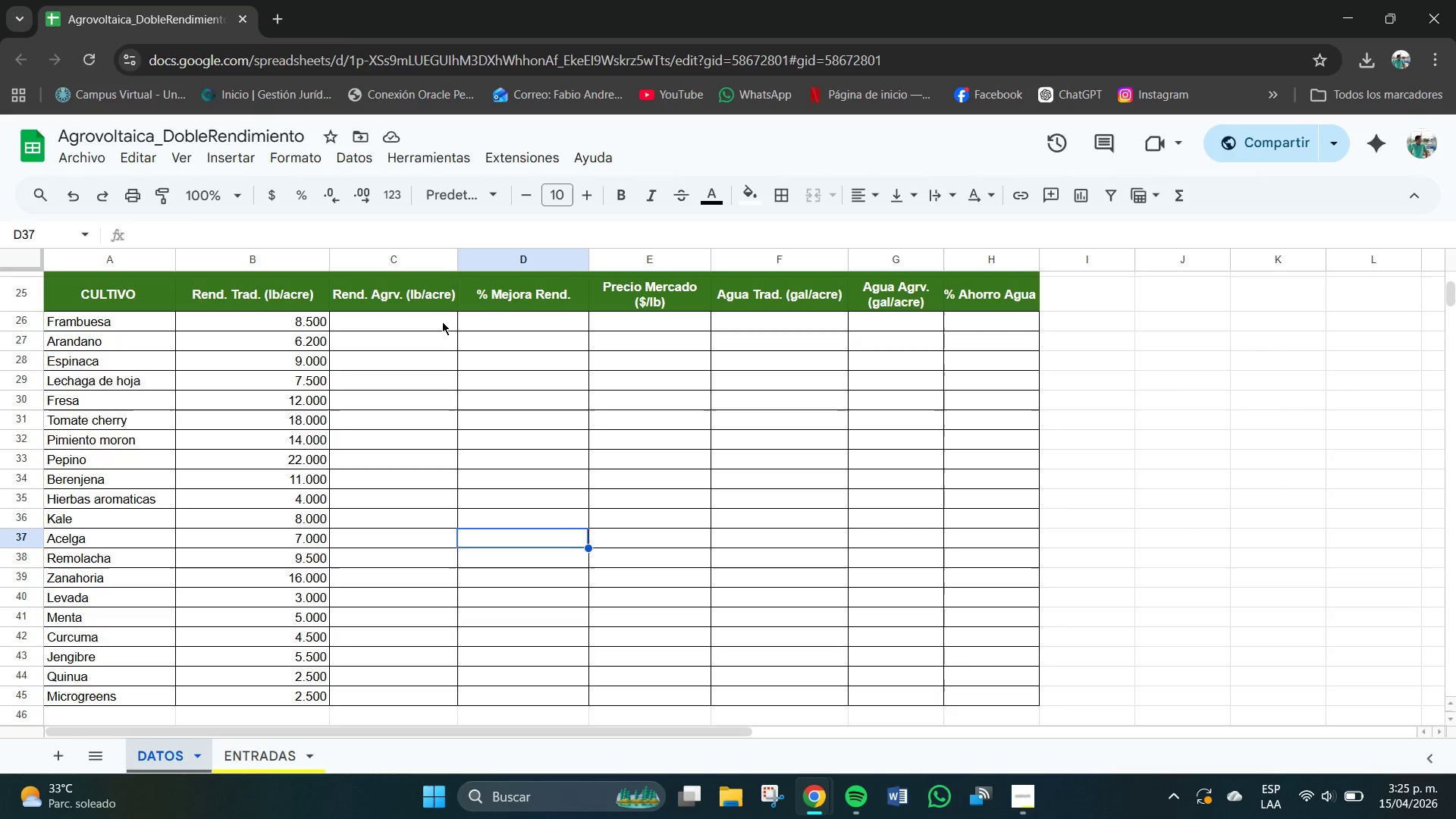 
left_click_drag(start_coordinate=[441, 322], to_coordinate=[444, 692])
 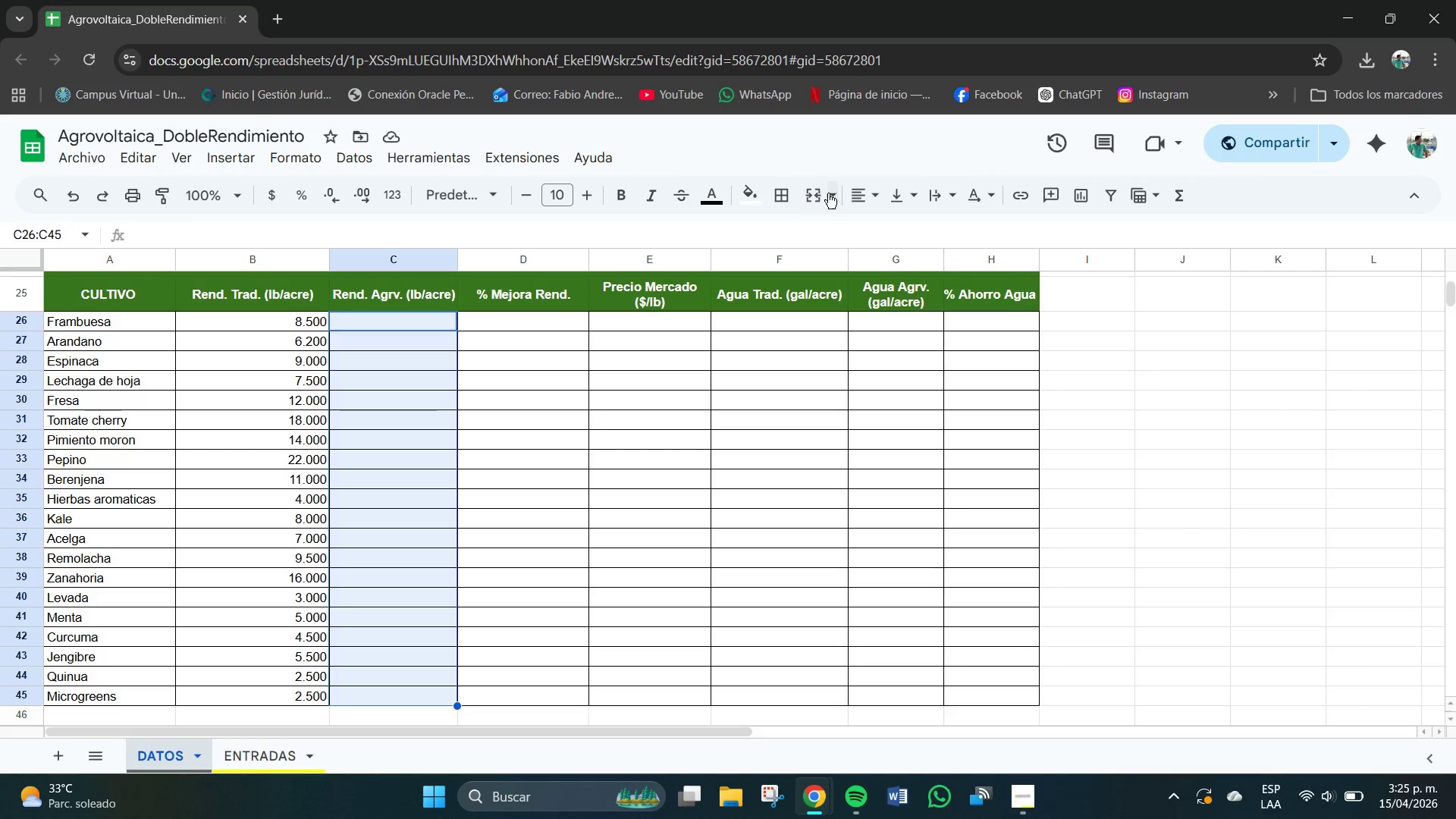 
left_click([858, 192])
 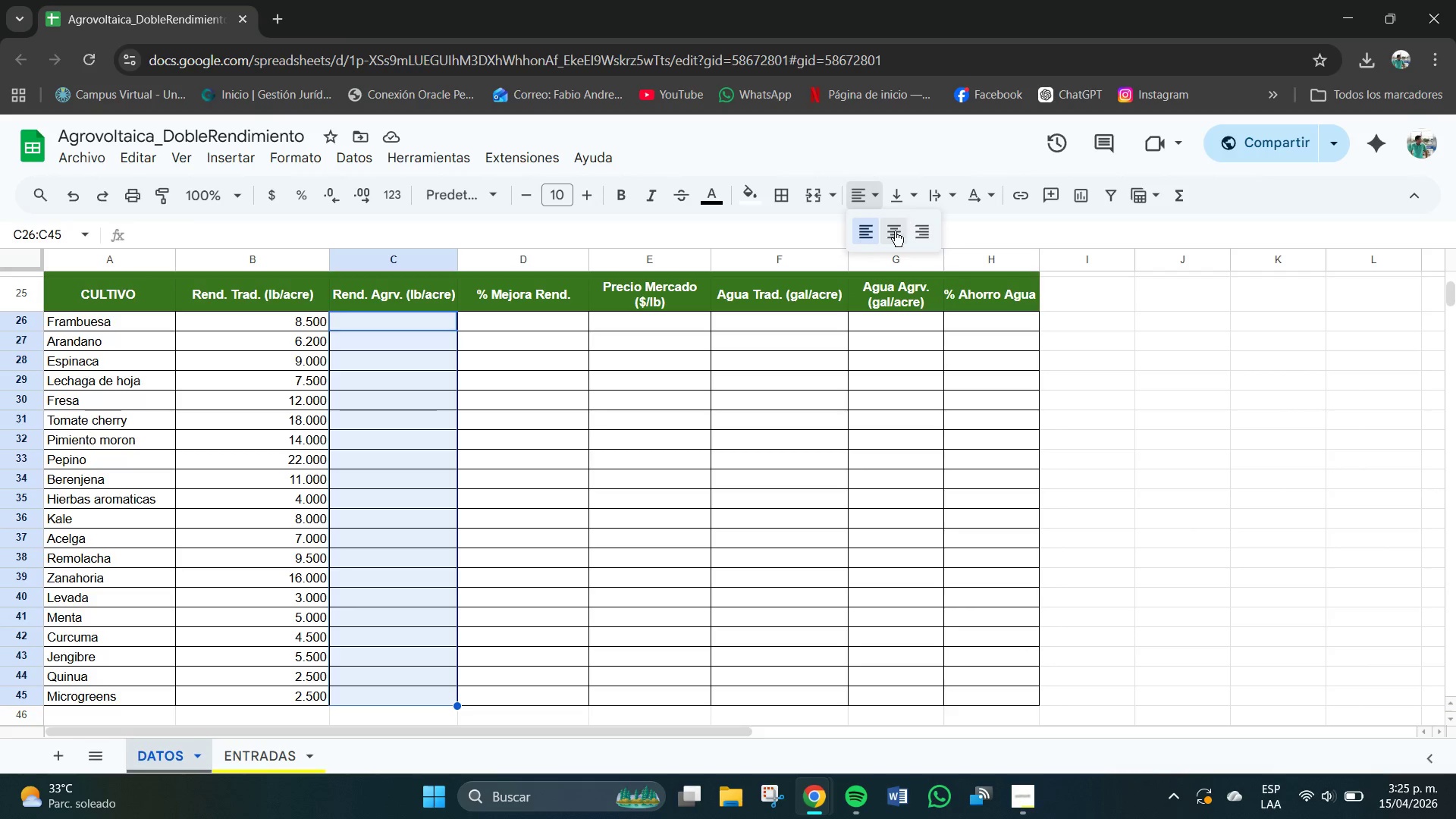 
left_click([892, 236])
 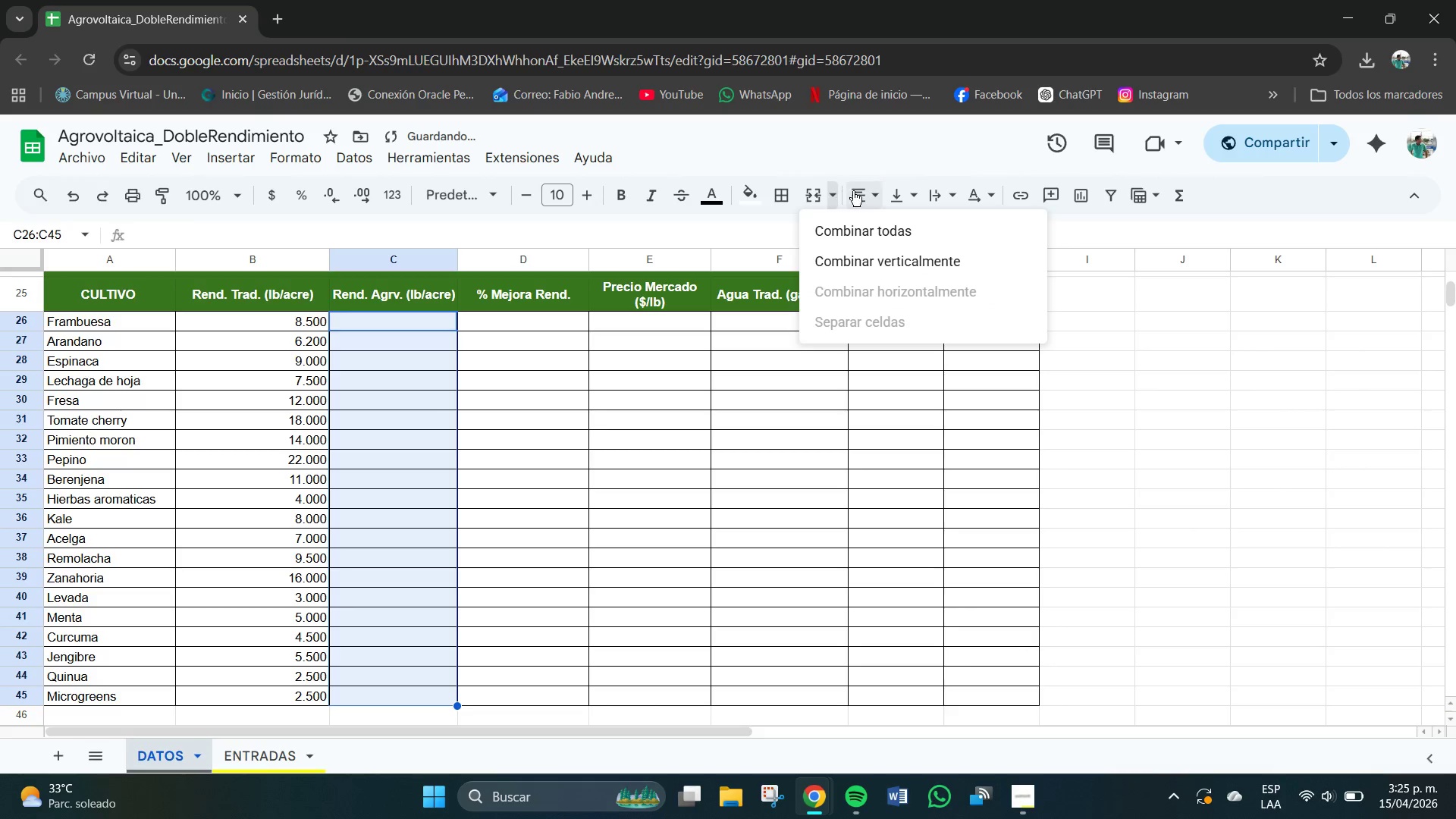 
left_click([863, 188])
 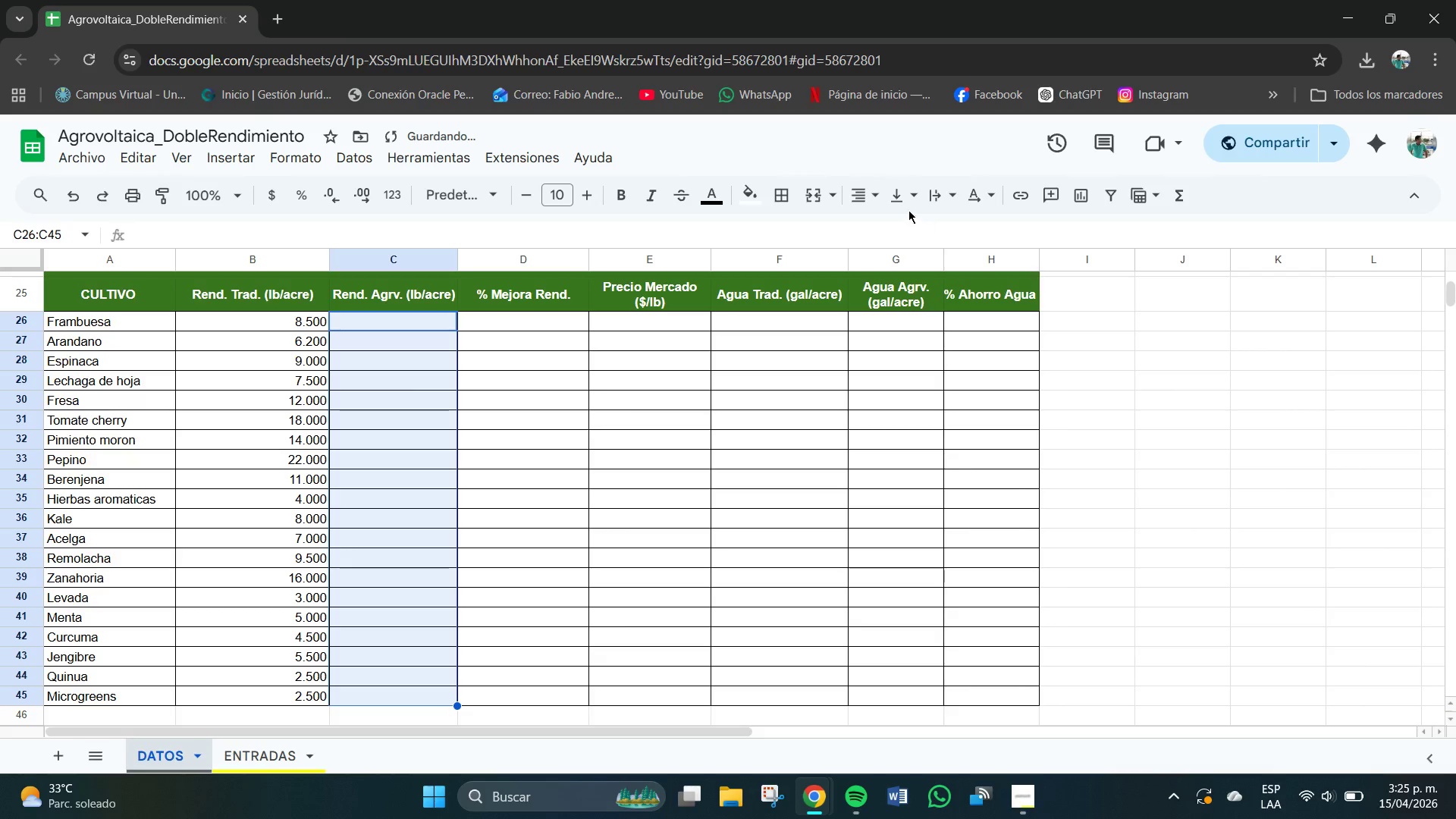 
triple_click([905, 196])
 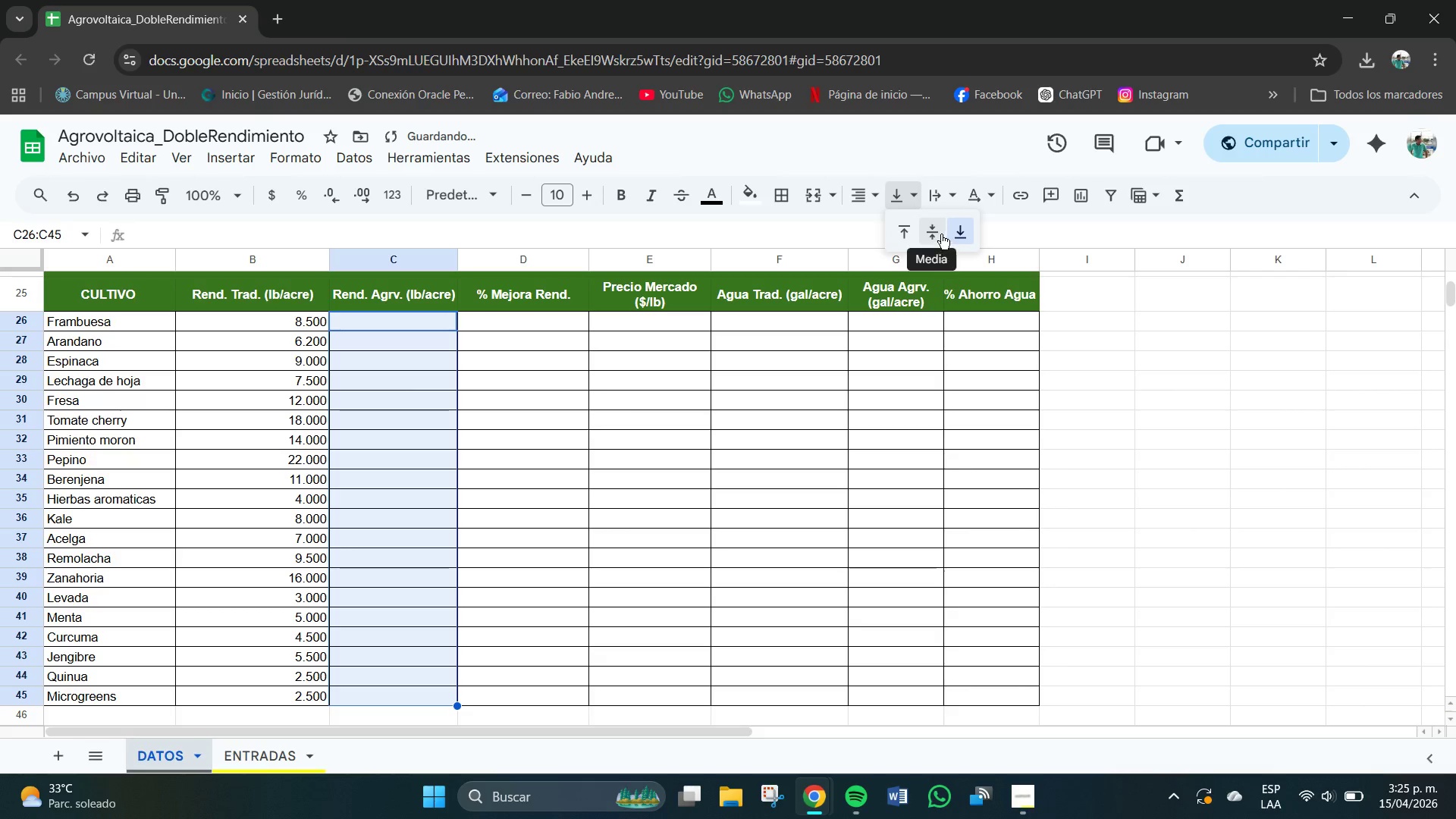 
left_click([940, 234])
 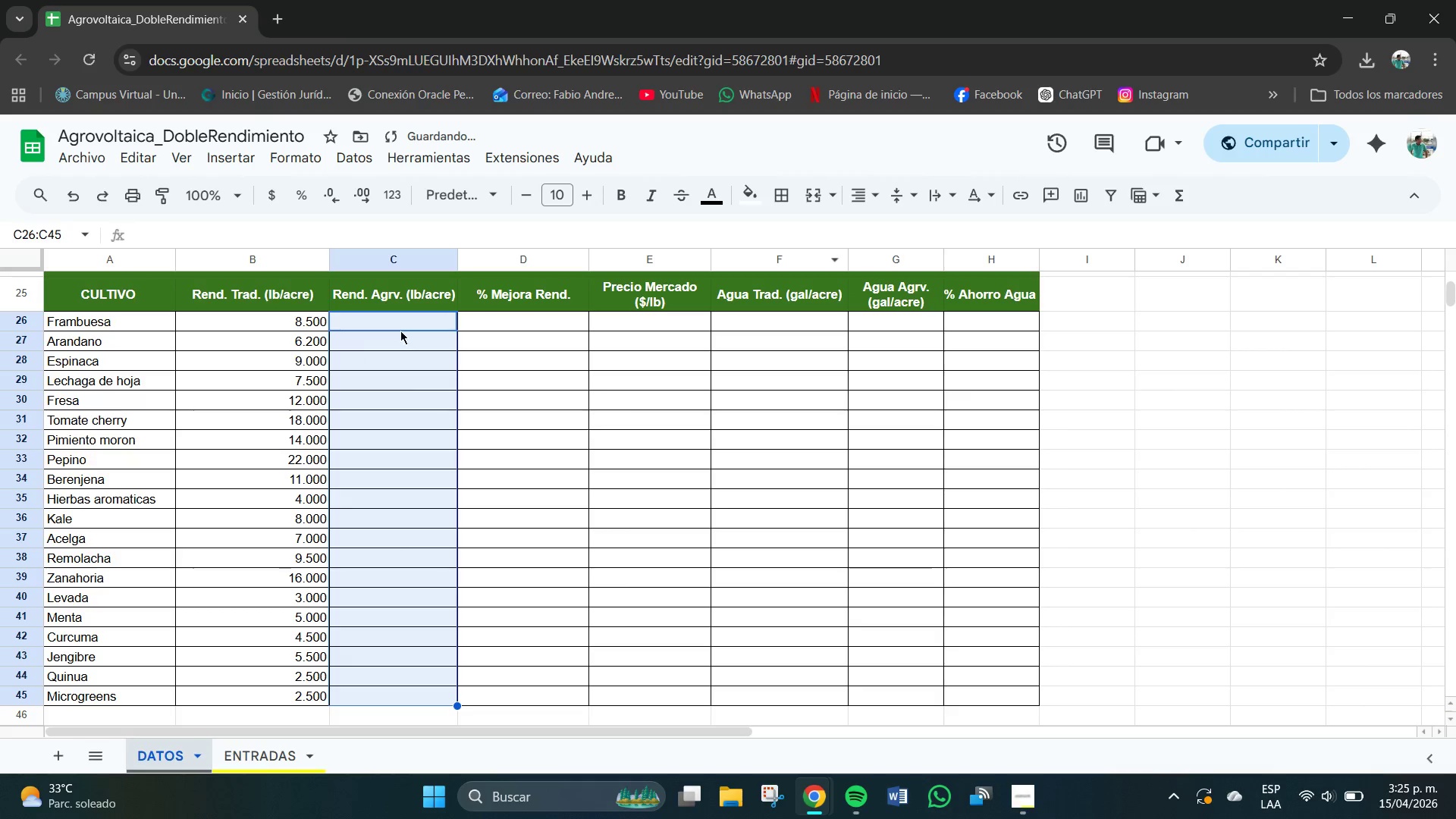 
double_click([404, 325])
 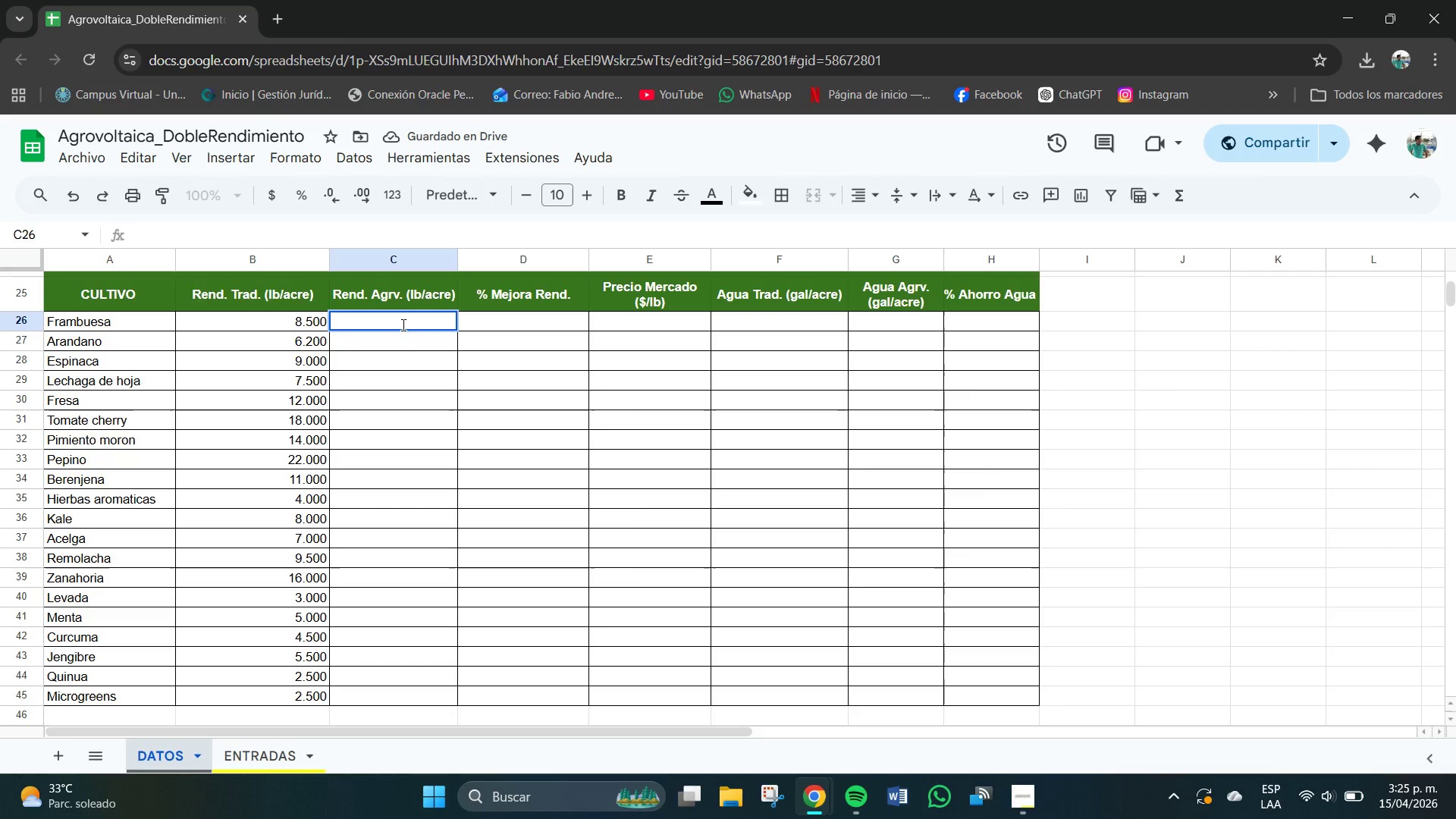 
key(Numpad9)
 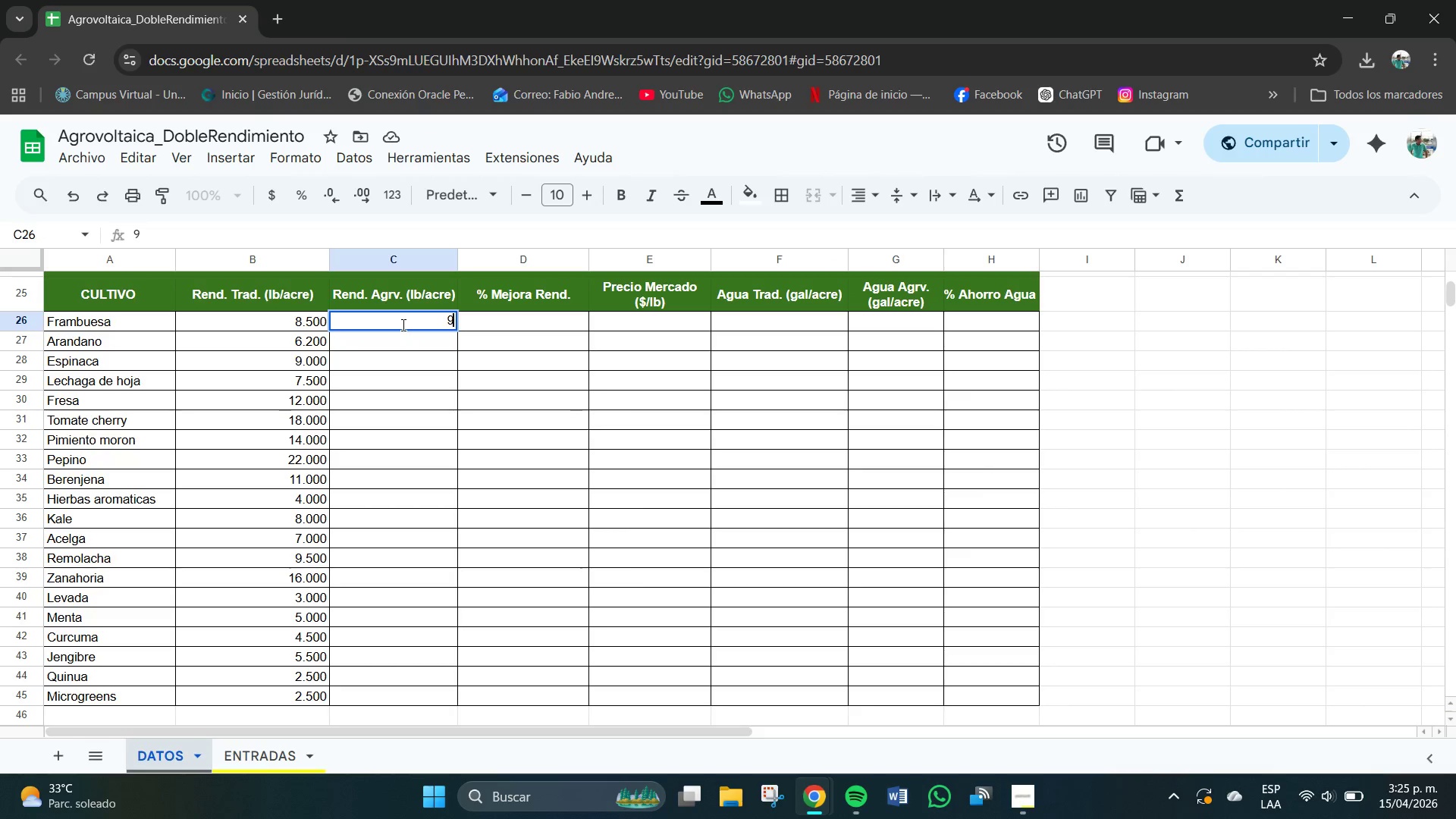 
key(NumpadDecimal)
 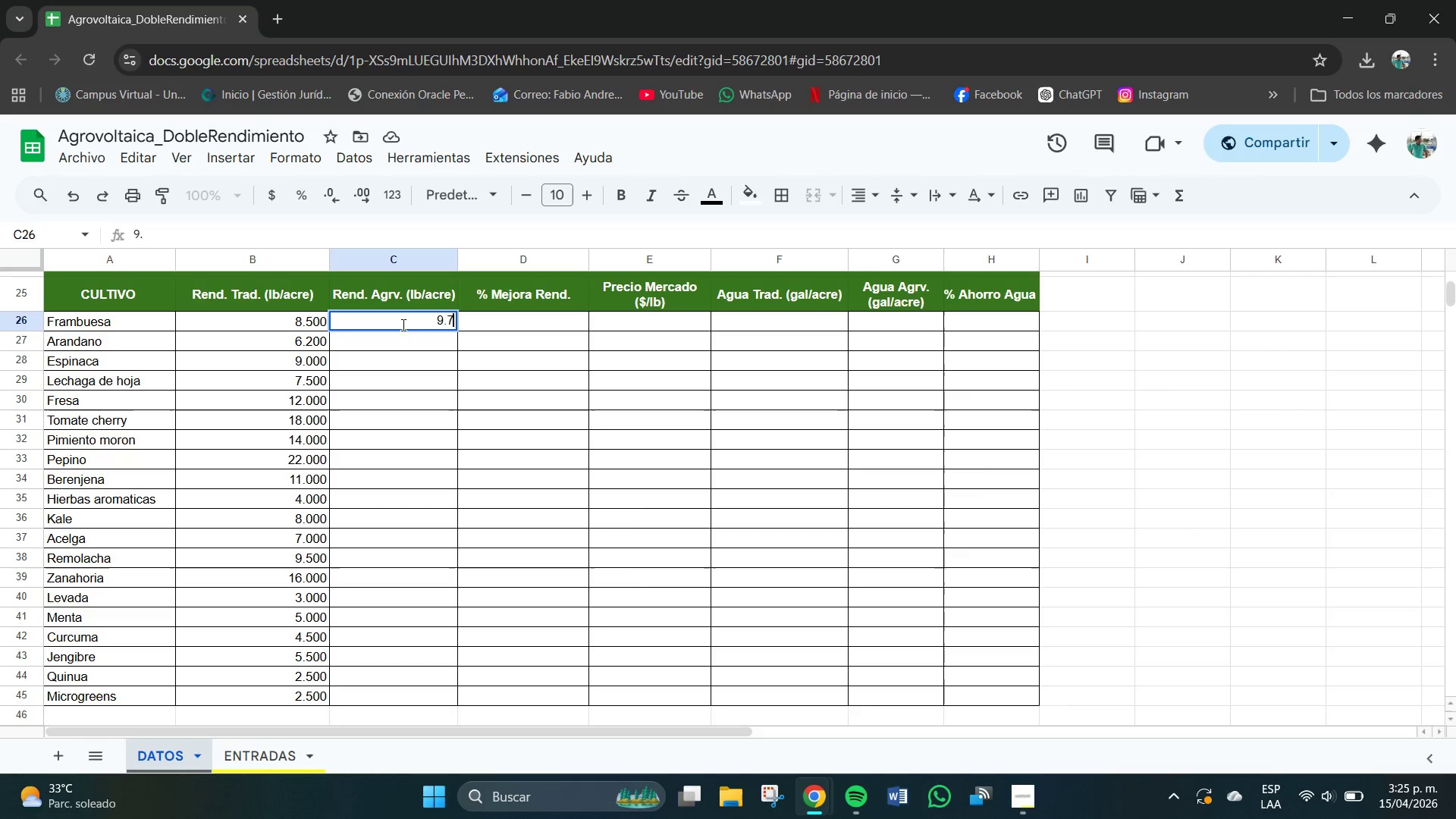 
key(Numpad7)
 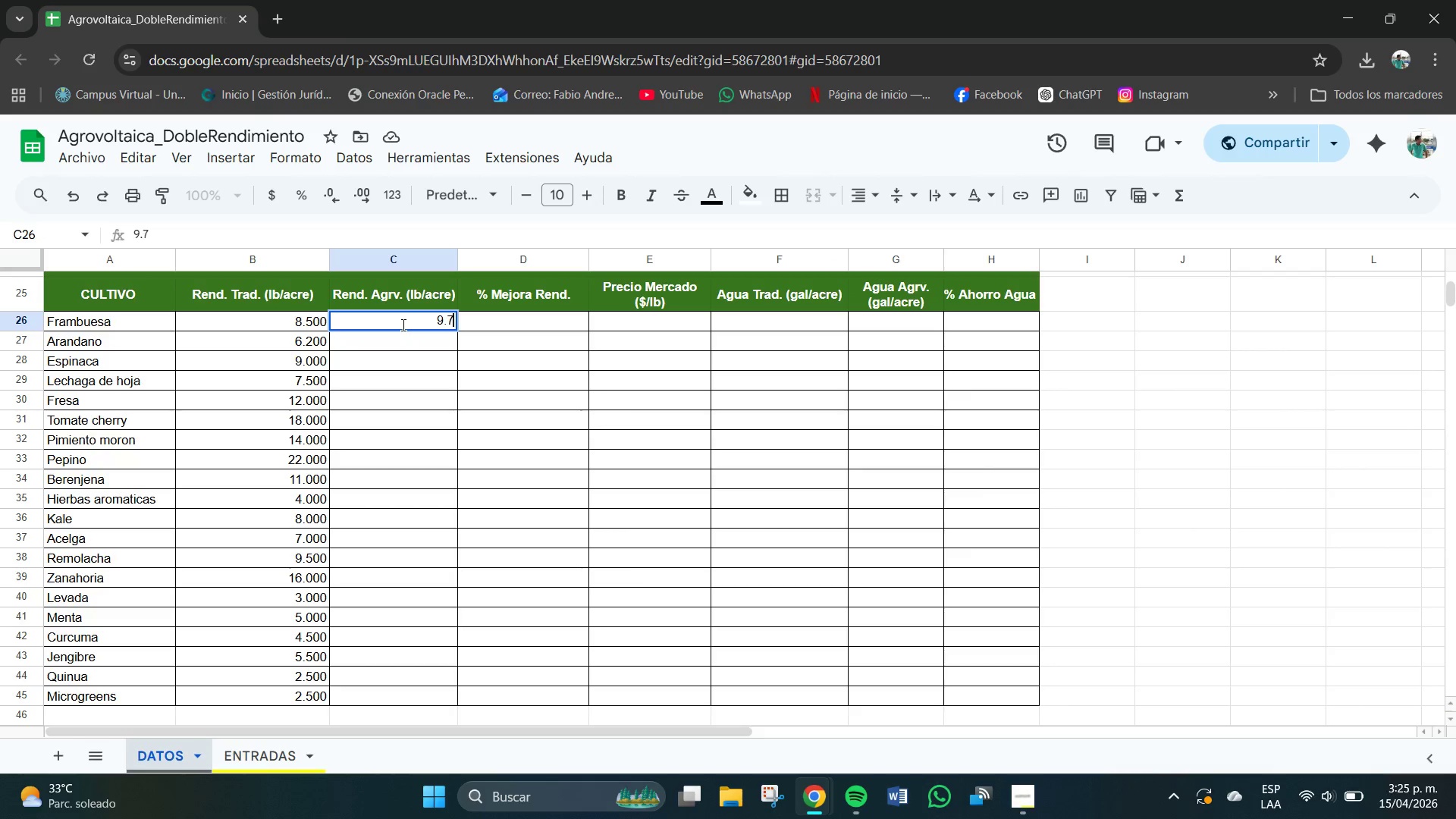 
key(Numpad7)
 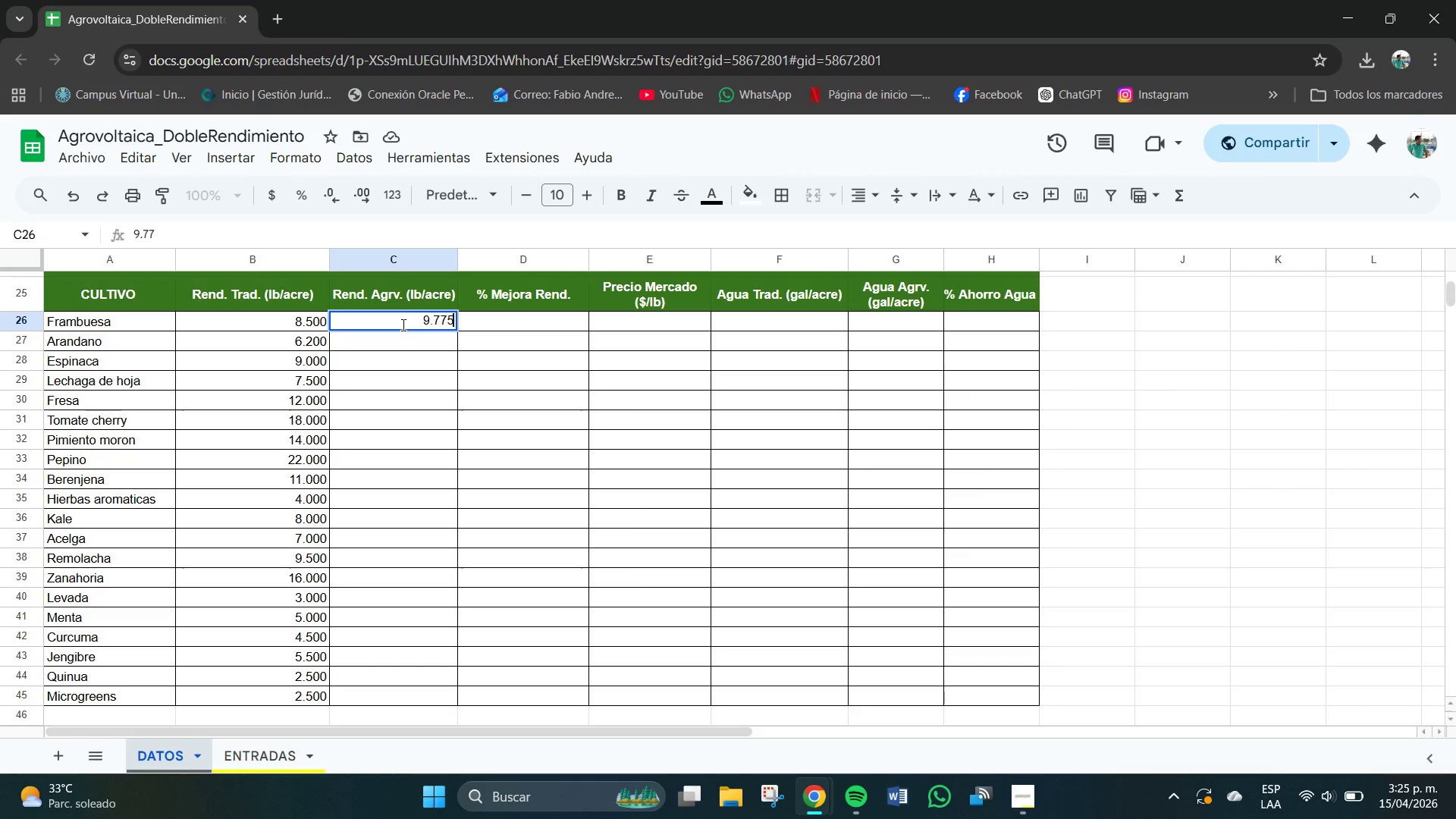 
key(Numpad5)
 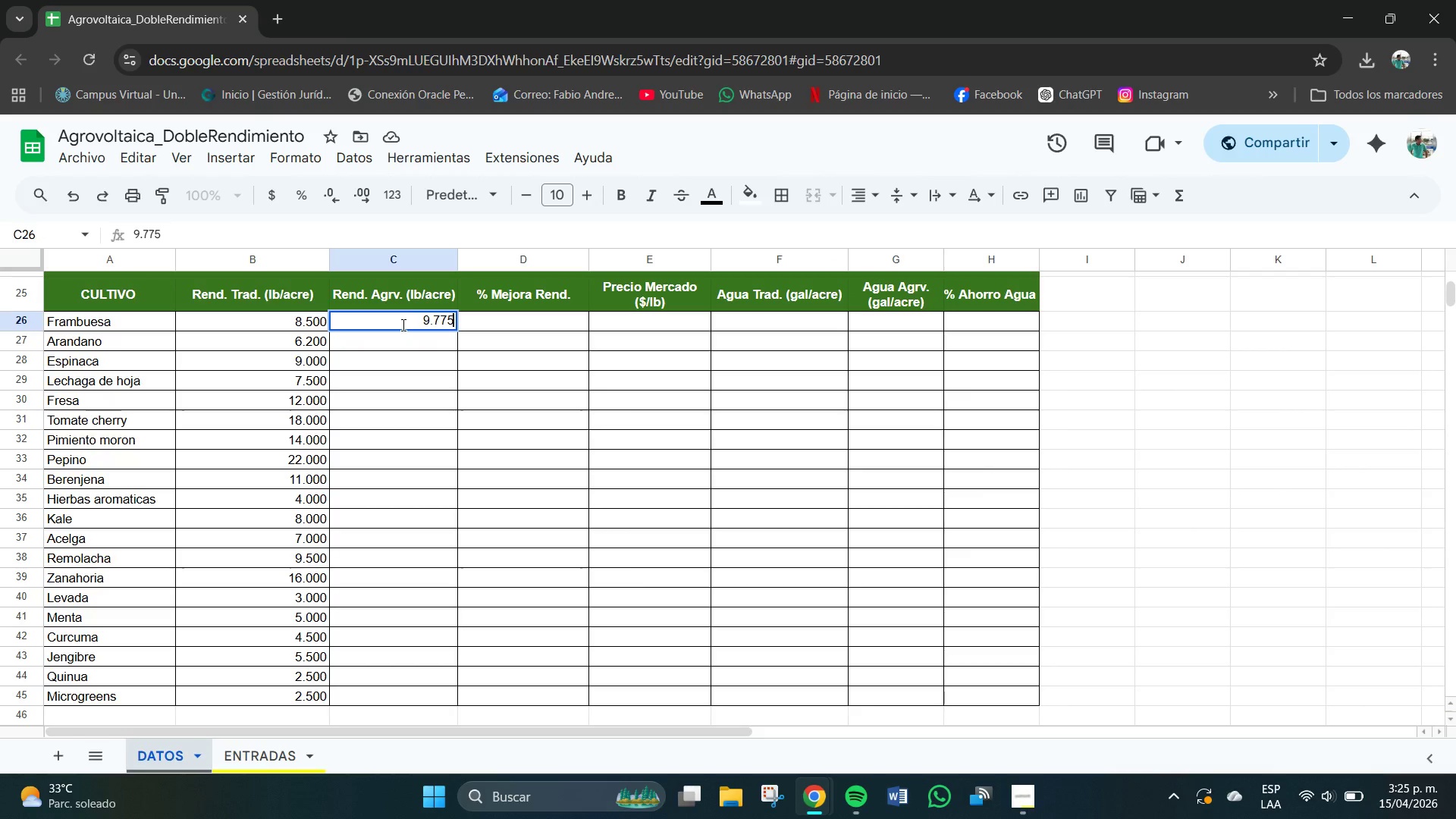 
key(NumpadEnter)
 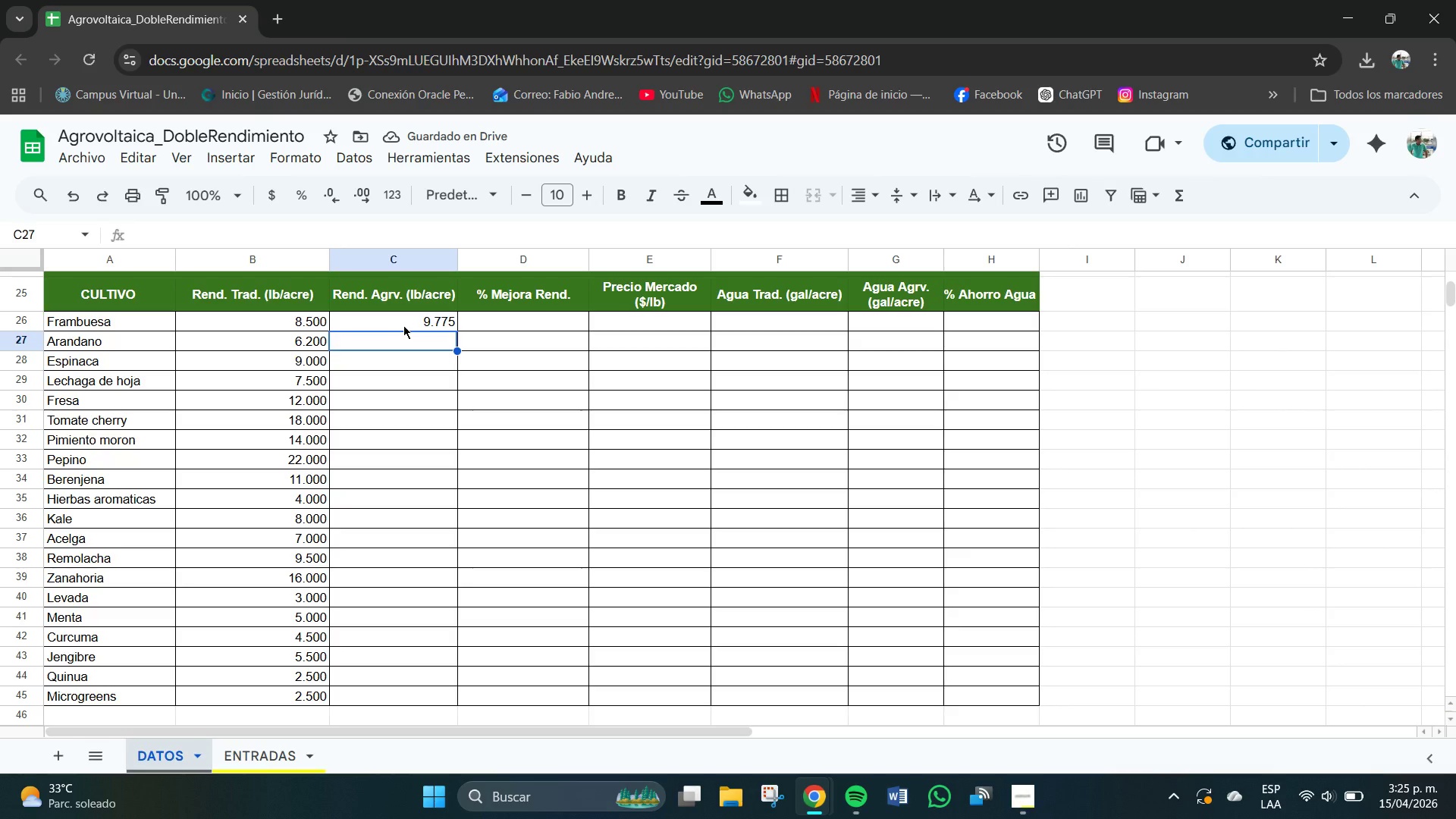 
hold_key(key=Numpad7, duration=8.47)
 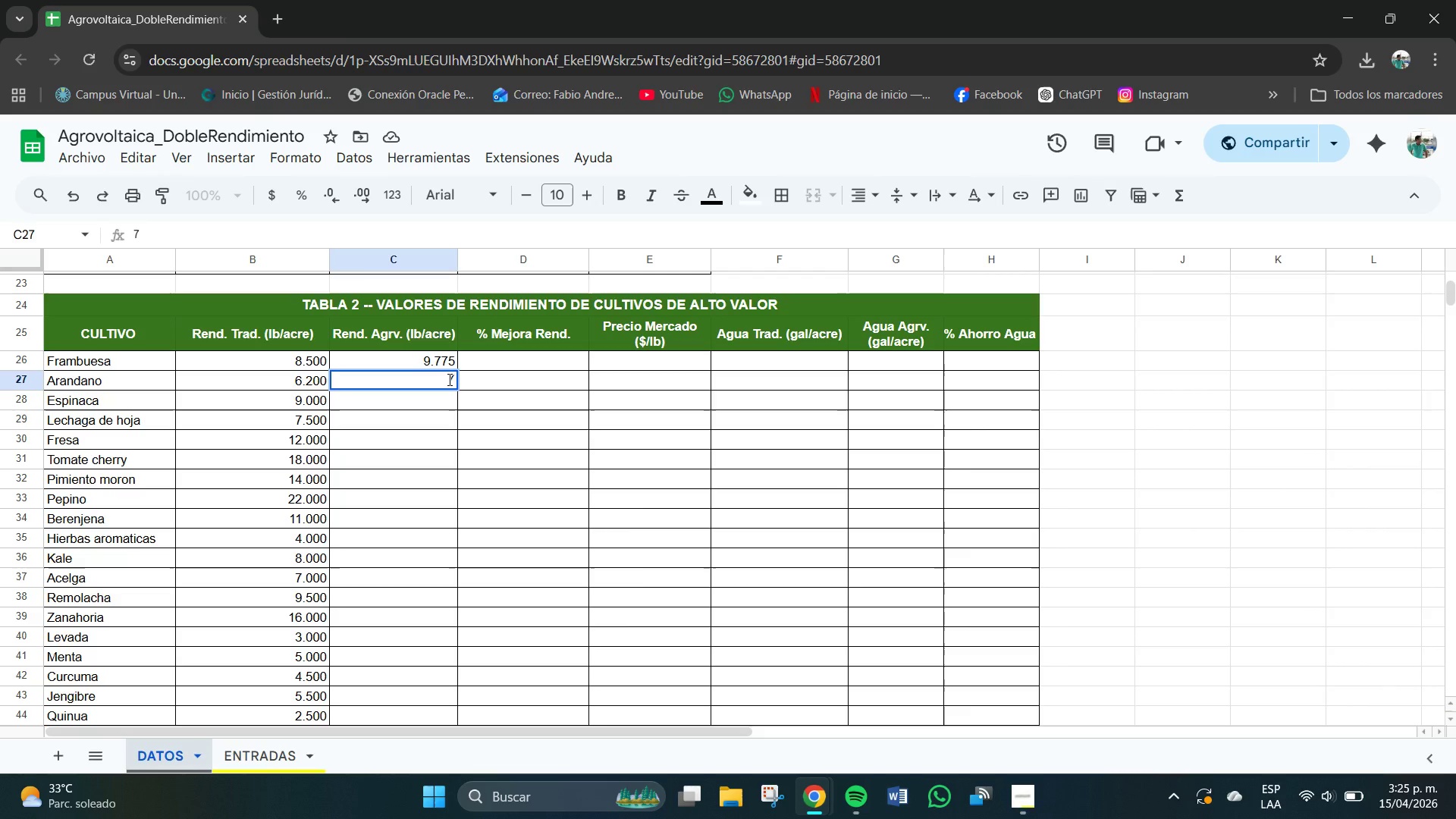 
key(NumLock)
 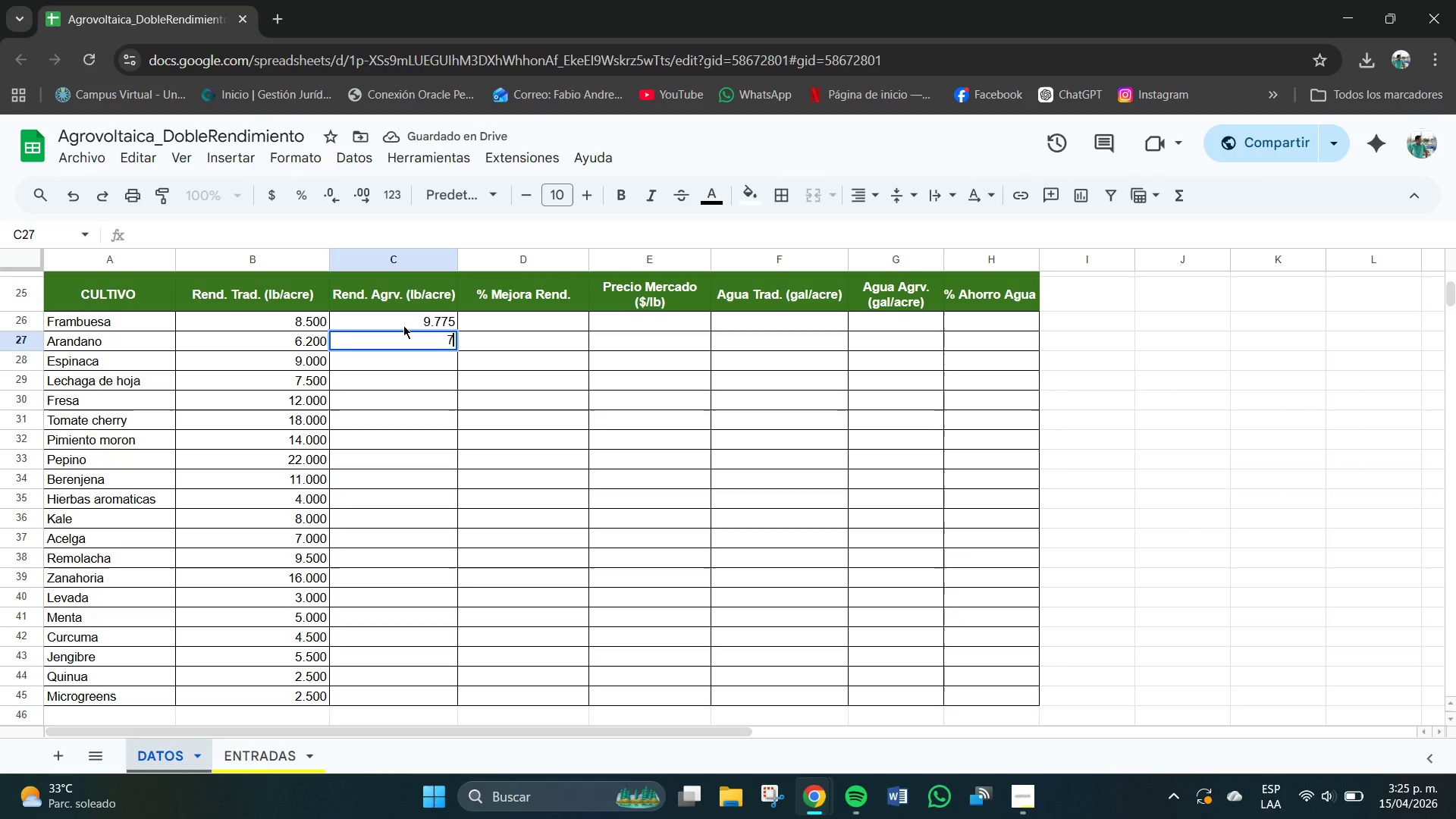 
key(Delete)
 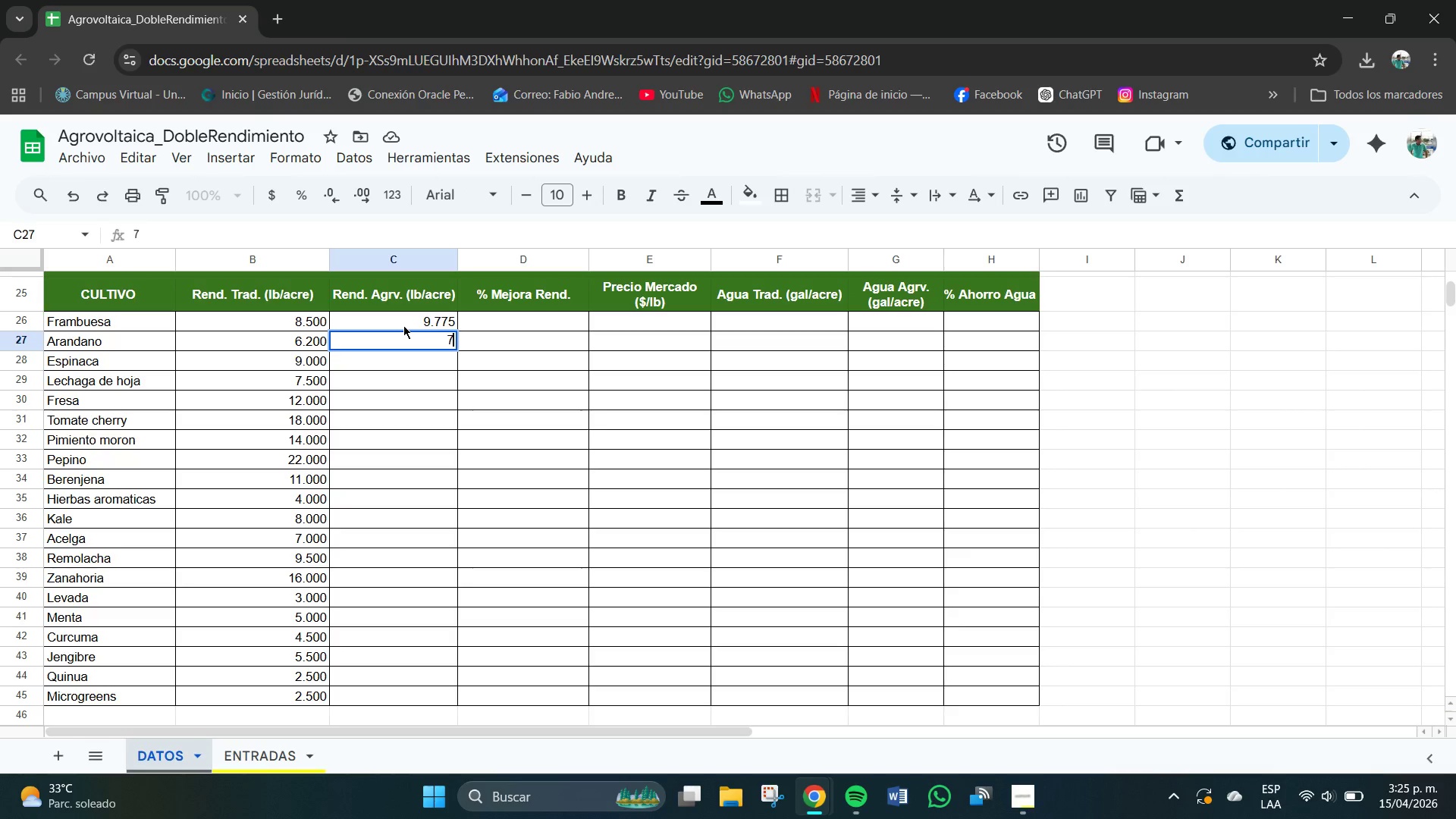 
key(End)
 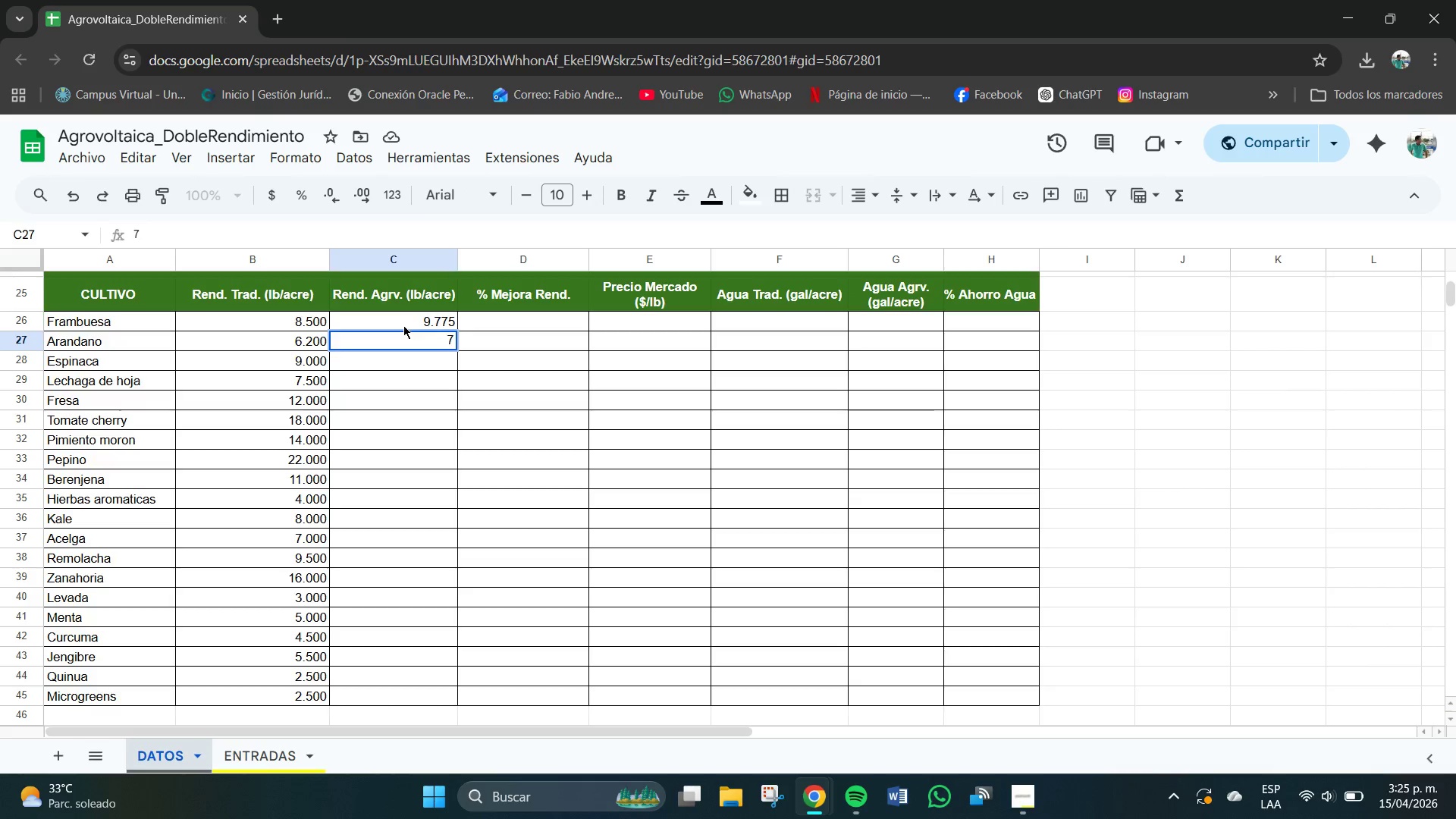 
key(PageDown)
 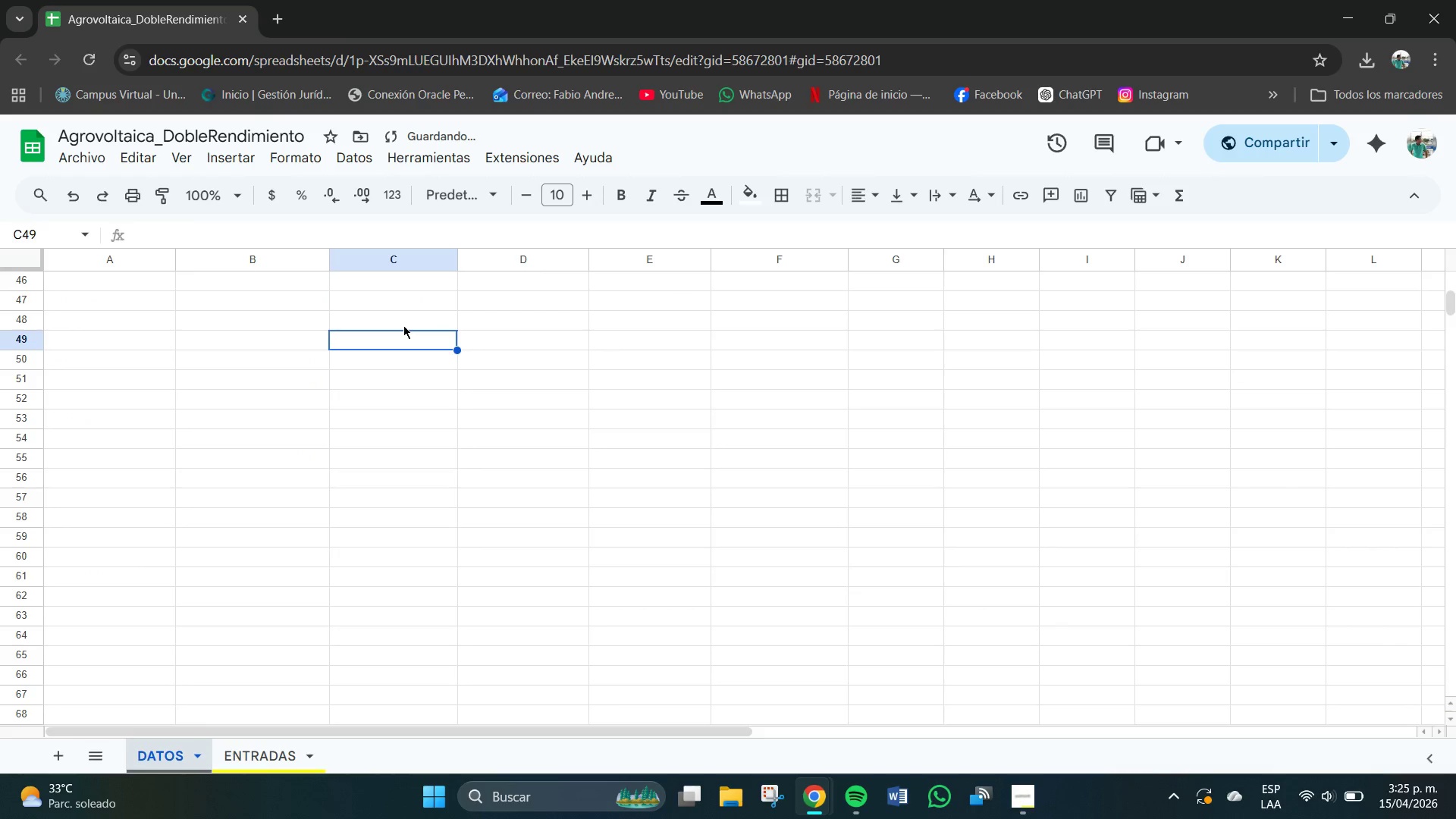 
key(Insert)
 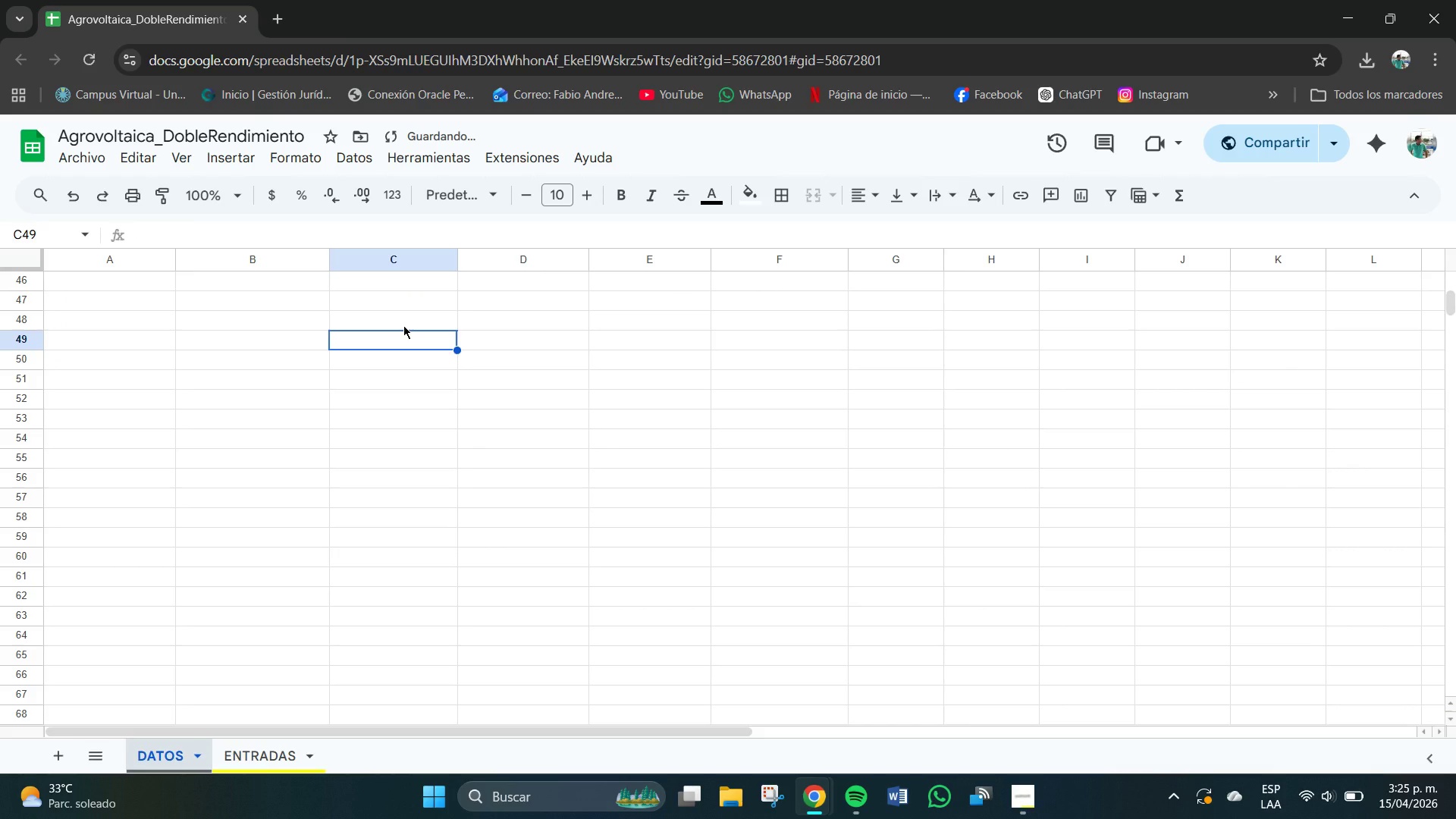 
scroll: coordinate [397, 334], scroll_direction: up, amount: 5.0
 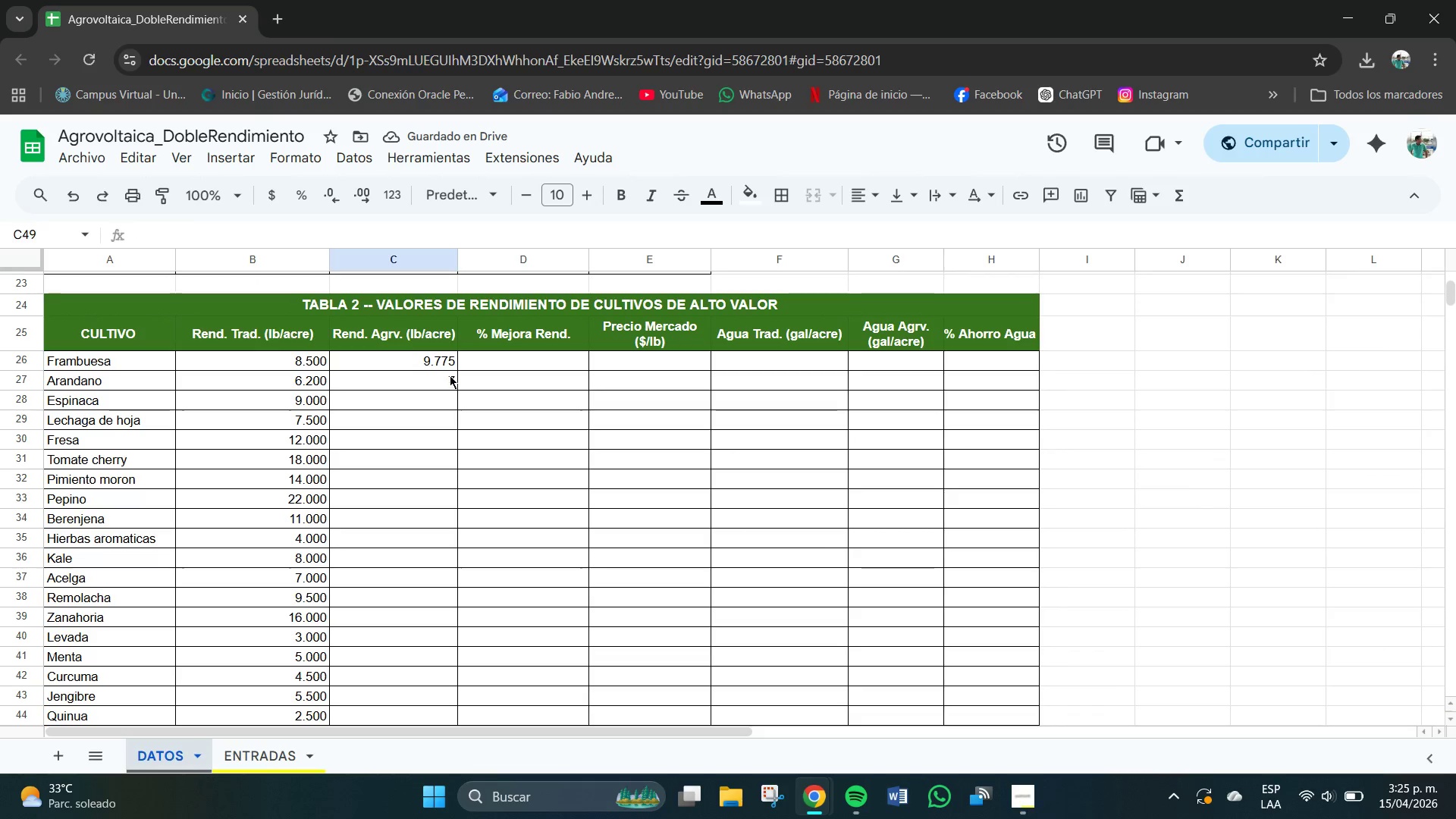 
left_click([447, 378])
 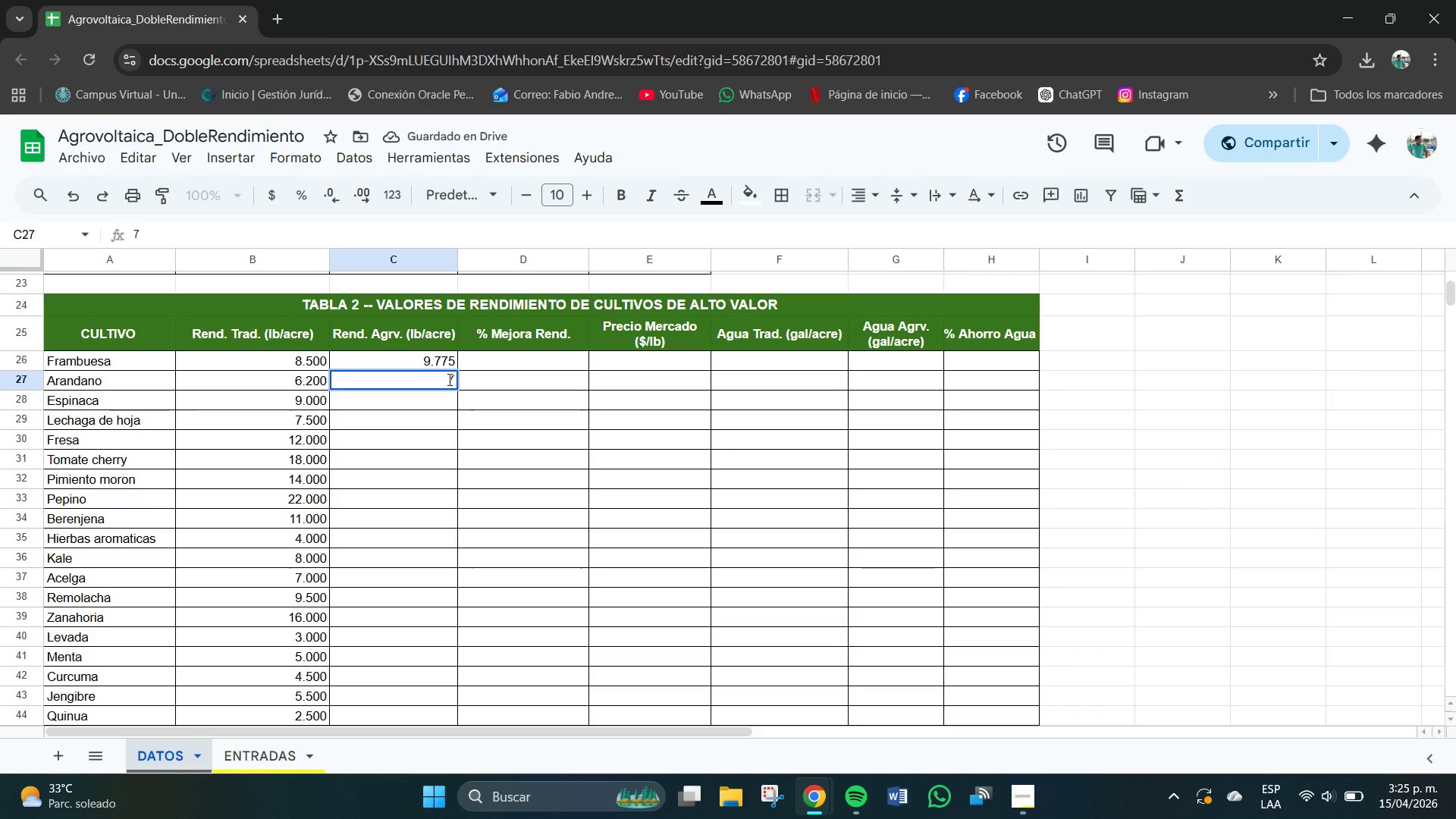 
key(Backspace)
 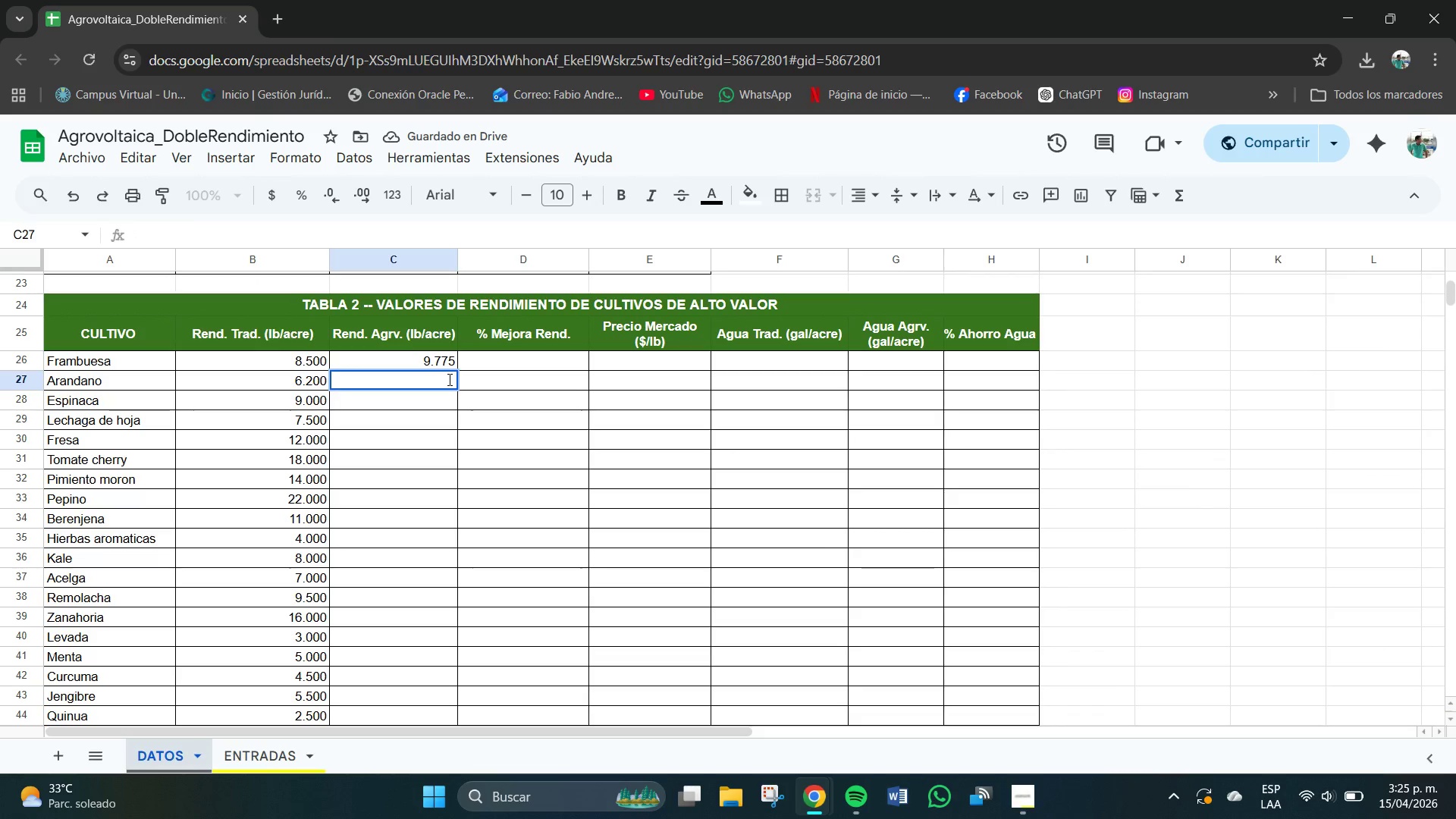 
key(Home)
 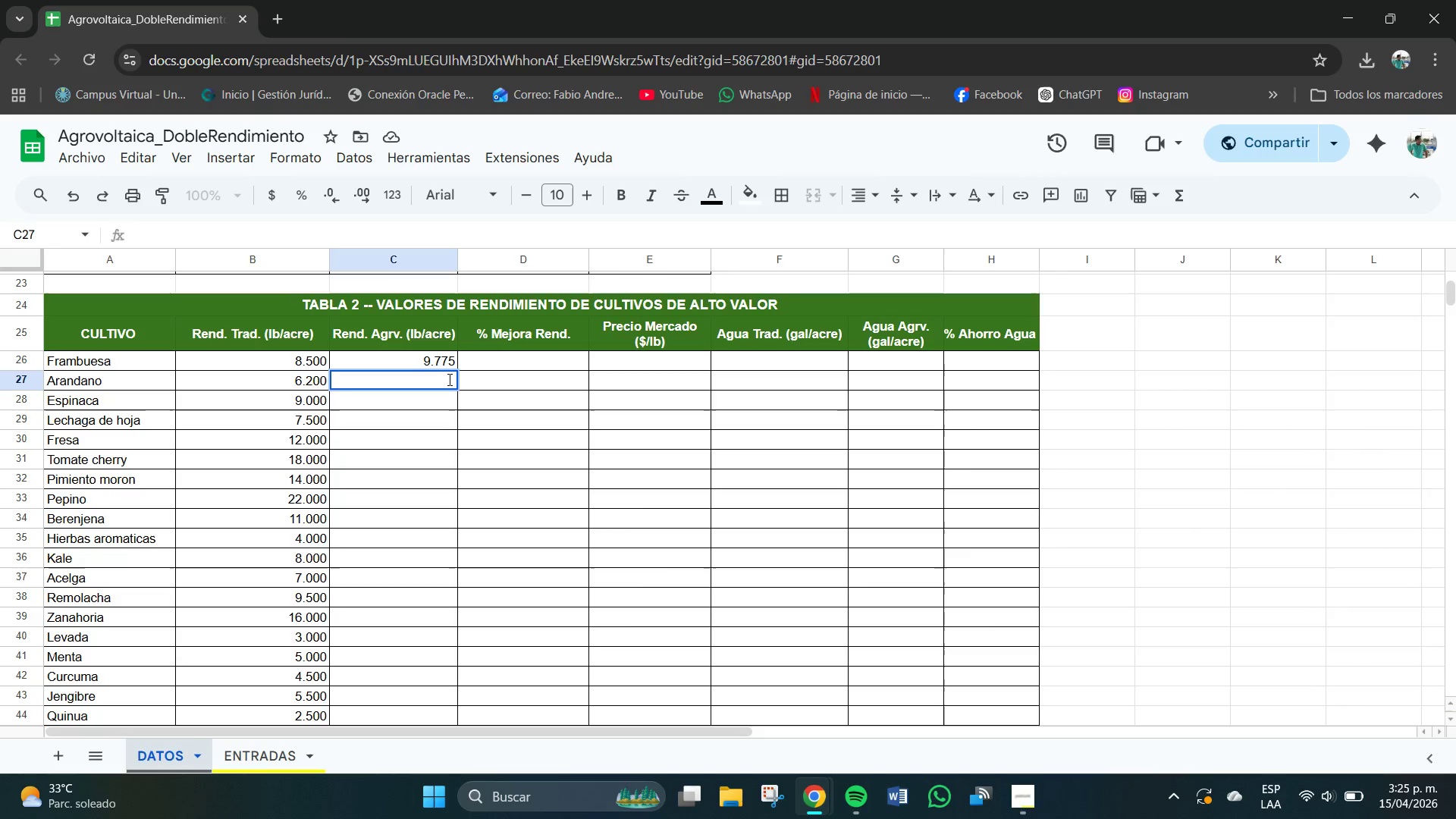 
key(NumLock)
 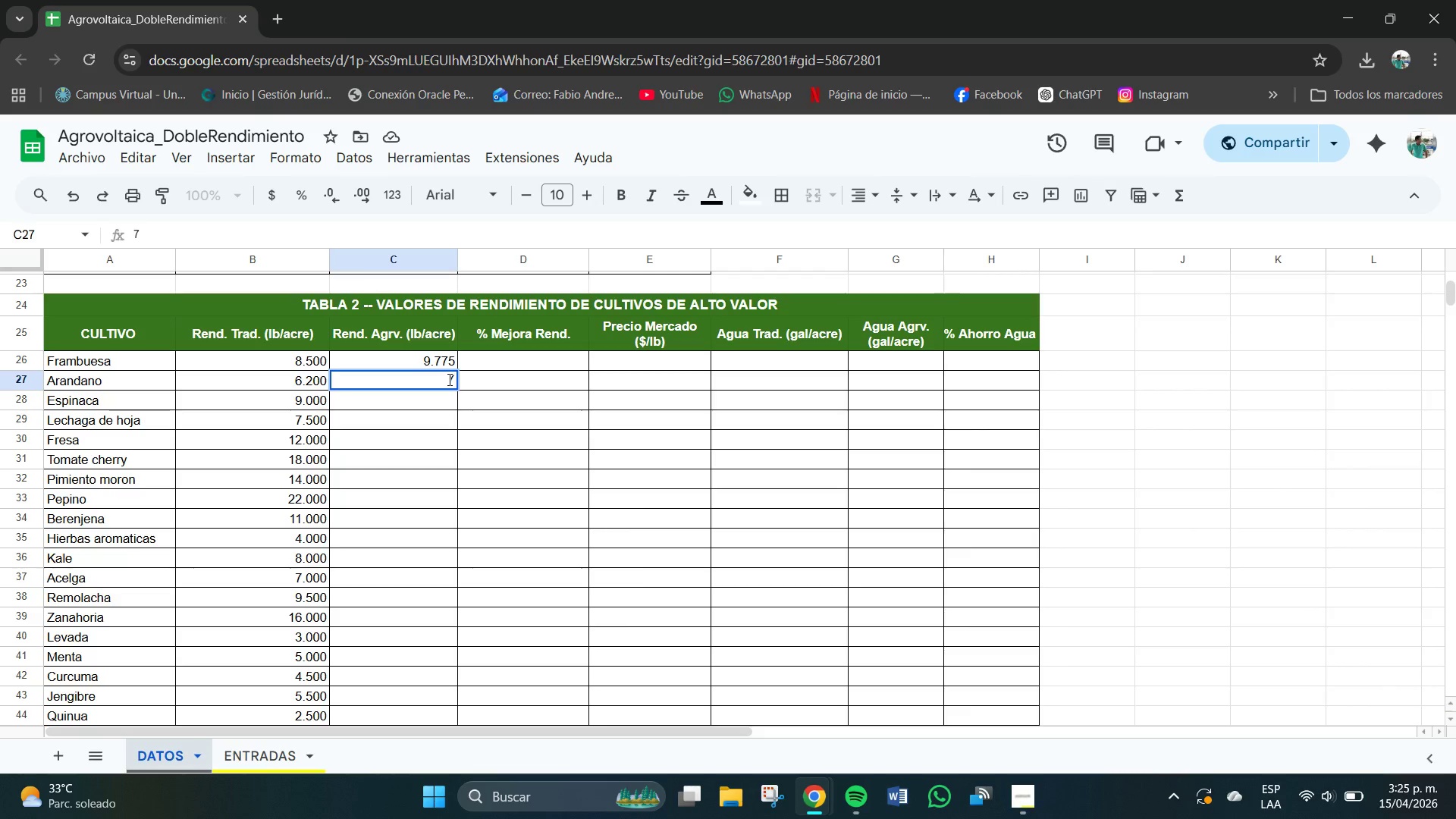 
key(NumpadDecimal)
 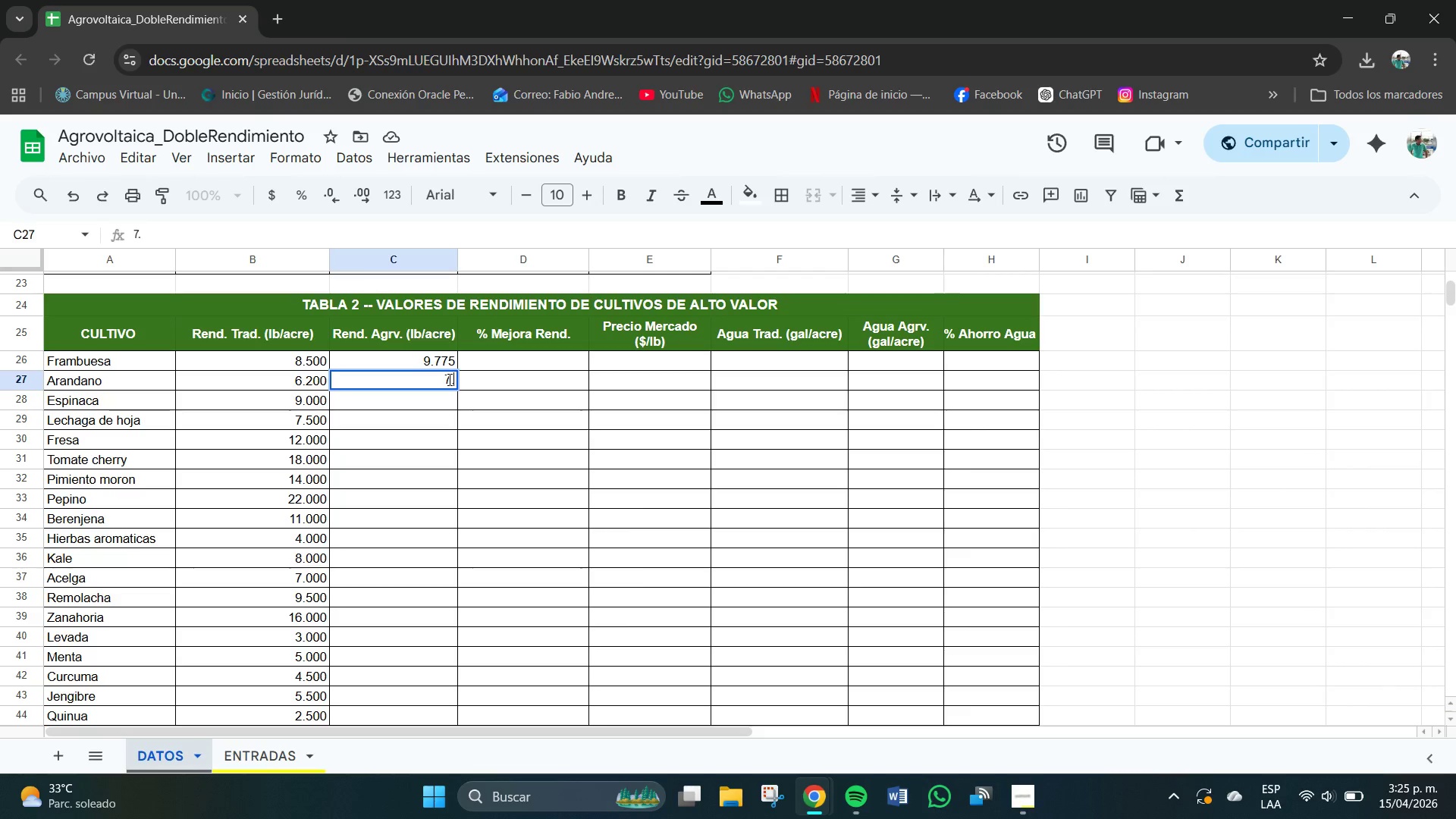 
key(Numpad1)
 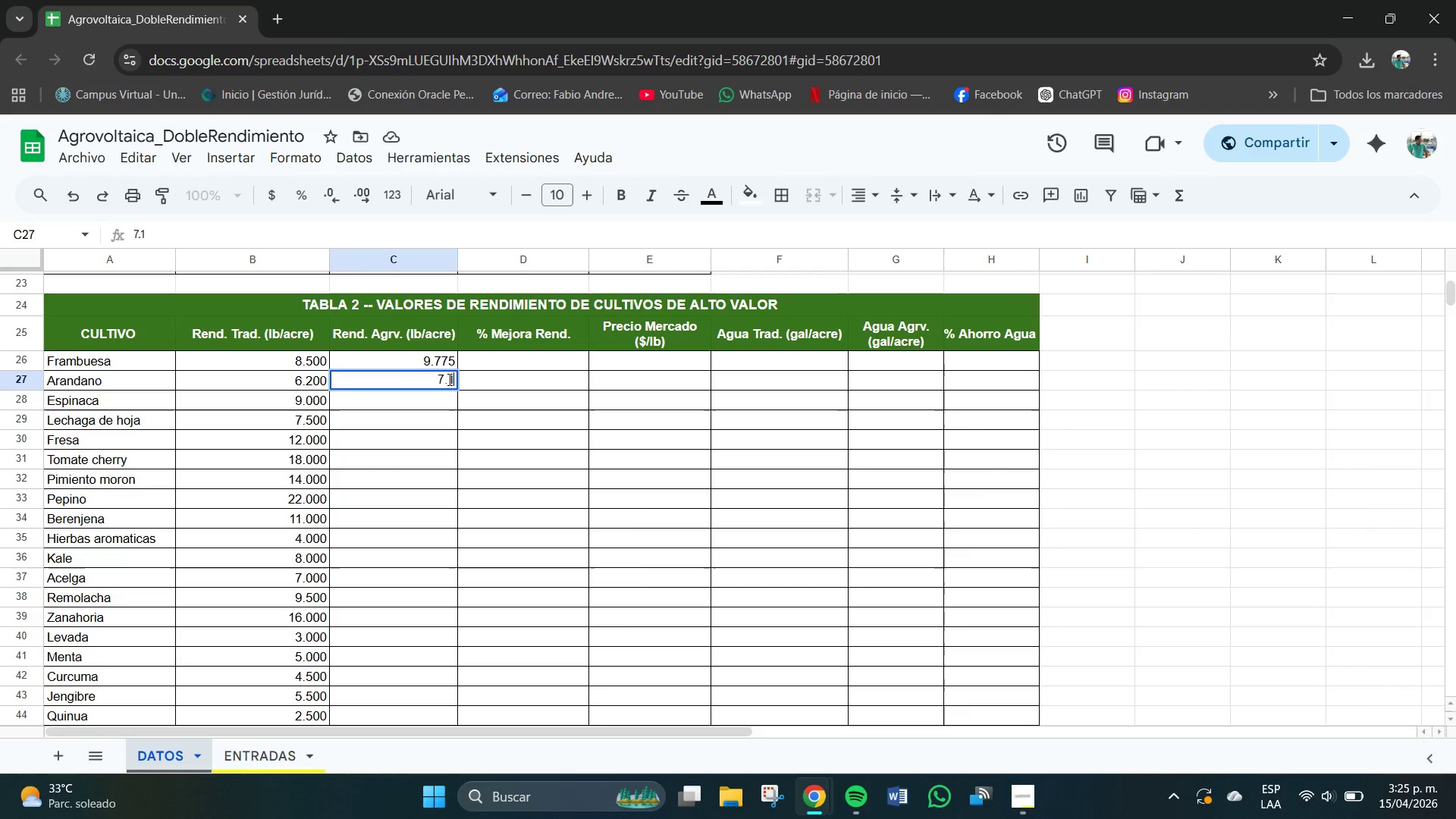 
key(Numpad3)
 